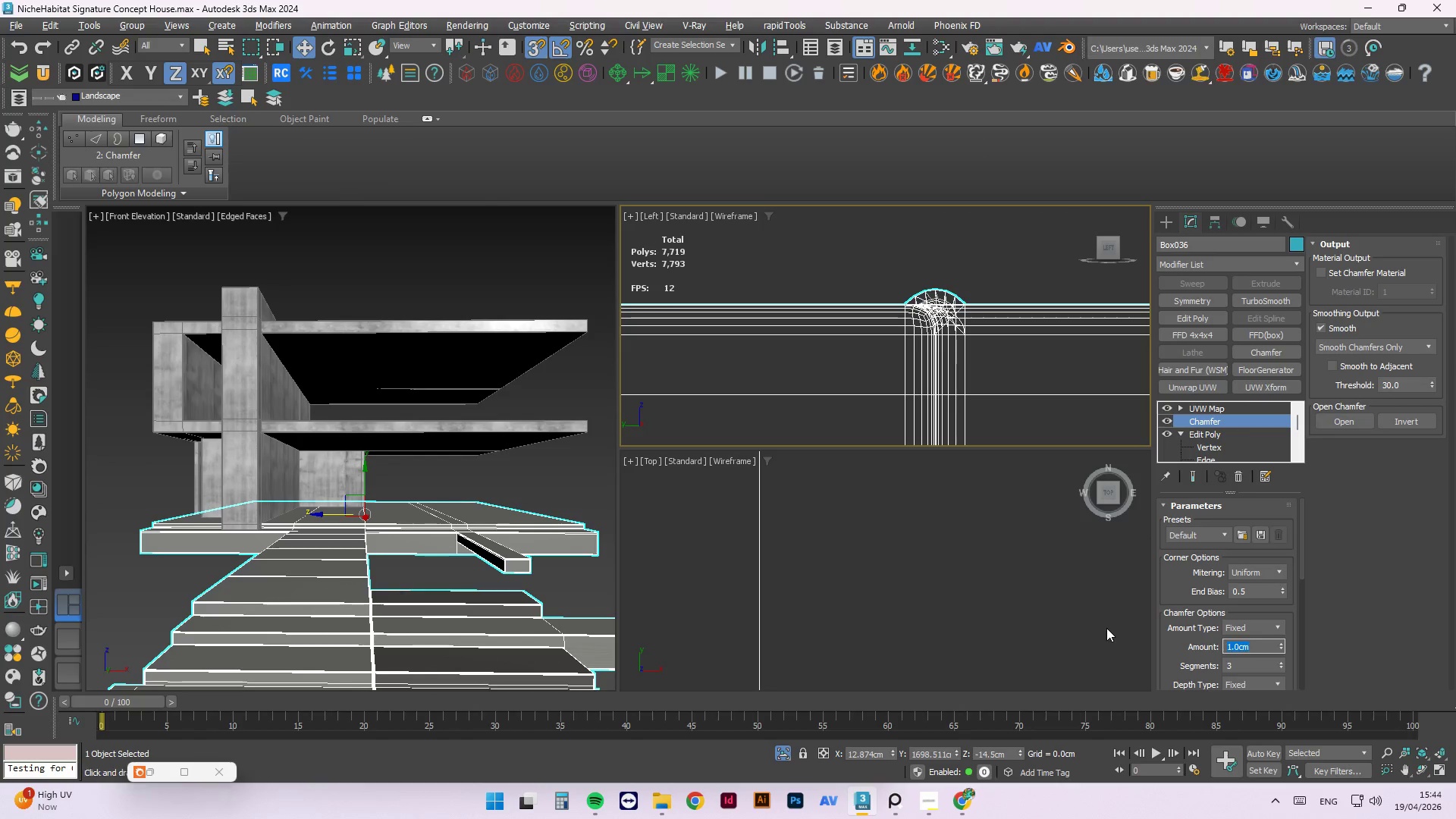 
key(NumpadDecimal)
 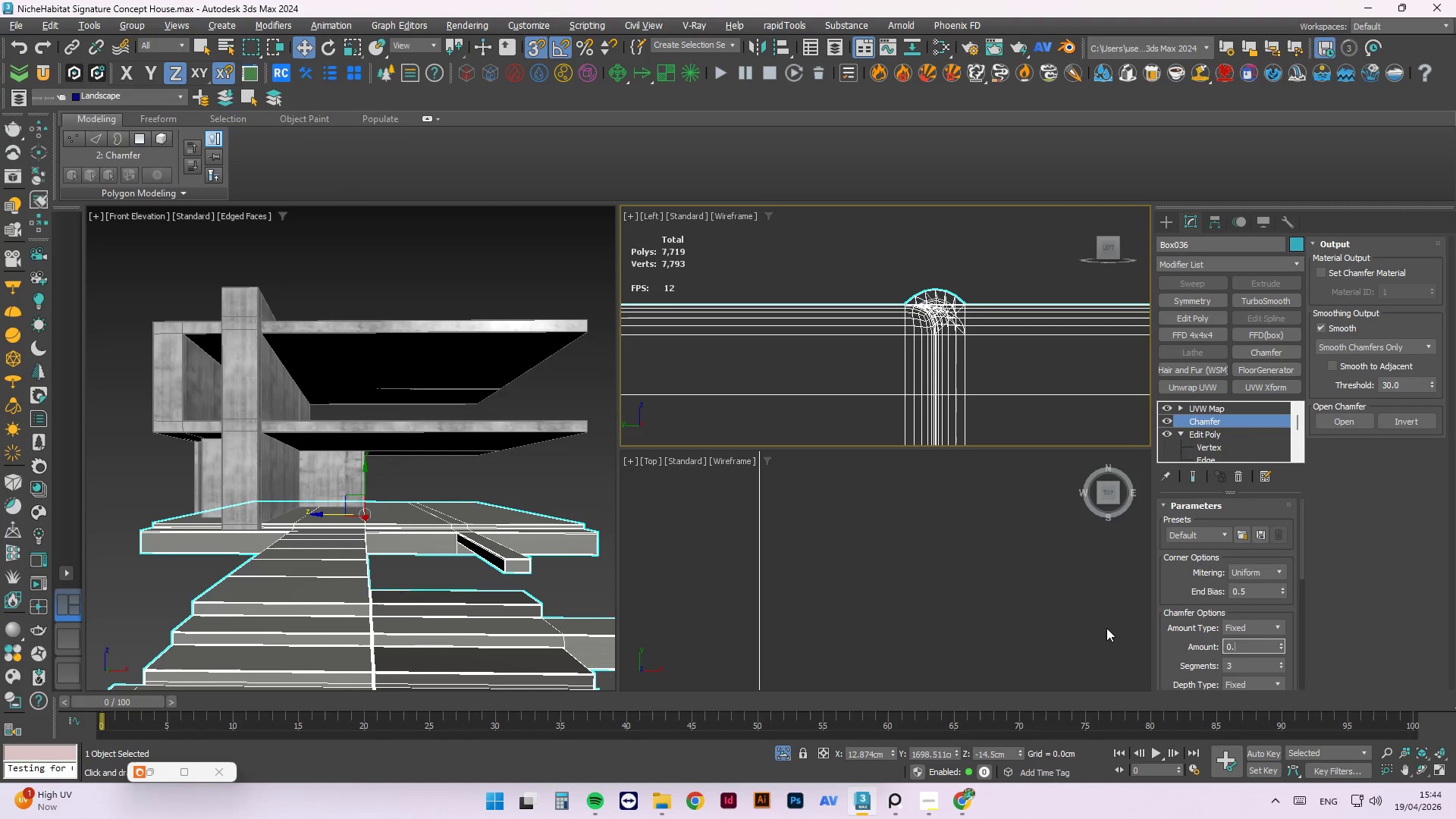 
key(Numpad7)
 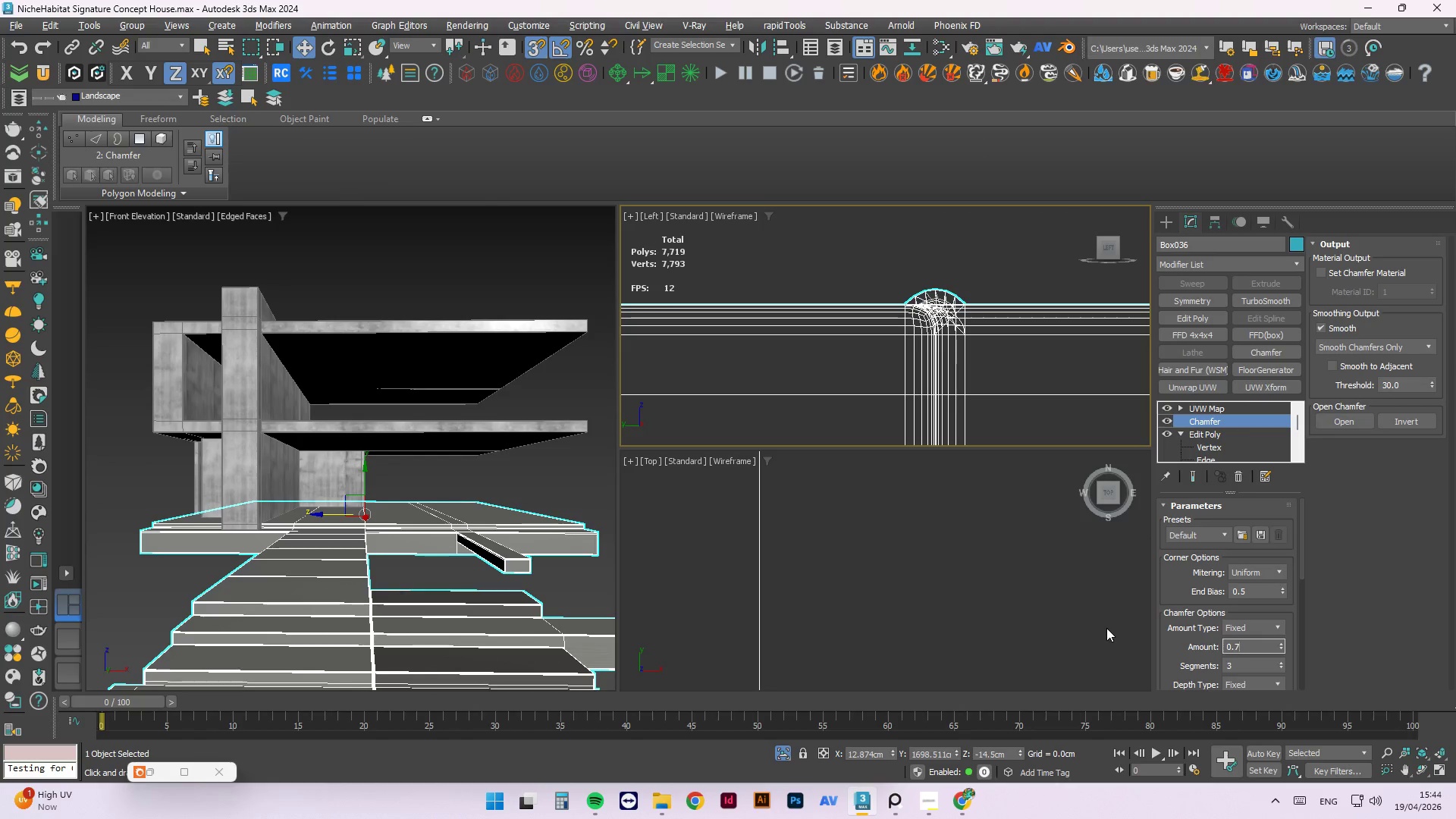 
key(Numpad5)
 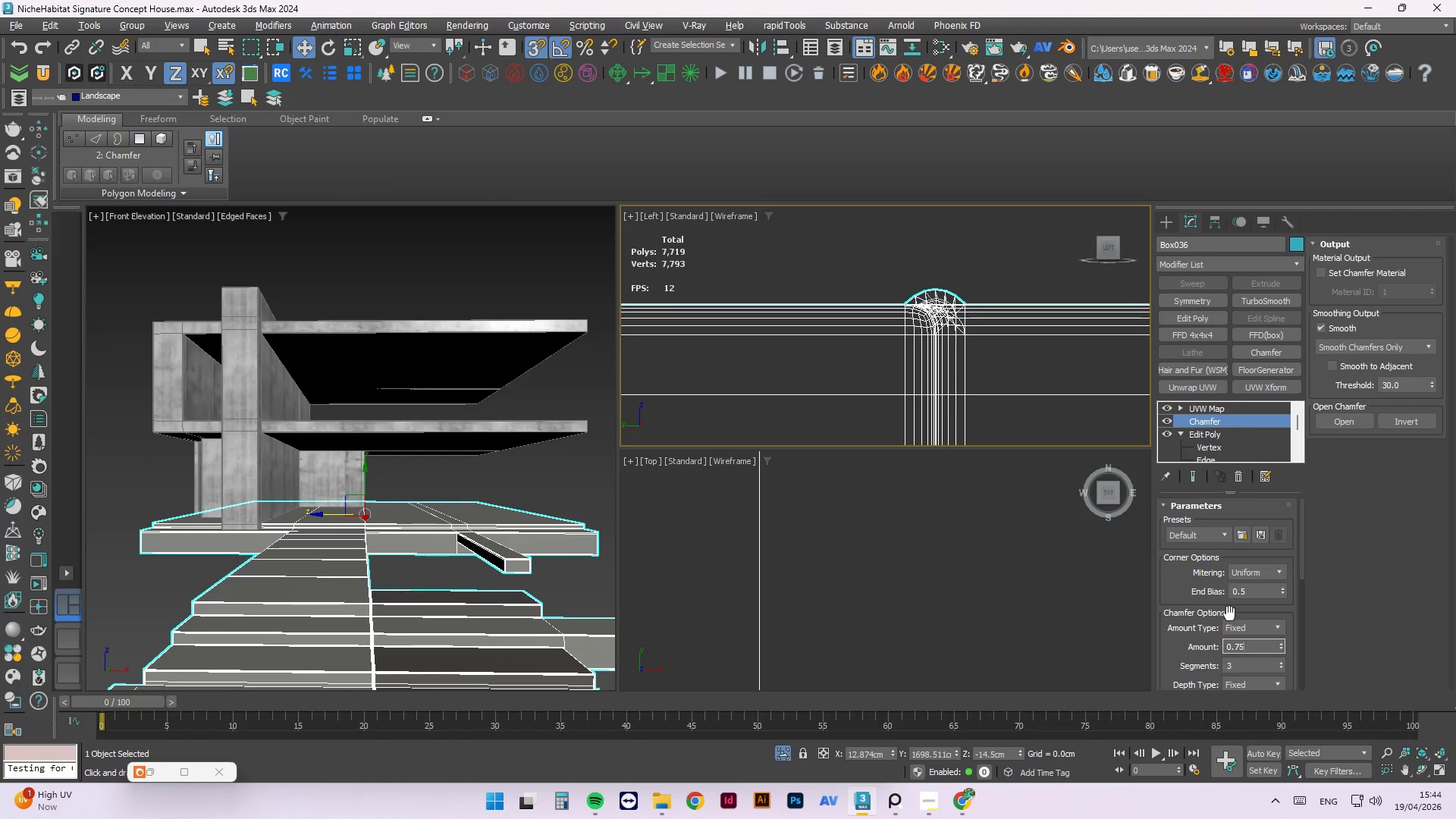 
key(NumpadEnter)
 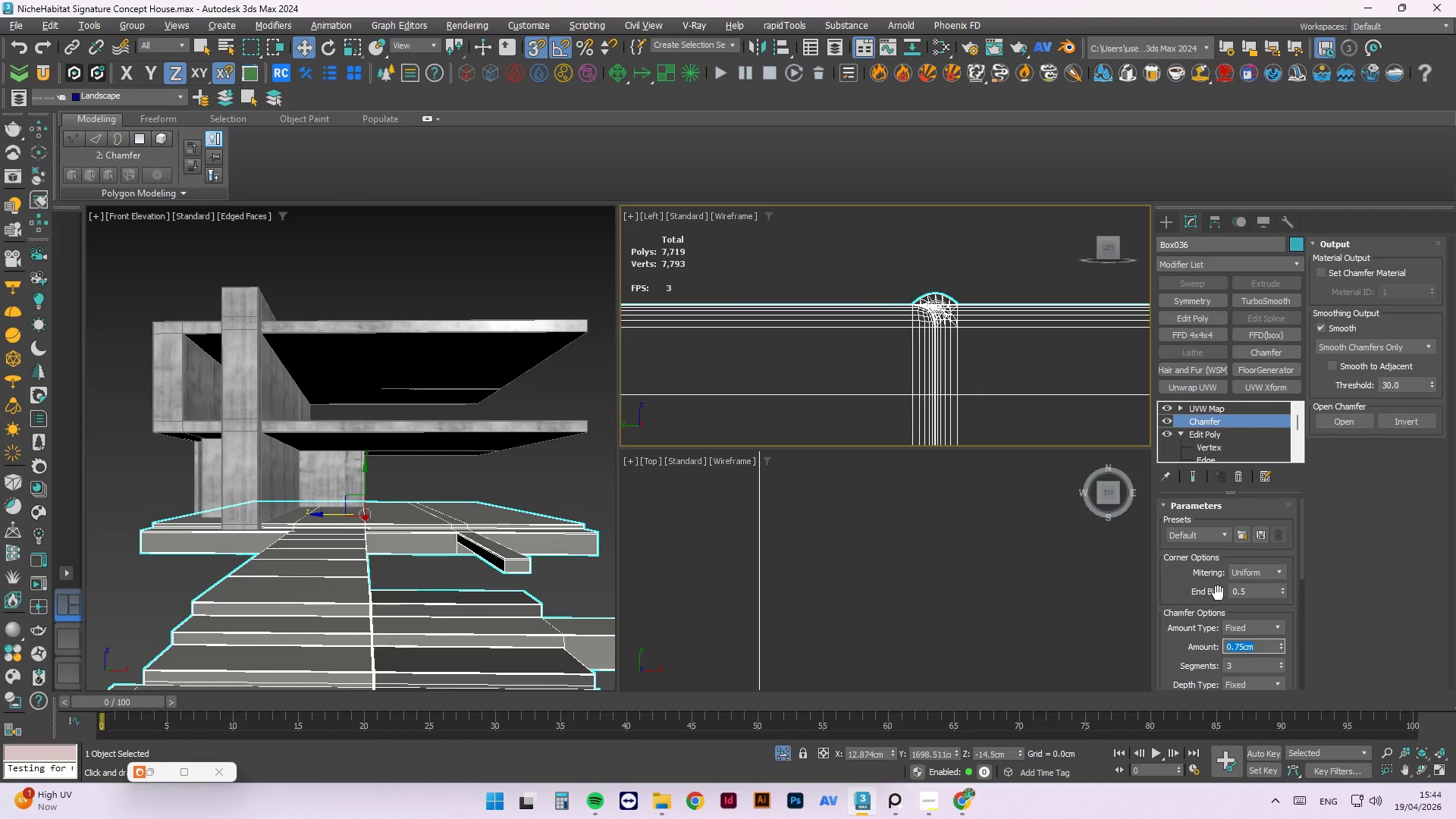 
key(NumpadEnter)
 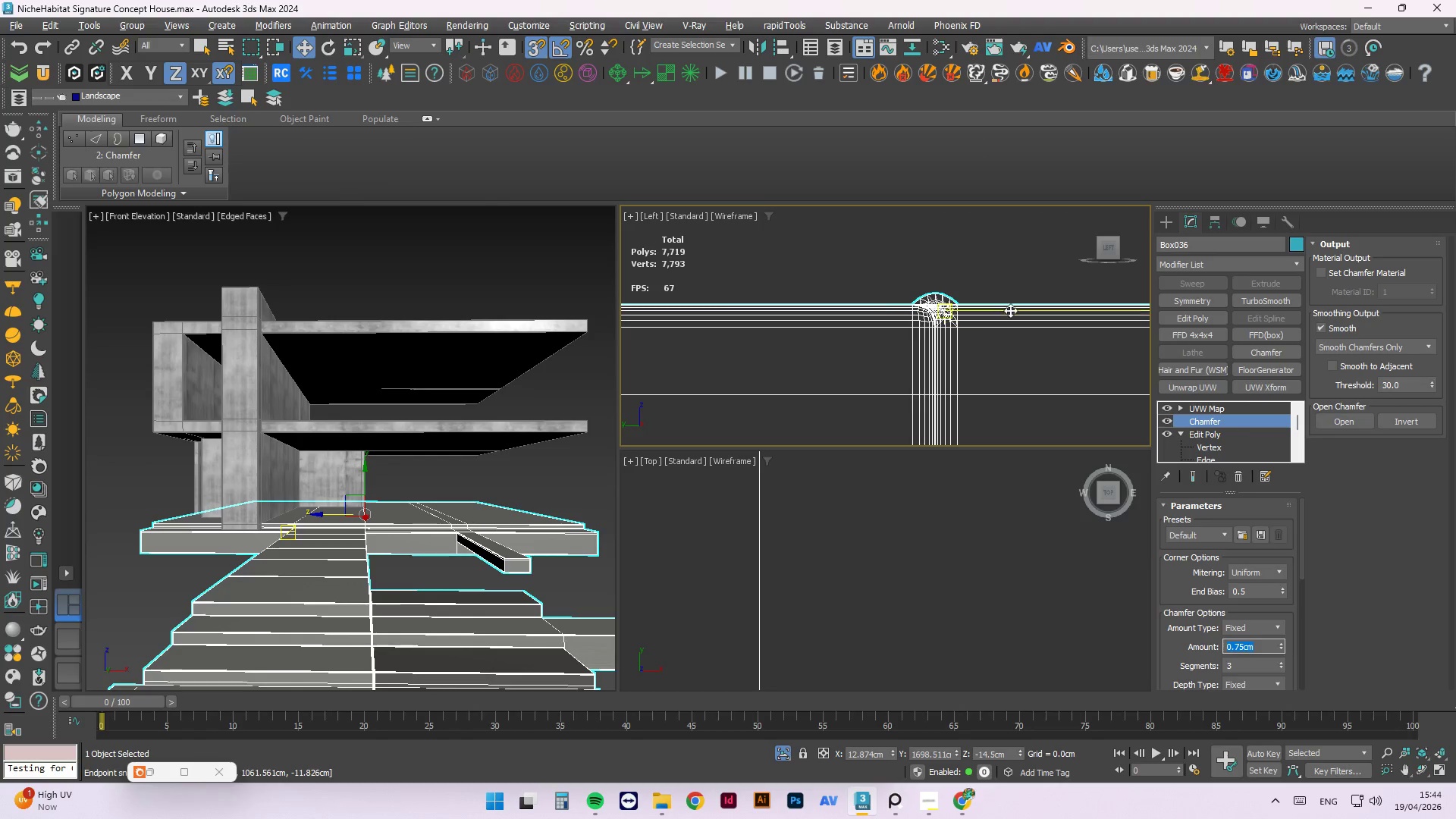 
left_click([981, 258])
 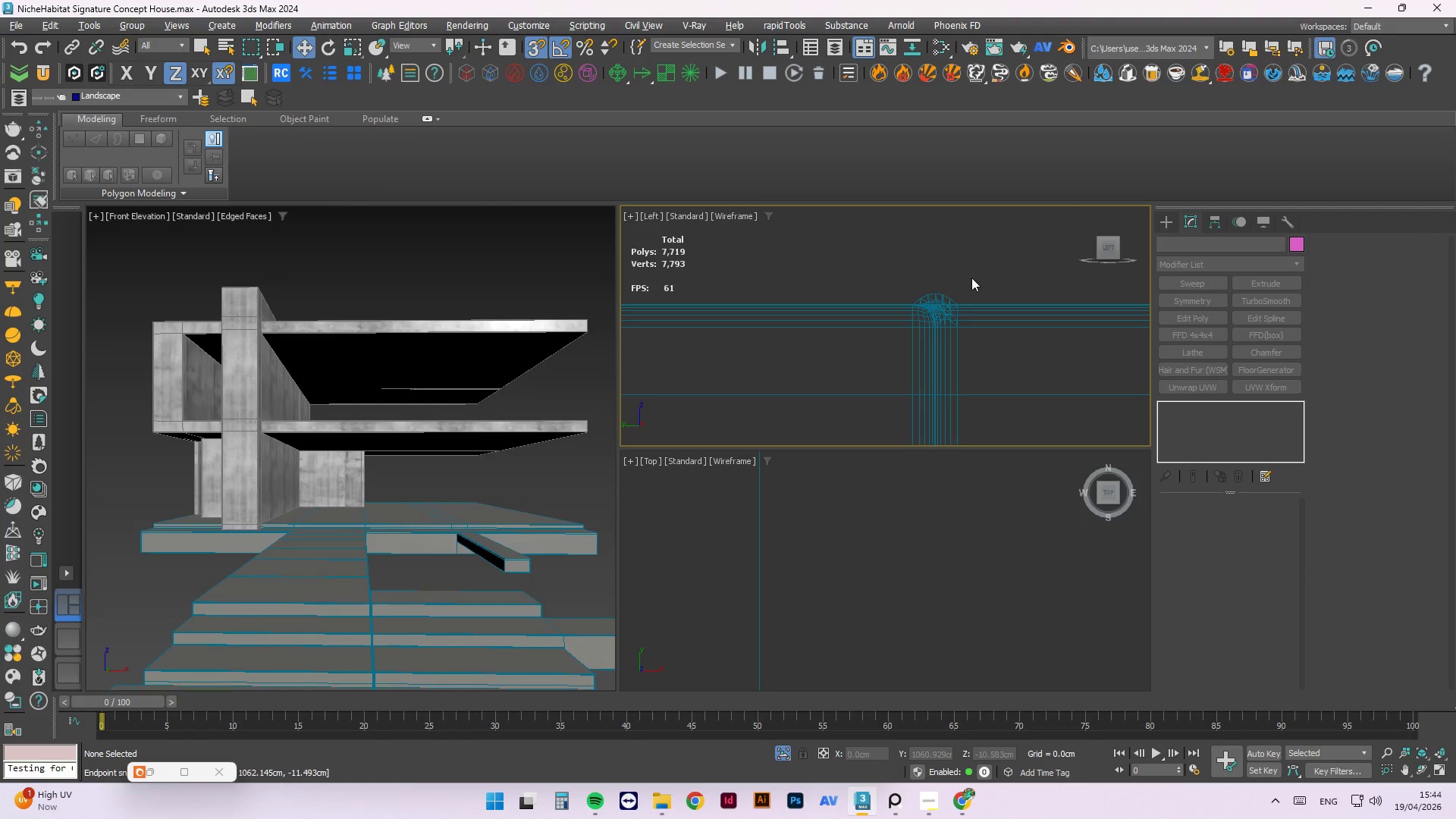 
scroll: coordinate [942, 293], scroll_direction: up, amount: 4.0
 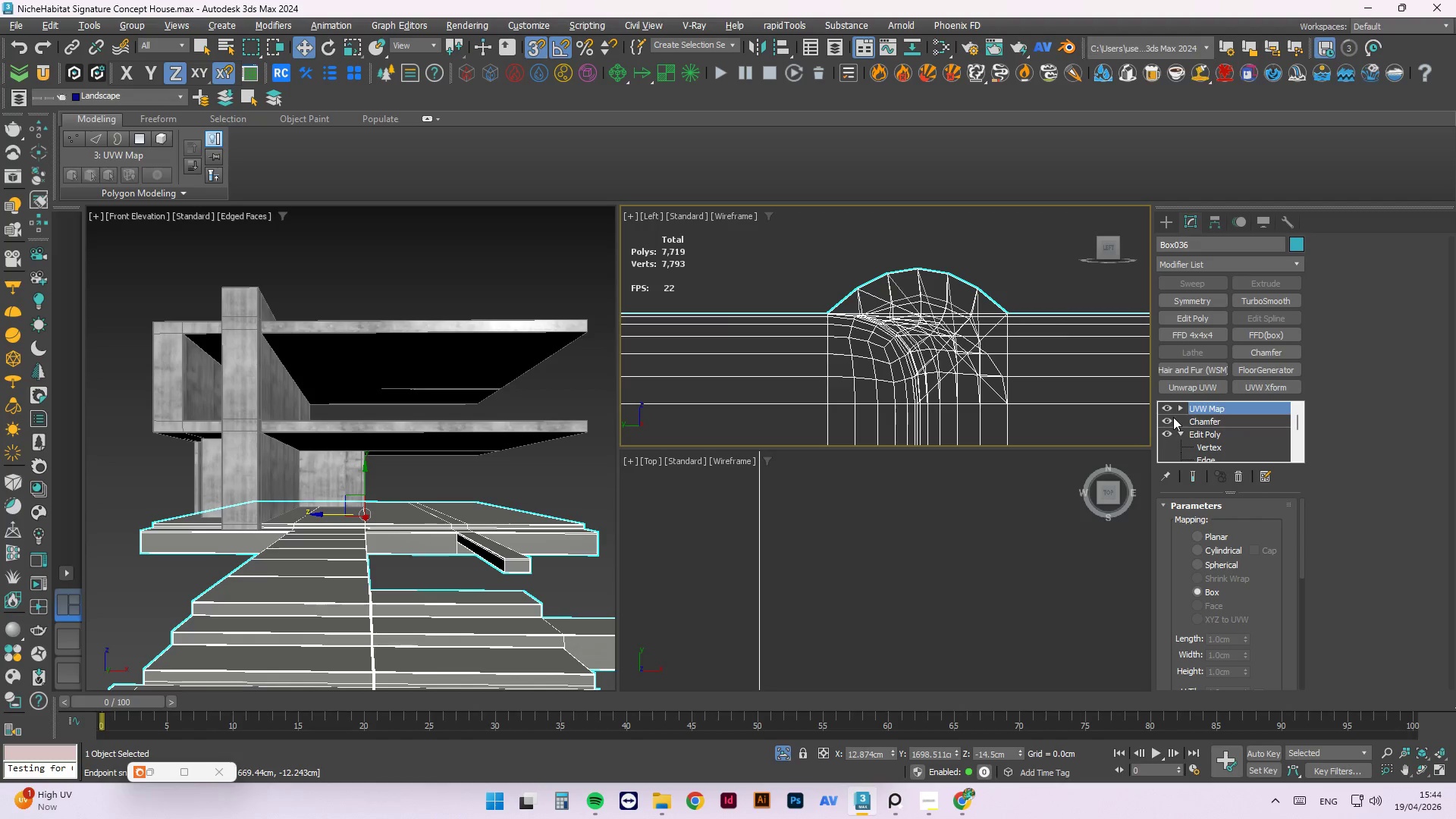 
left_click([1169, 417])
 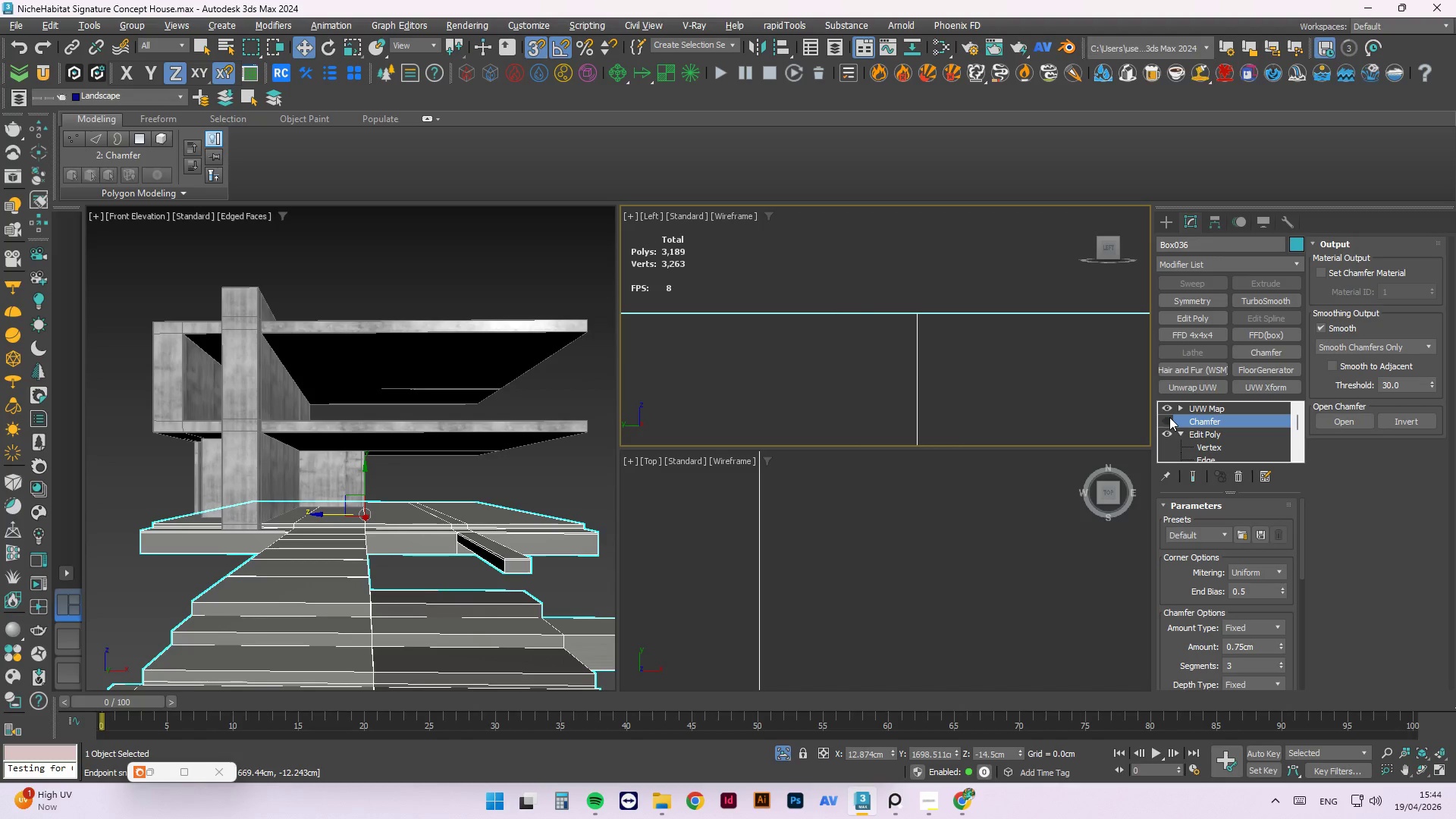 
left_click([1169, 417])
 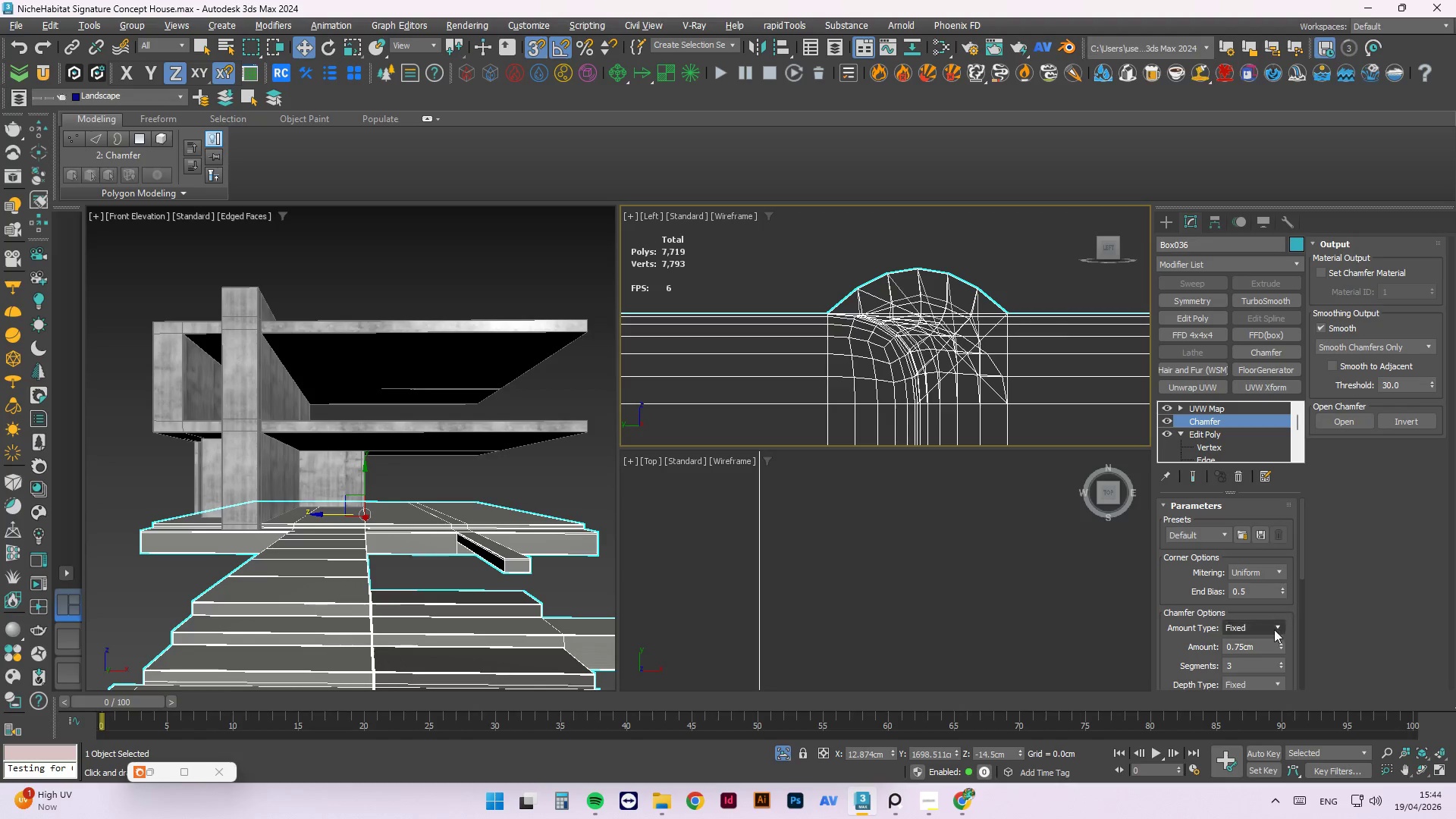 
left_click_drag(start_coordinate=[1260, 648], to_coordinate=[1161, 639])
 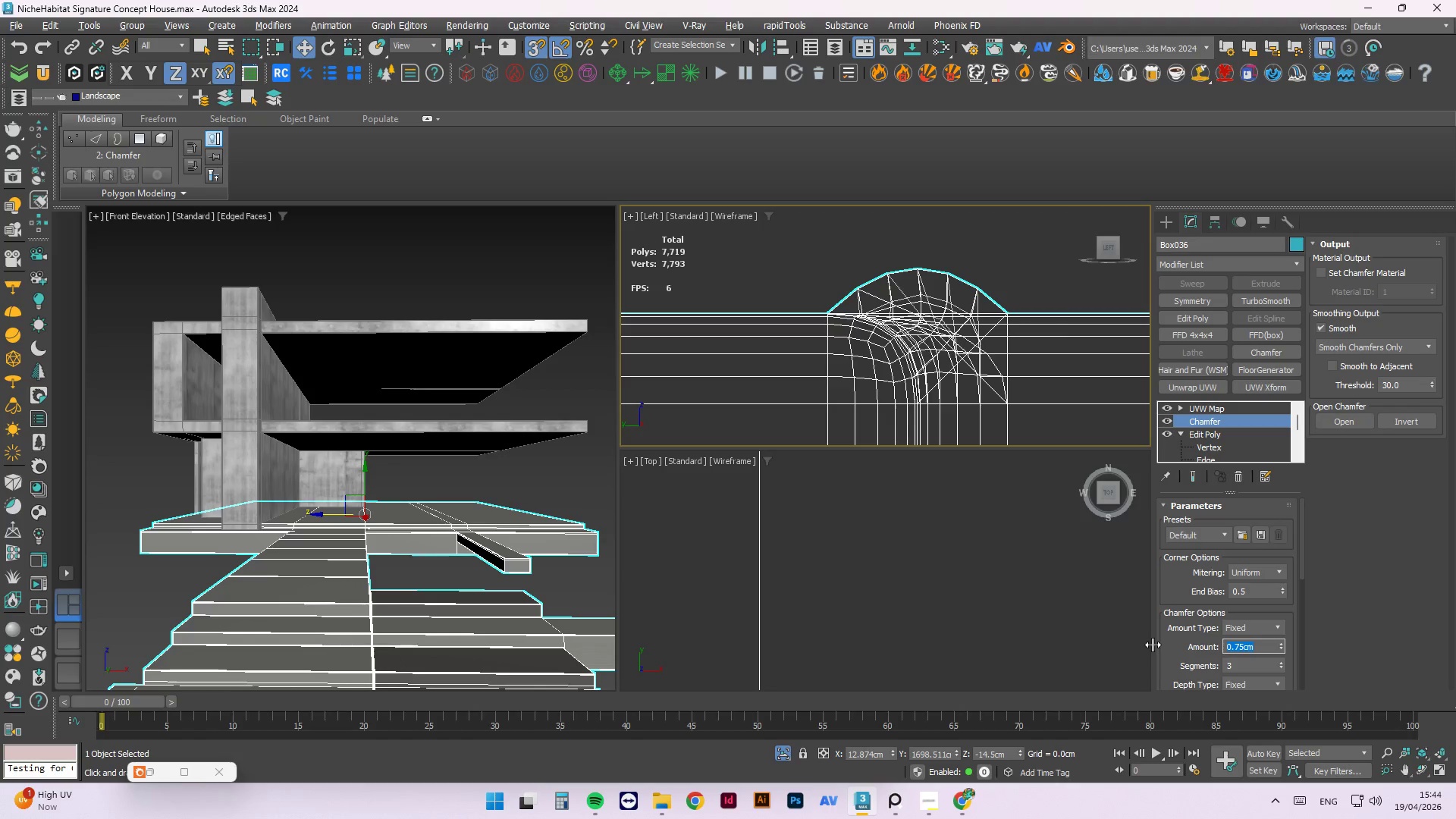 
key(Numpad0)
 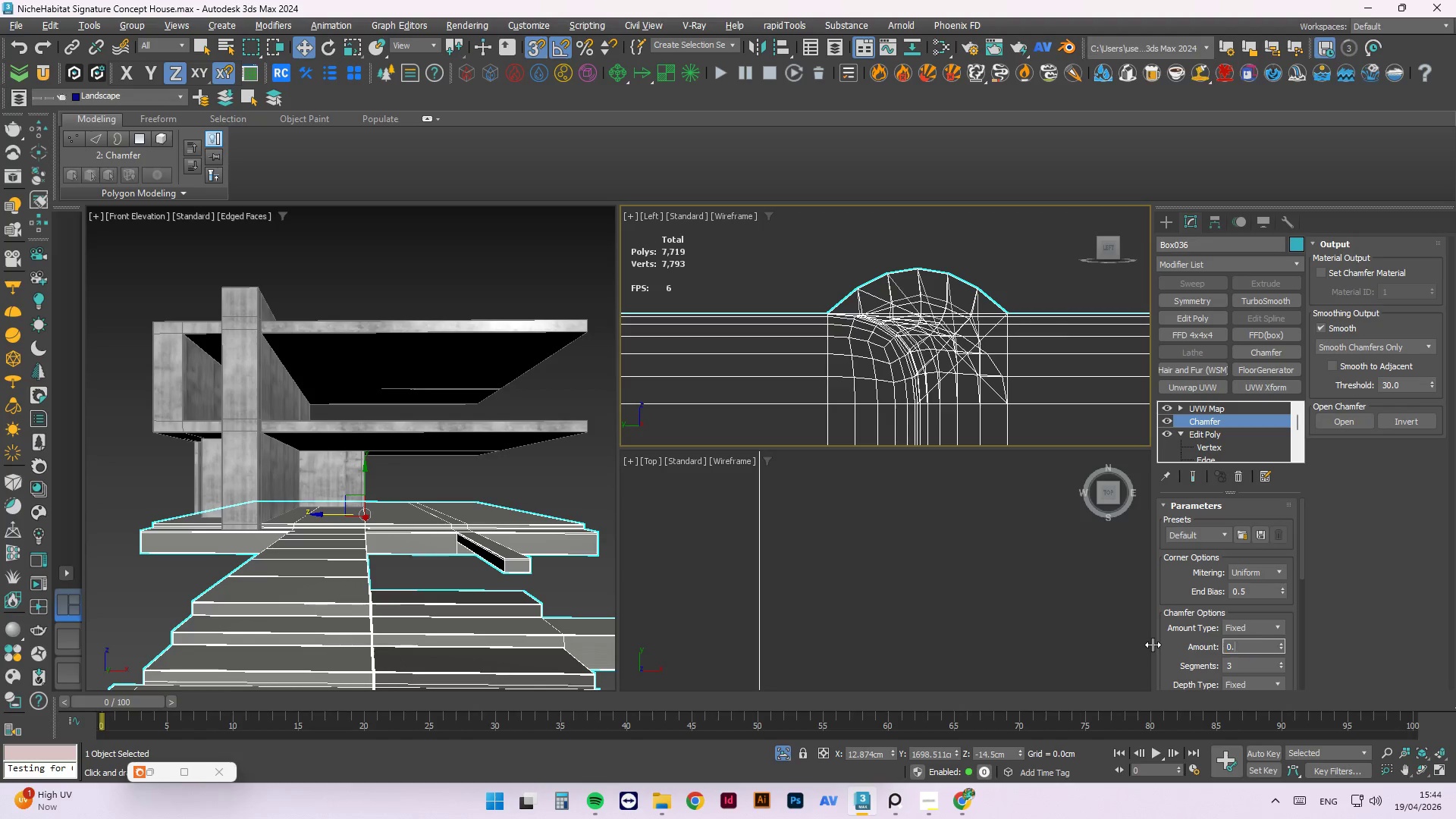 
key(NumpadDecimal)
 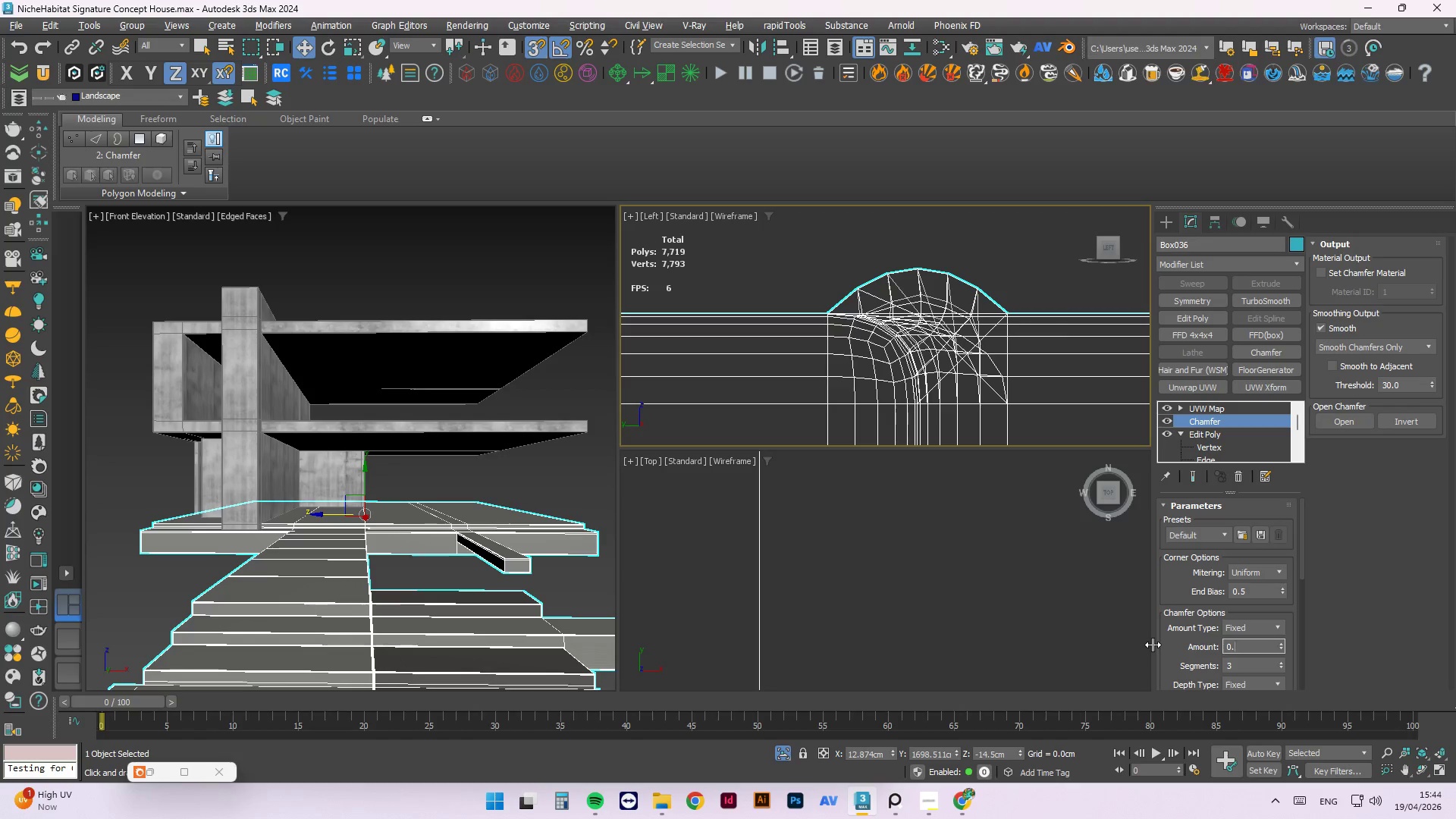 
key(Numpad2)
 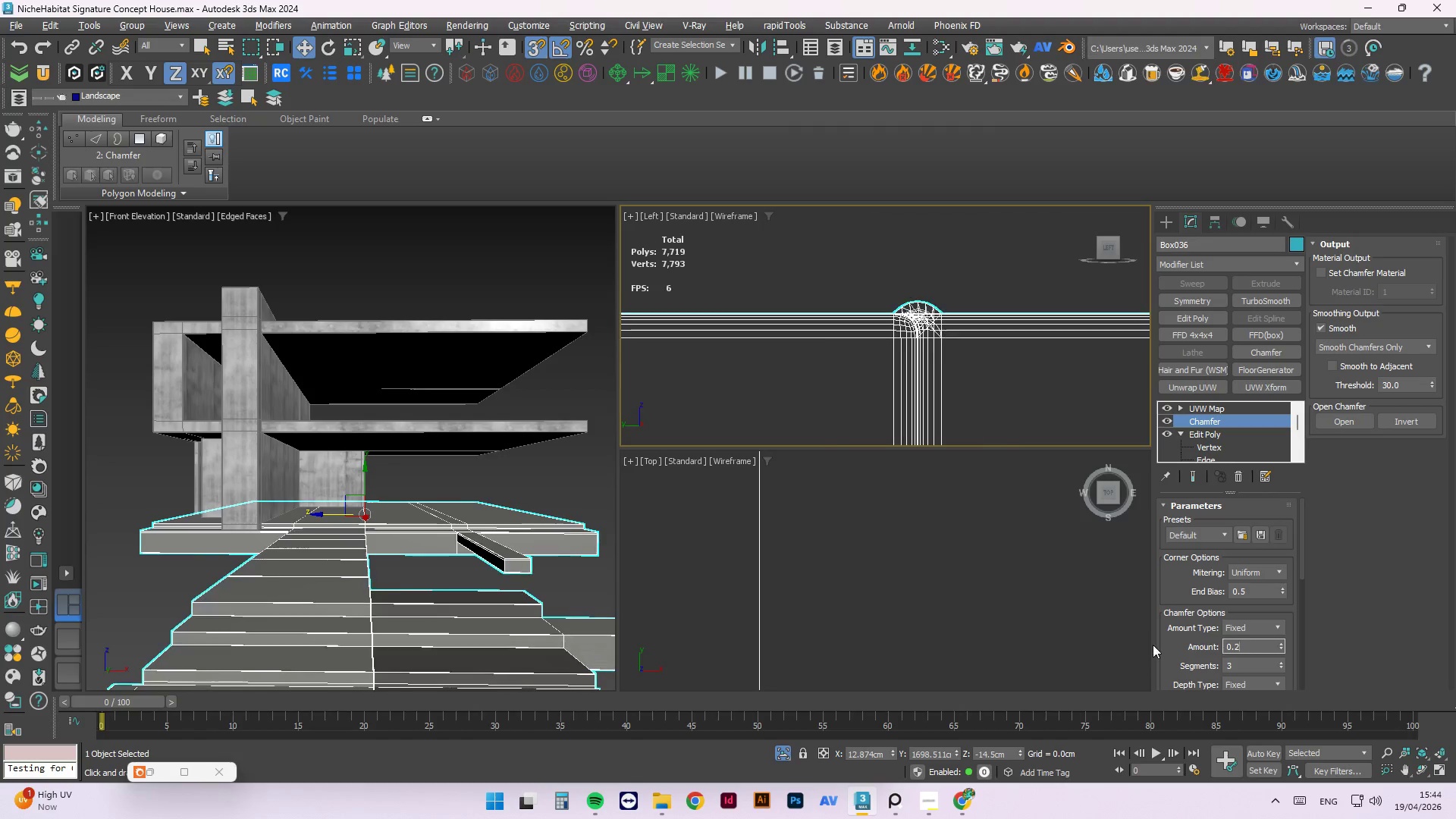 
key(NumpadEnter)
 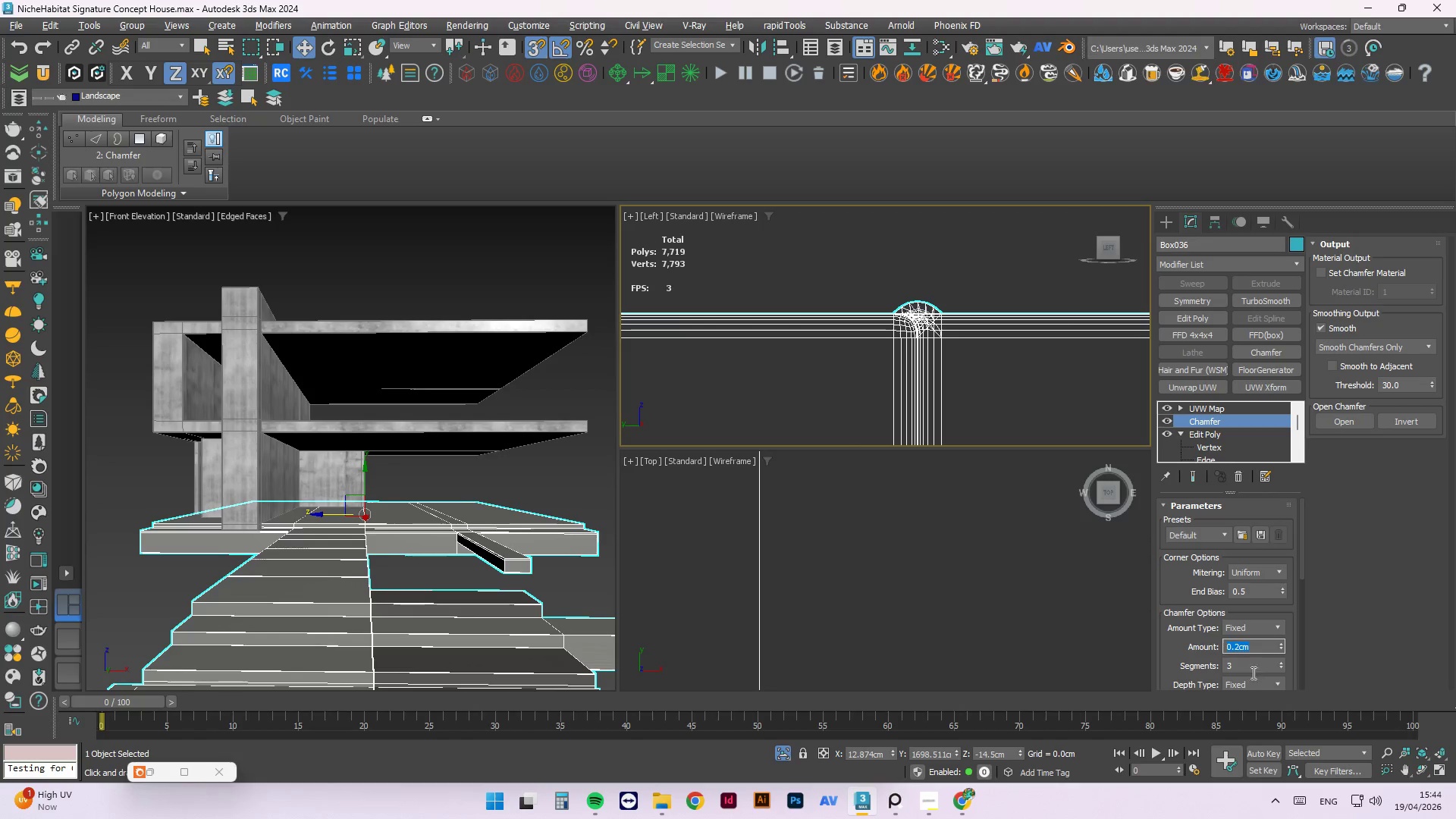 
key(Numpad0)
 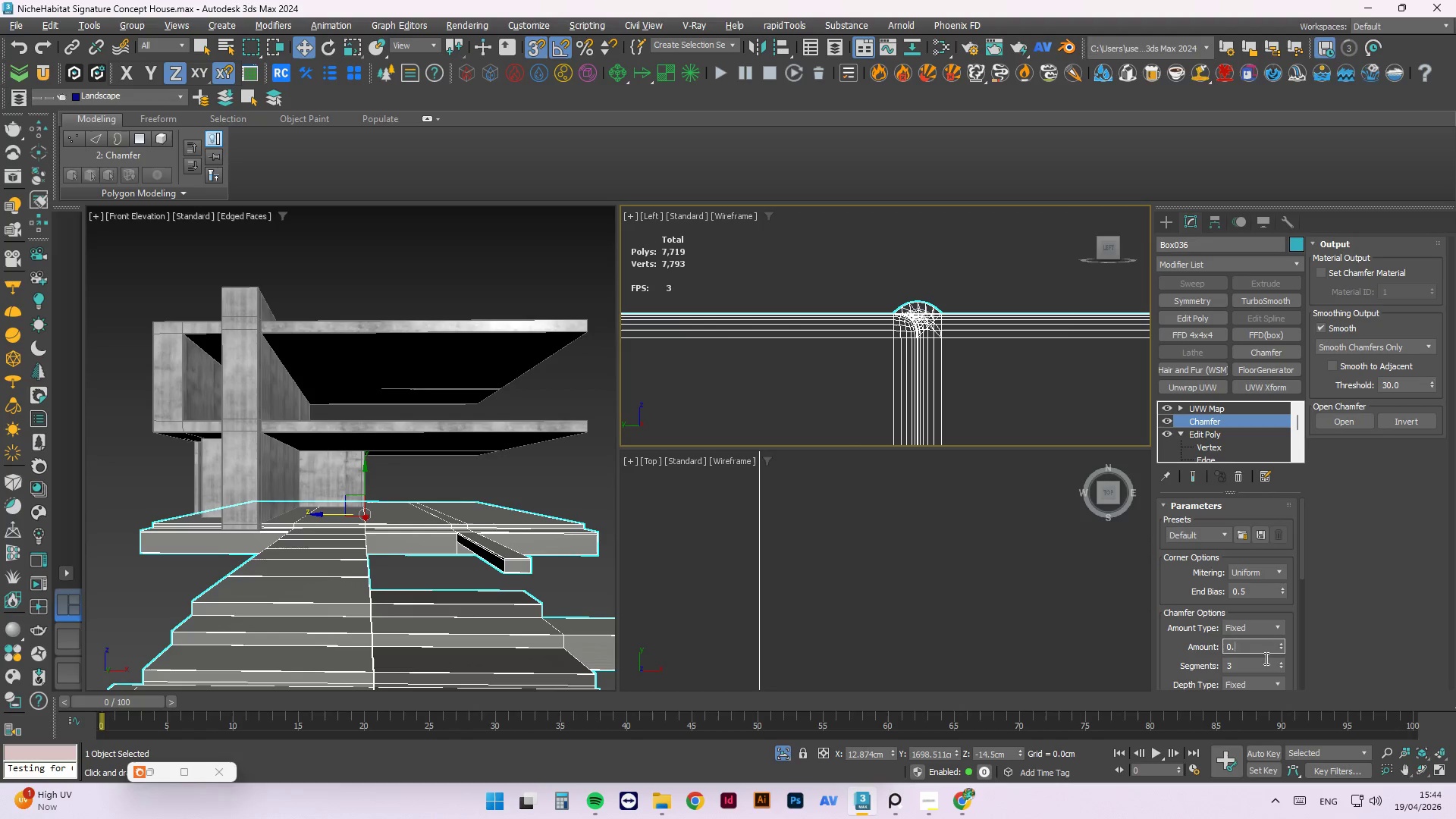 
key(NumpadDecimal)
 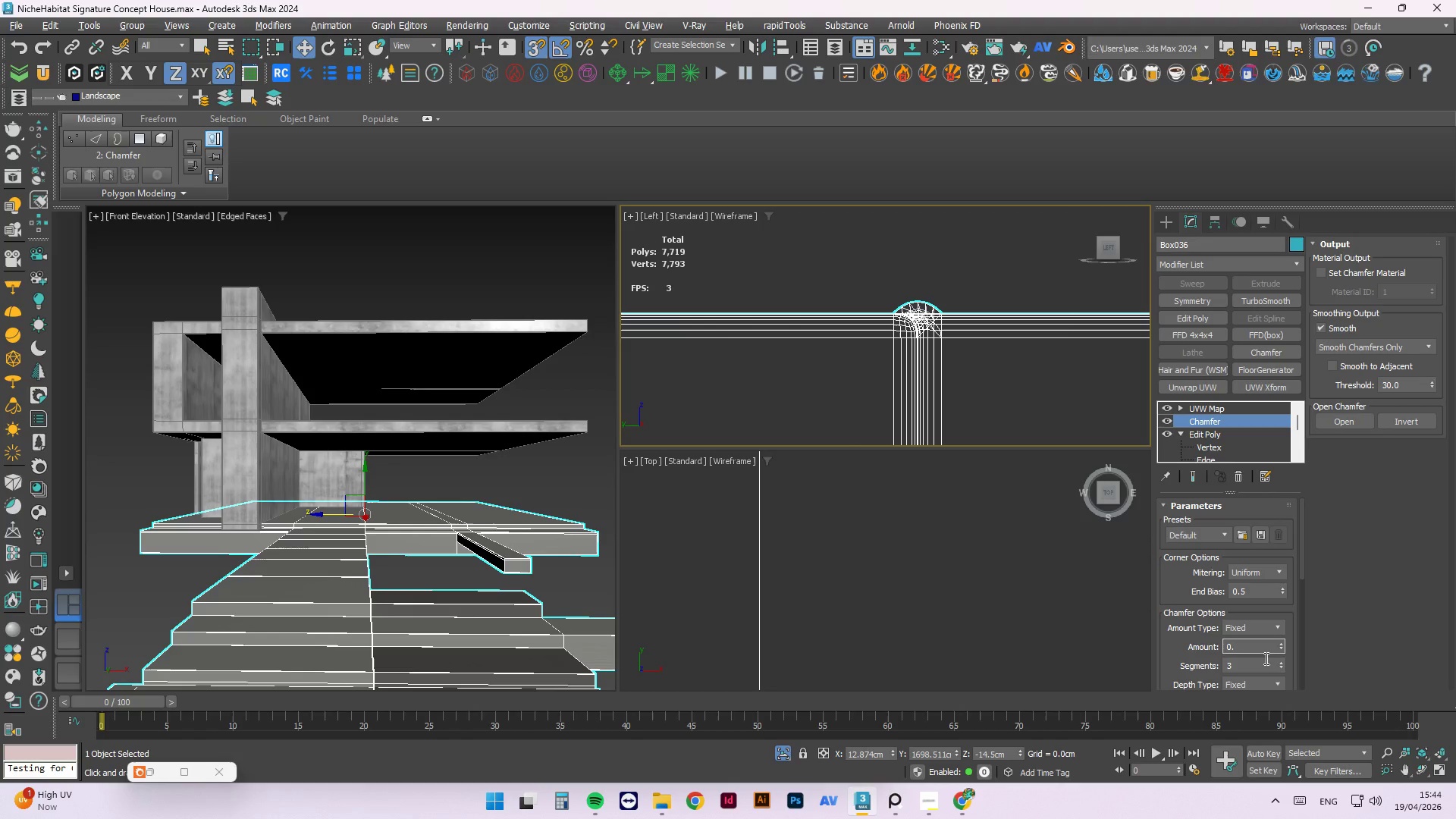 
key(Numpad1)
 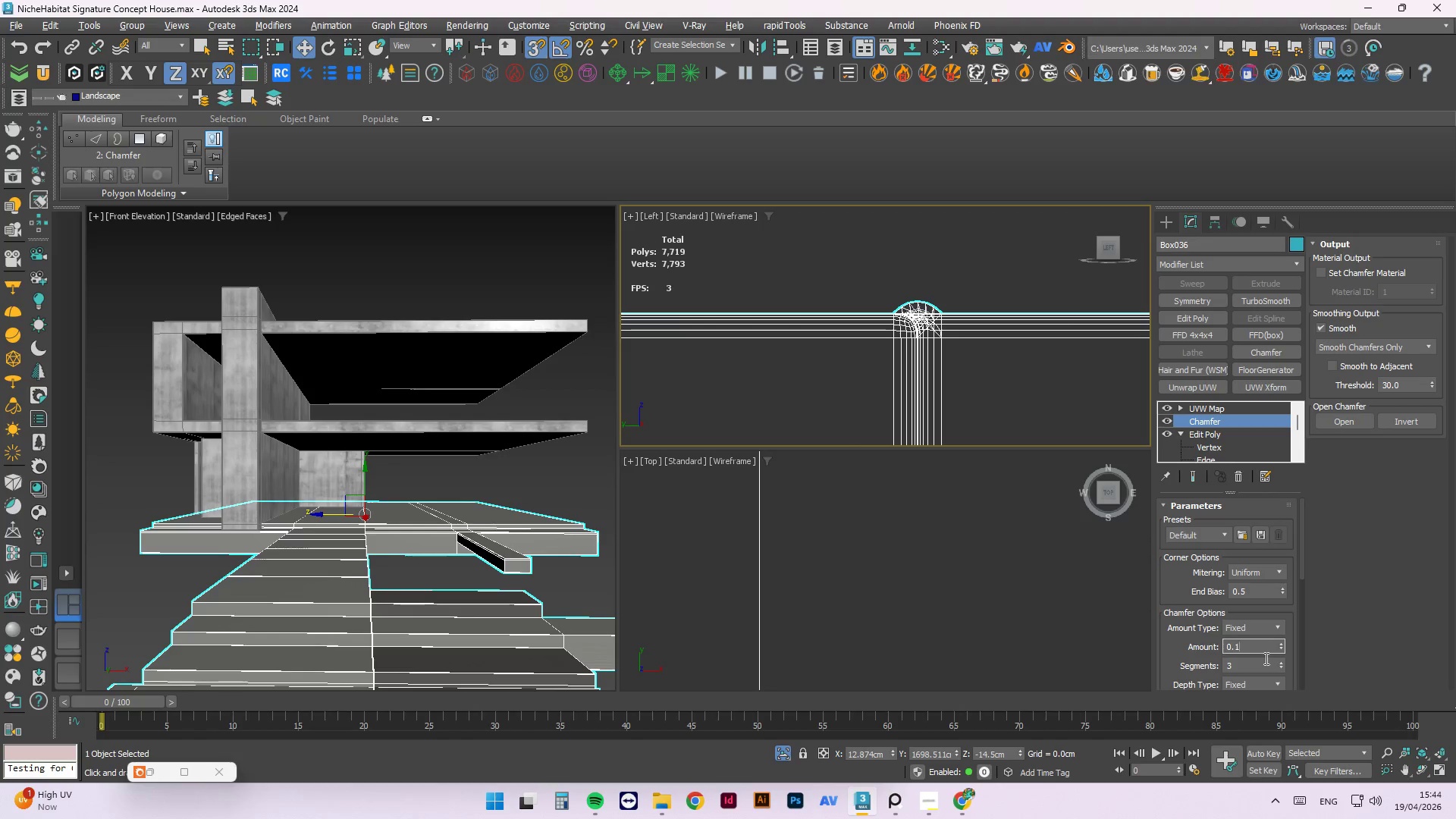 
key(Numpad5)
 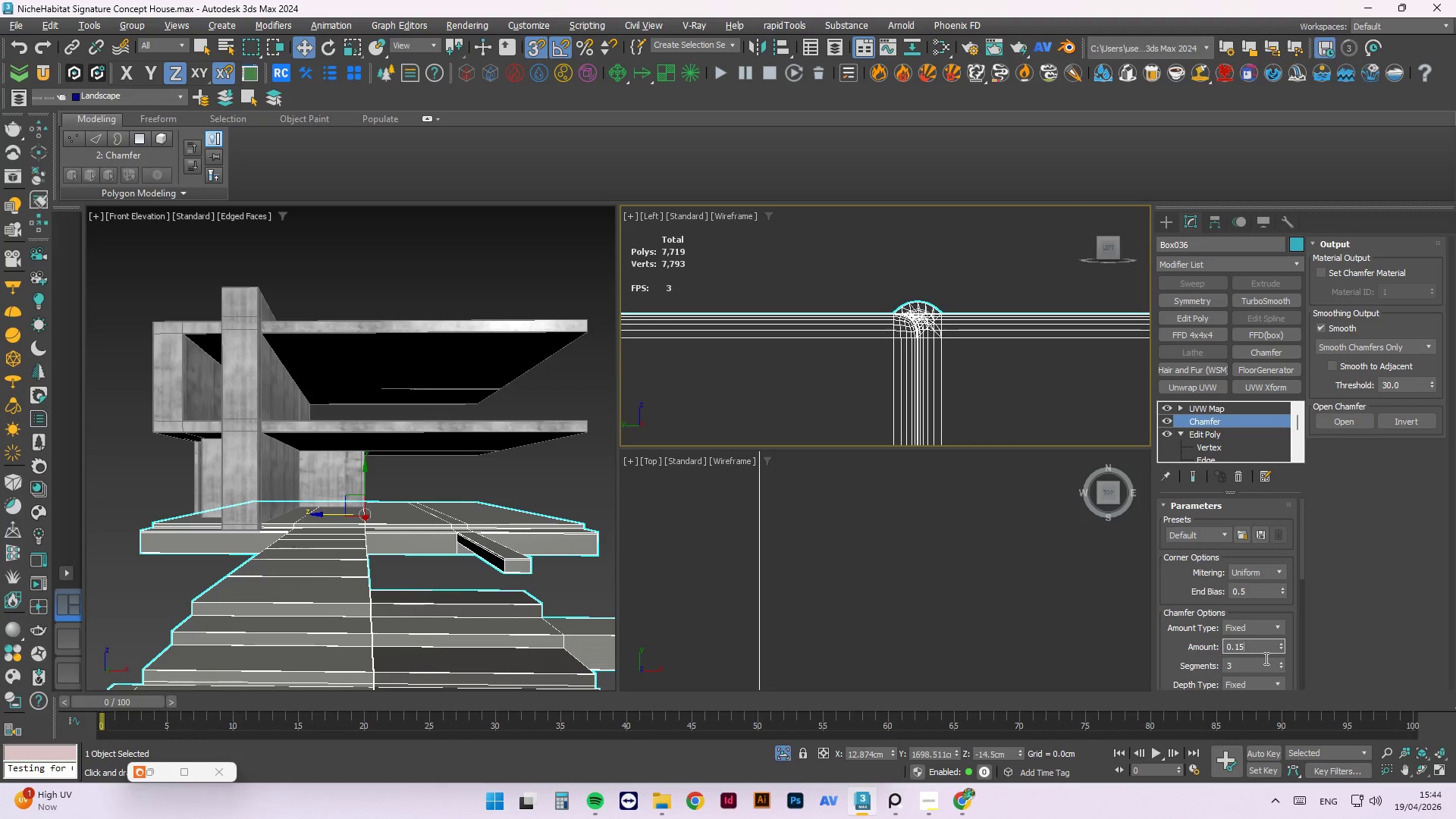 
key(NumpadEnter)
 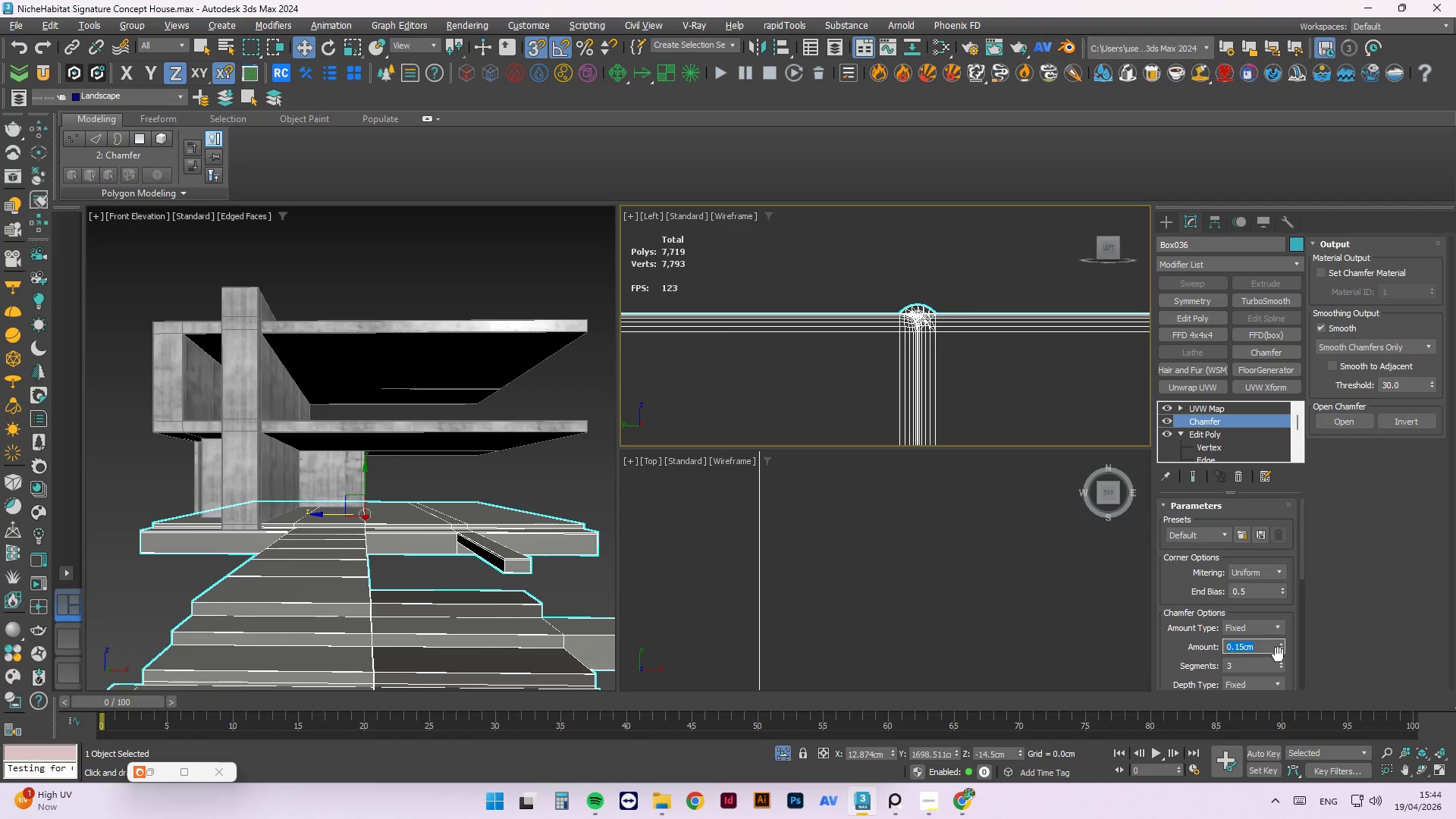 
wait(11.39)
 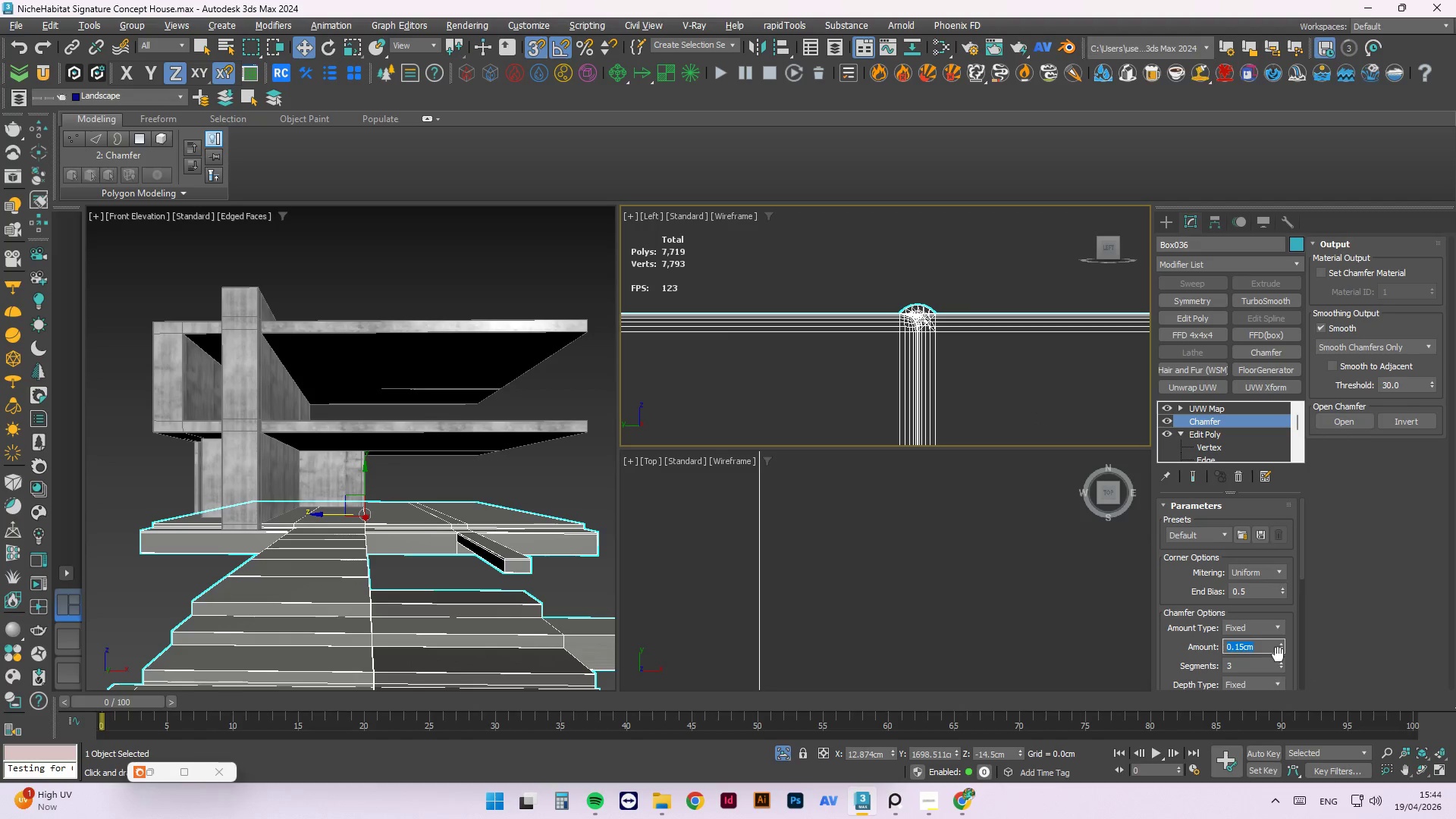 
left_click([1283, 666])
 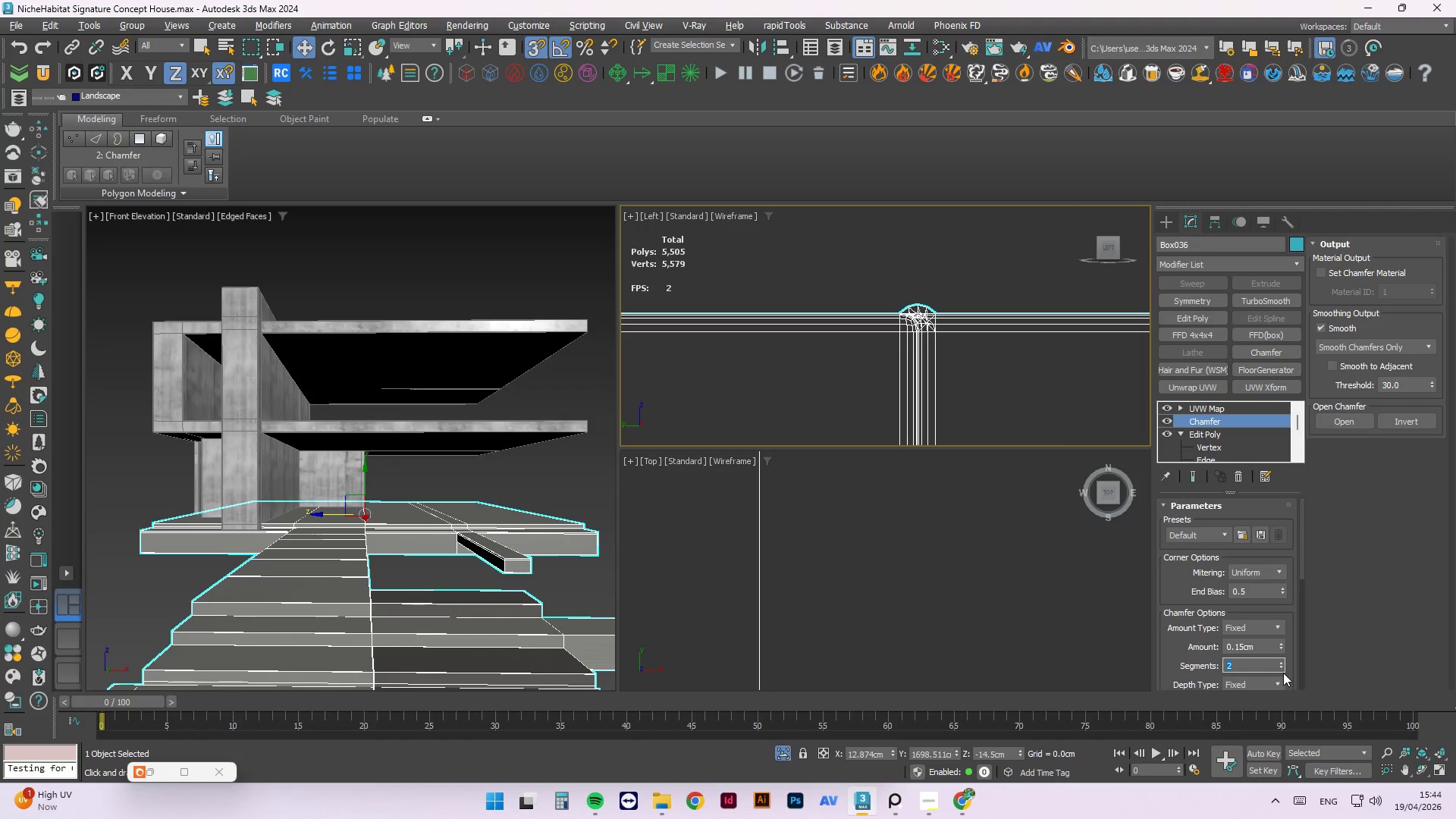 
left_click([1280, 669])
 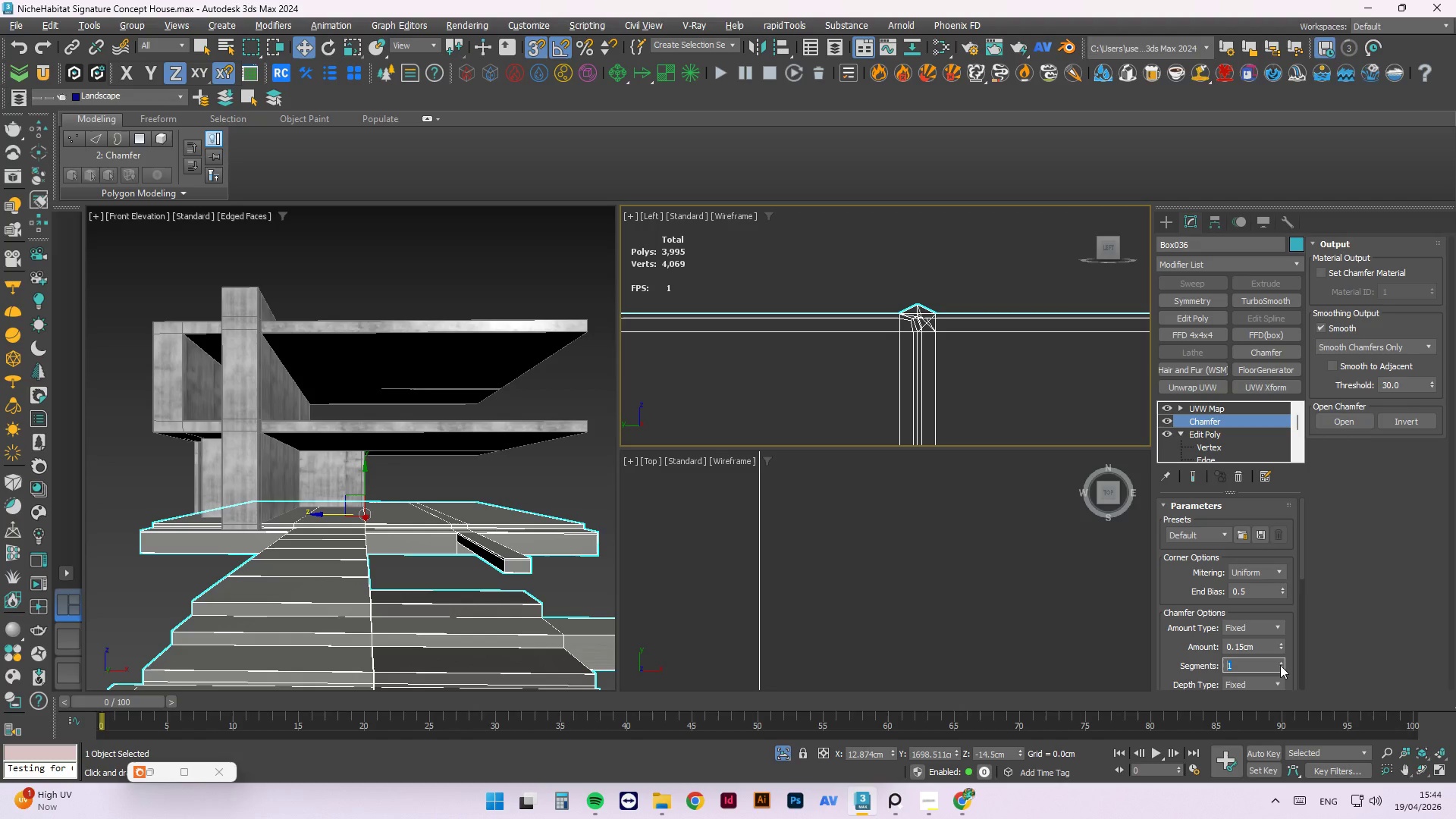 
left_click([1281, 663])
 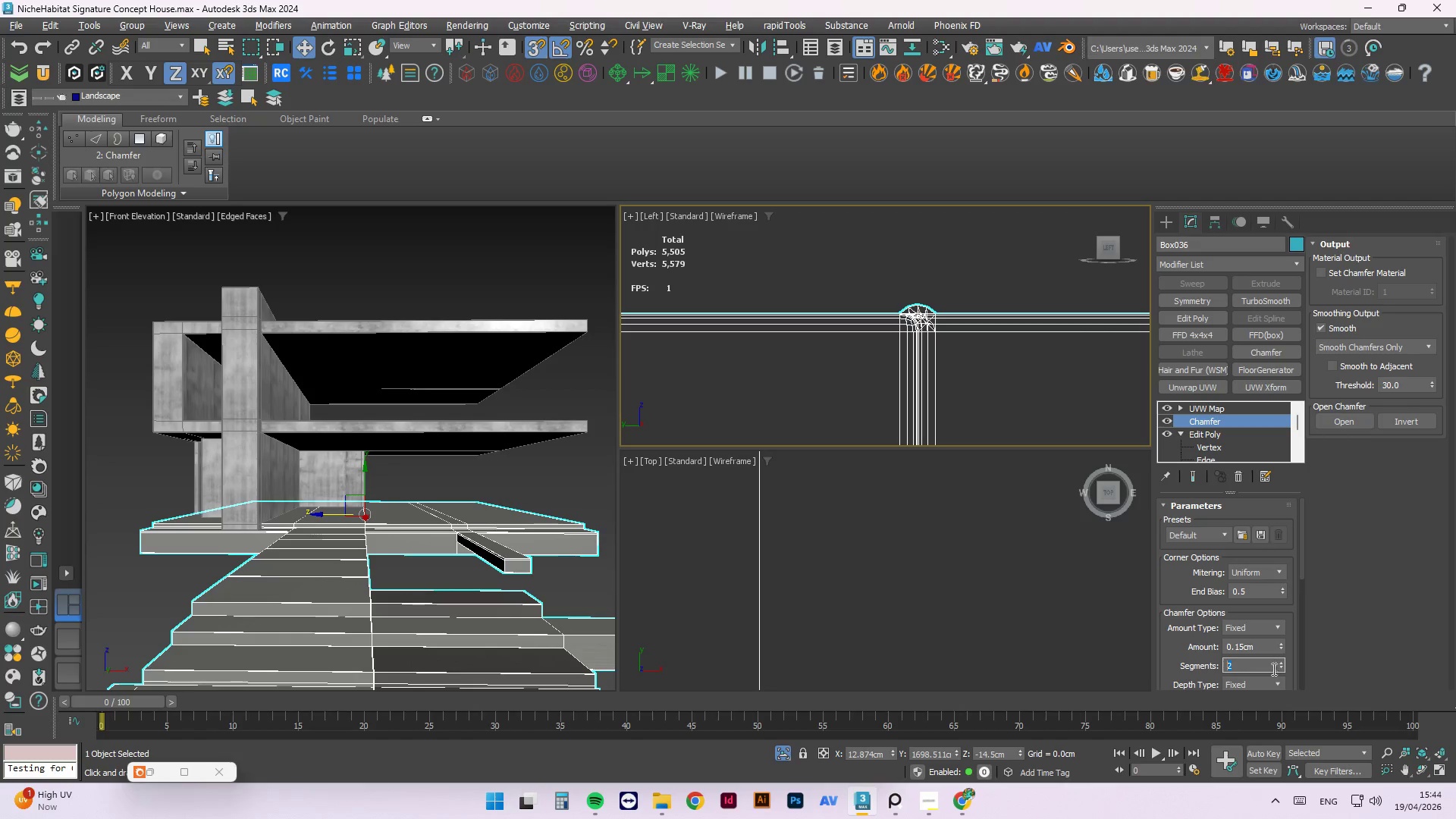 
left_click([1284, 667])
 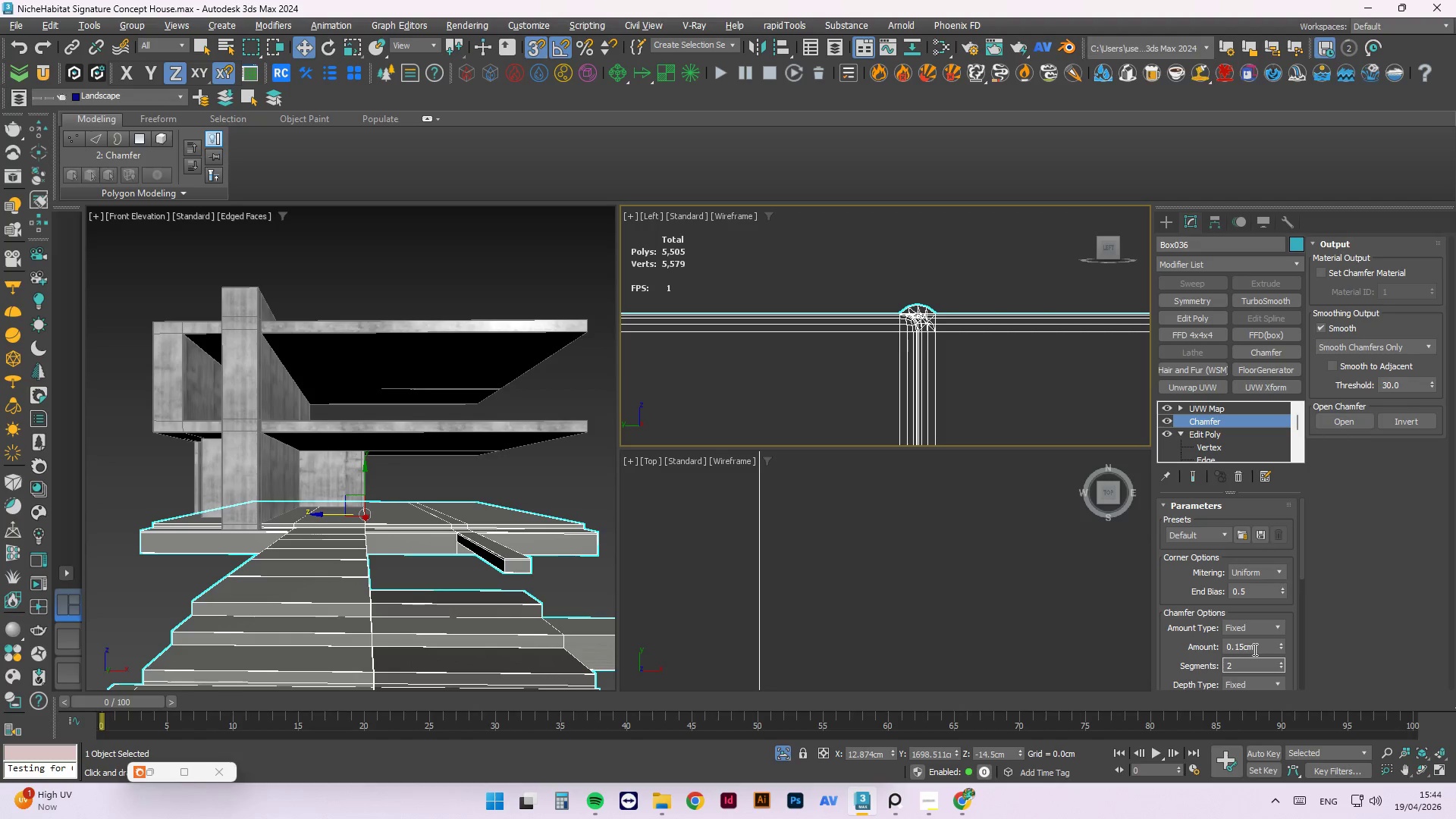 
left_click([1279, 660])
 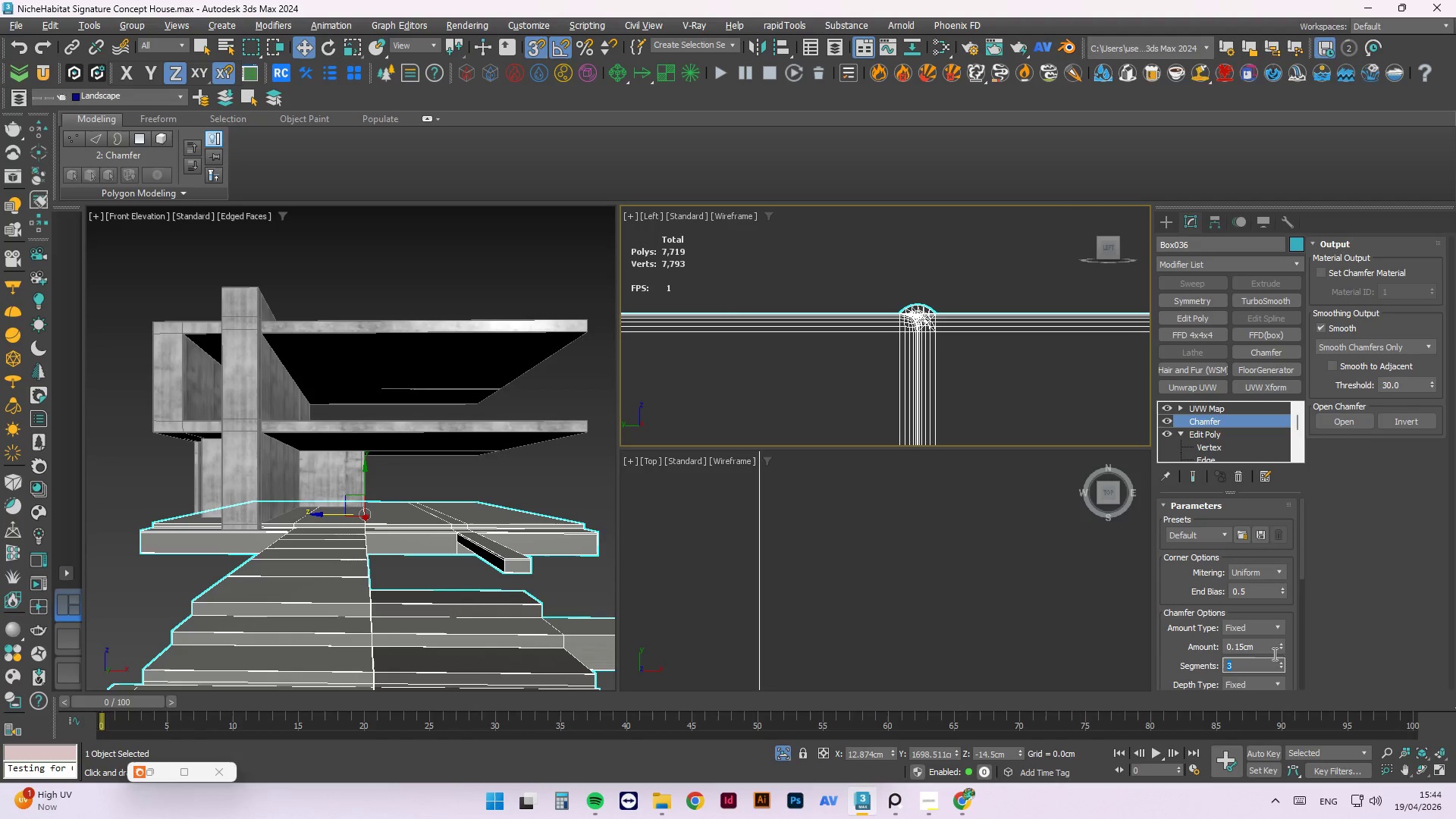 
left_click_drag(start_coordinate=[1267, 642], to_coordinate=[1180, 640])
 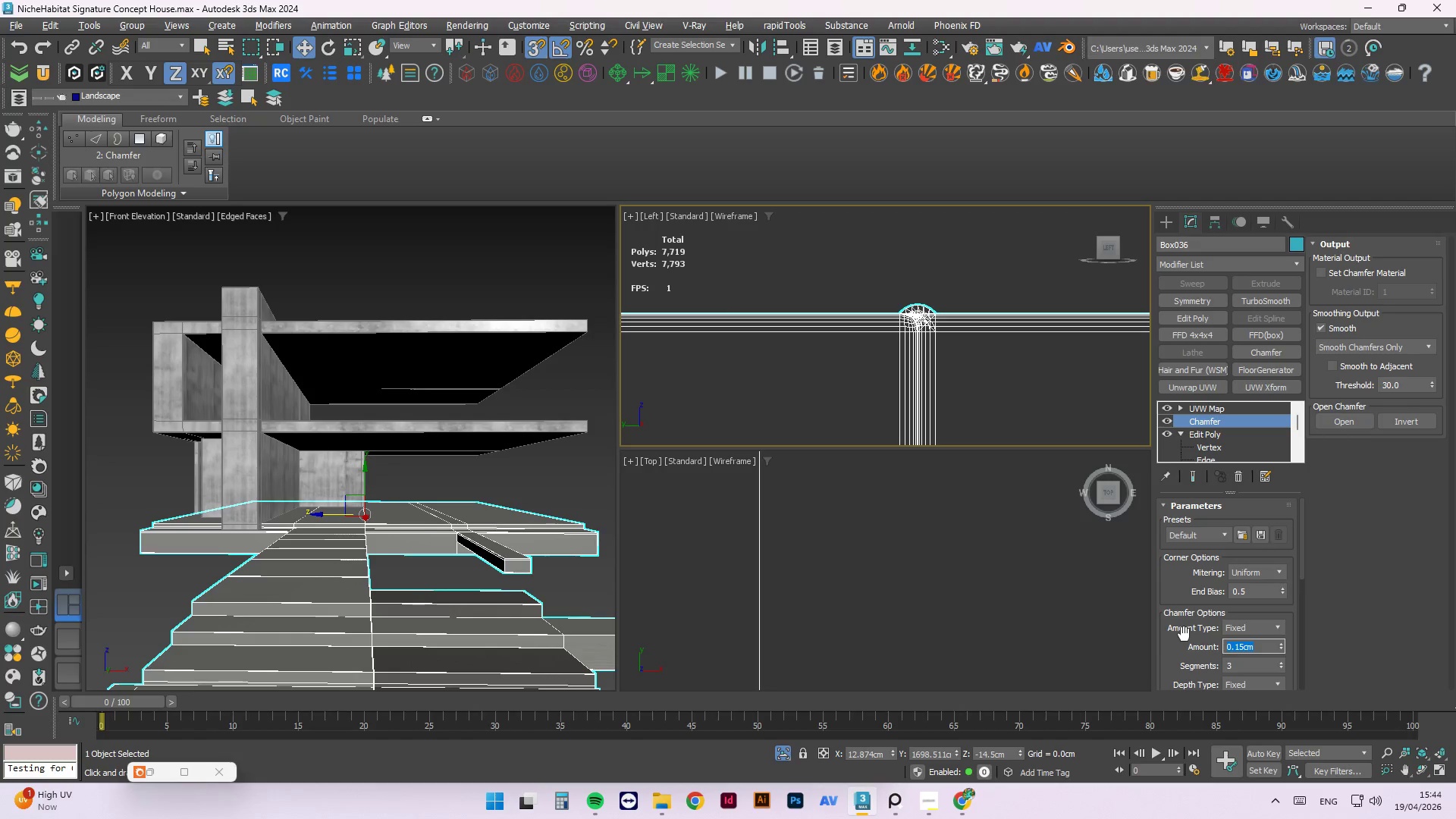 
key(Numpad0)
 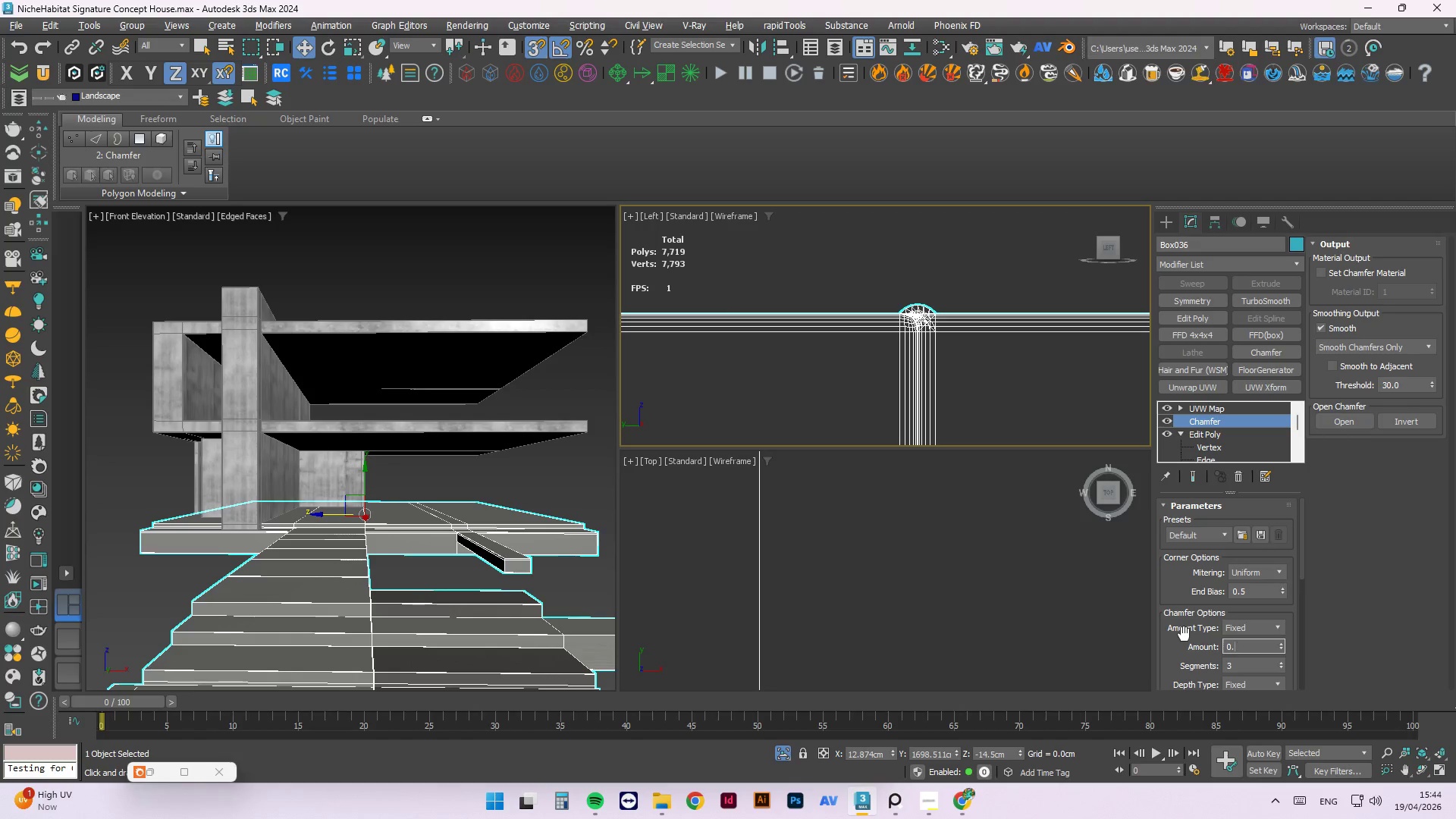 
key(NumpadDecimal)
 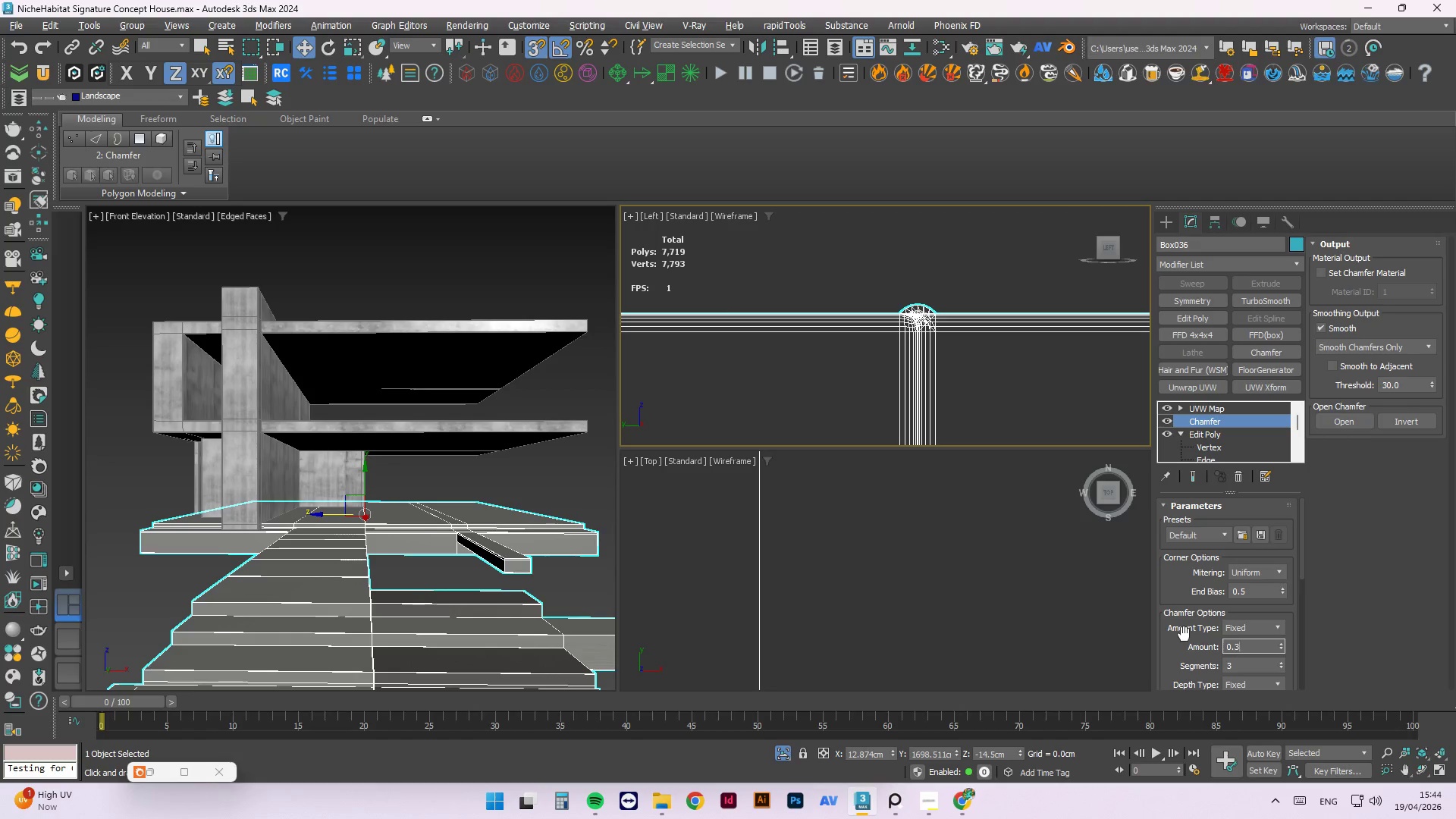 
key(Numpad3)
 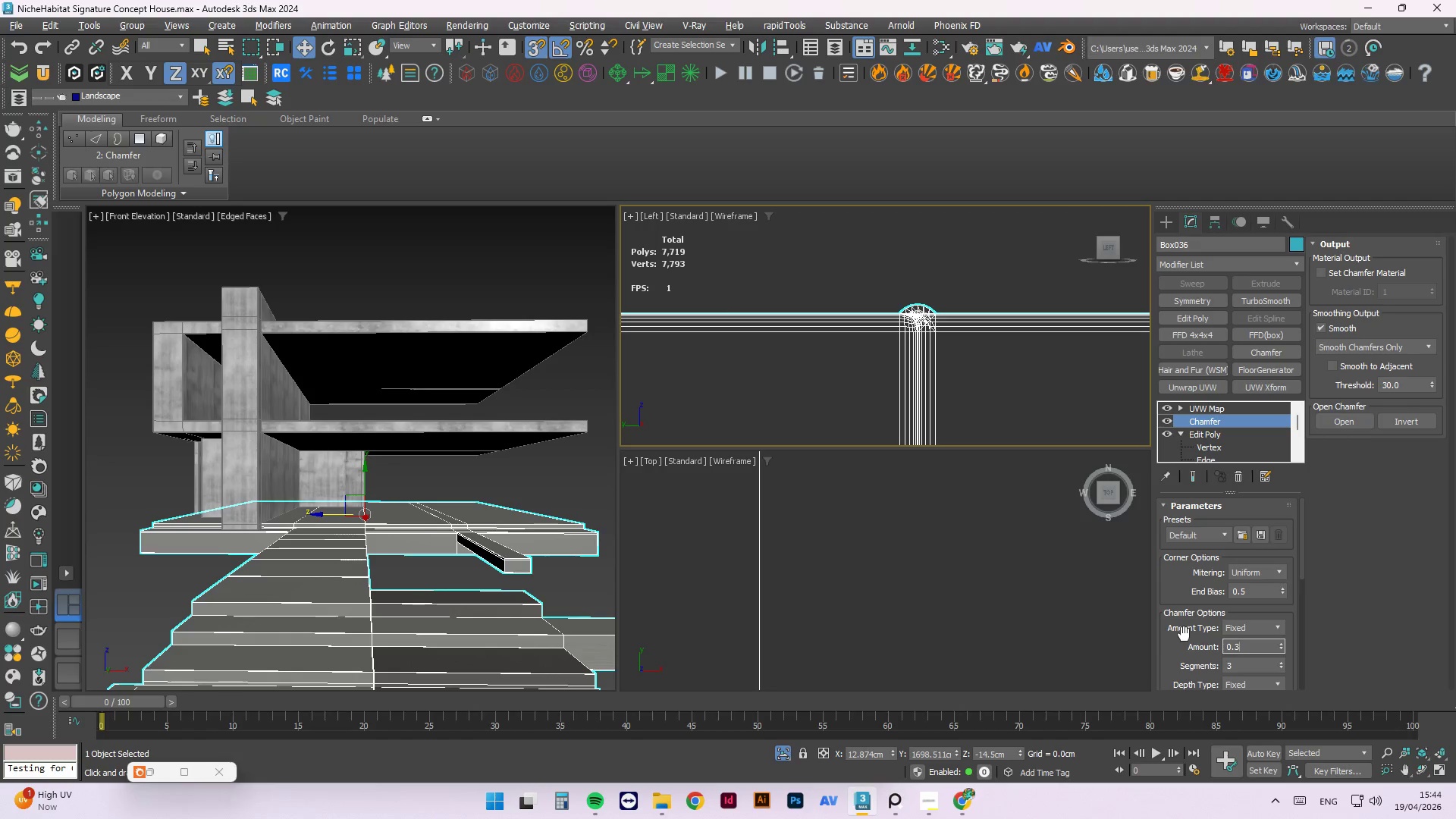 
key(Numpad5)
 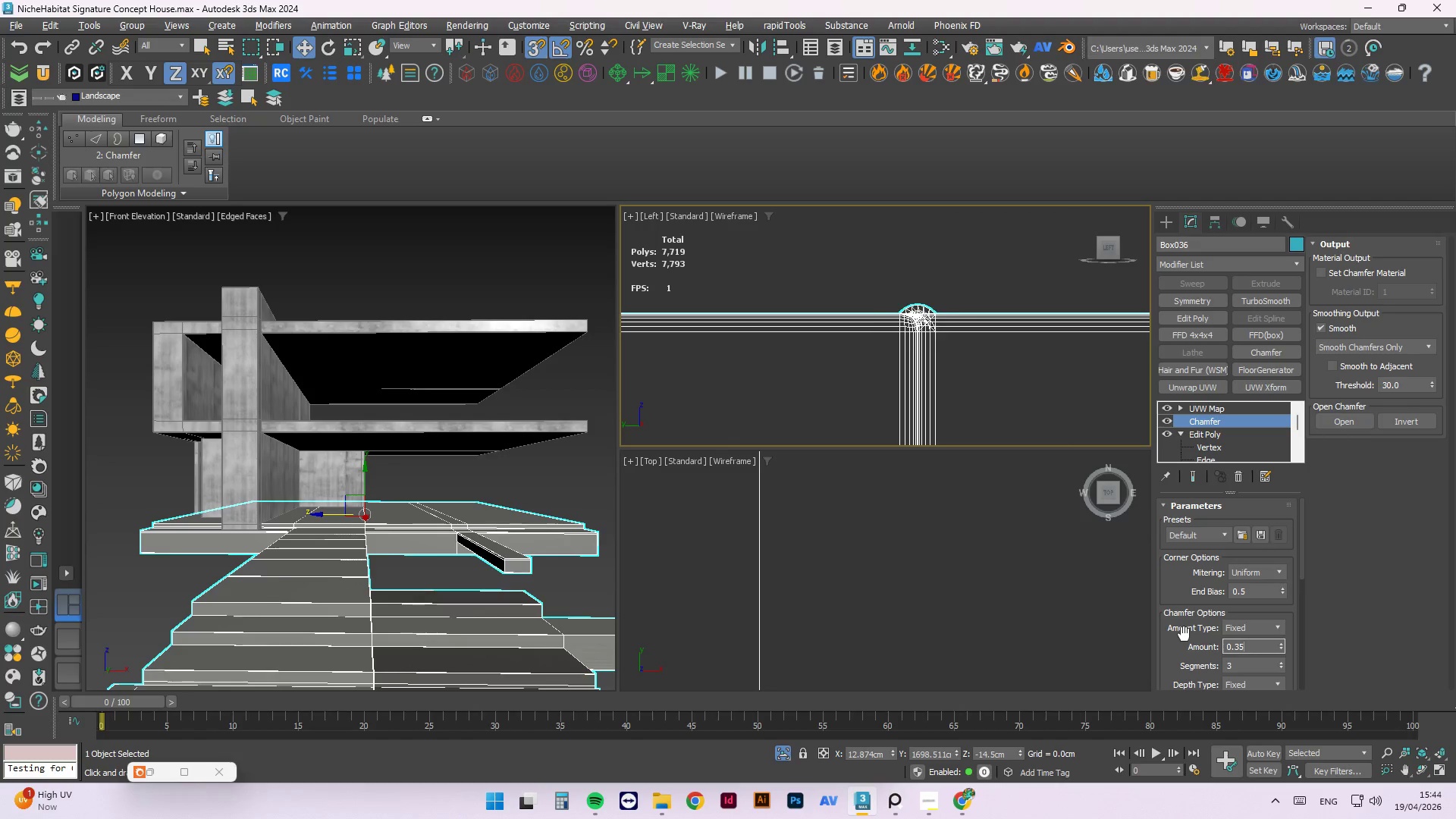 
key(NumpadEnter)
 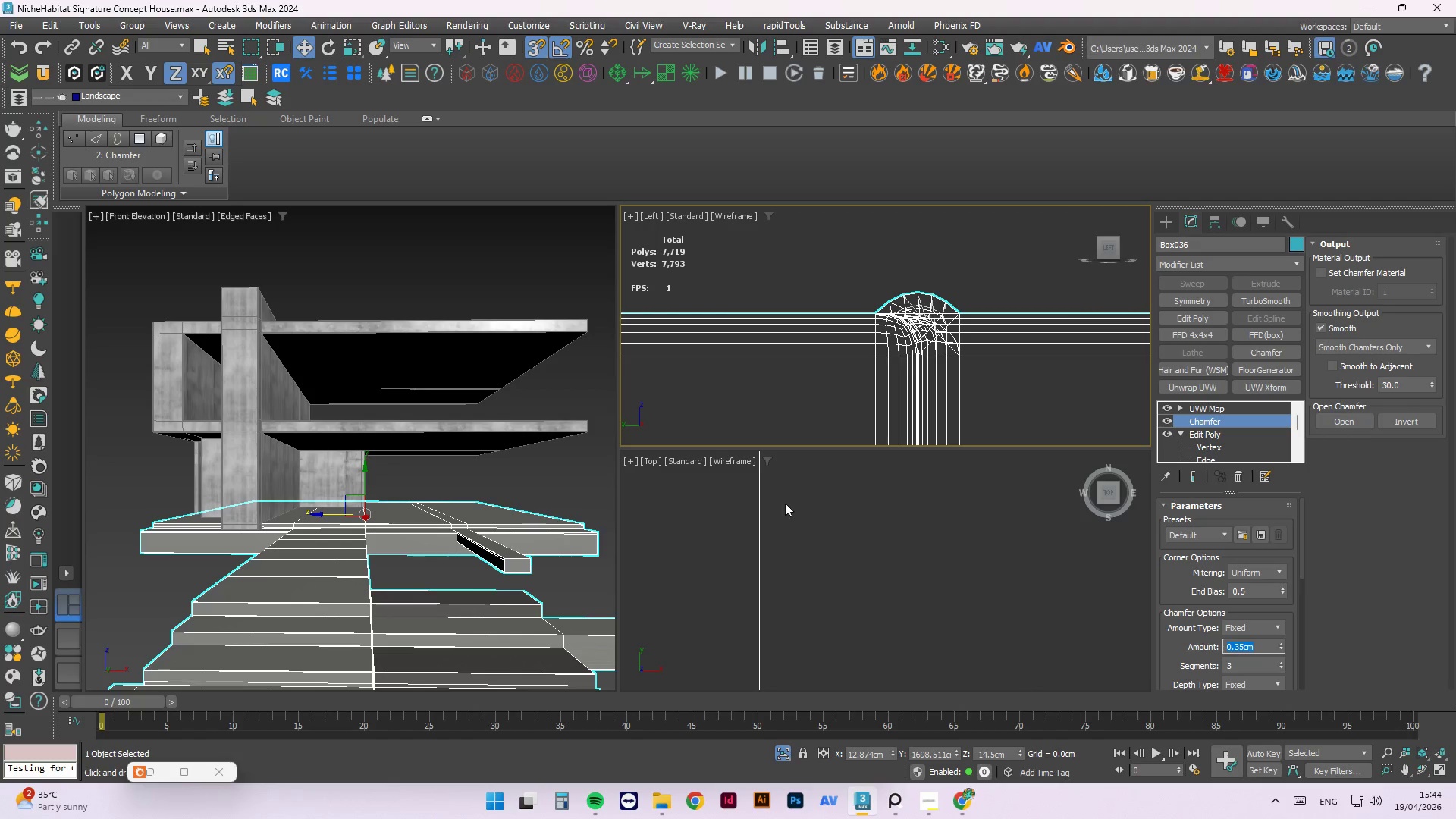 
scroll: coordinate [892, 283], scroll_direction: down, amount: 15.0
 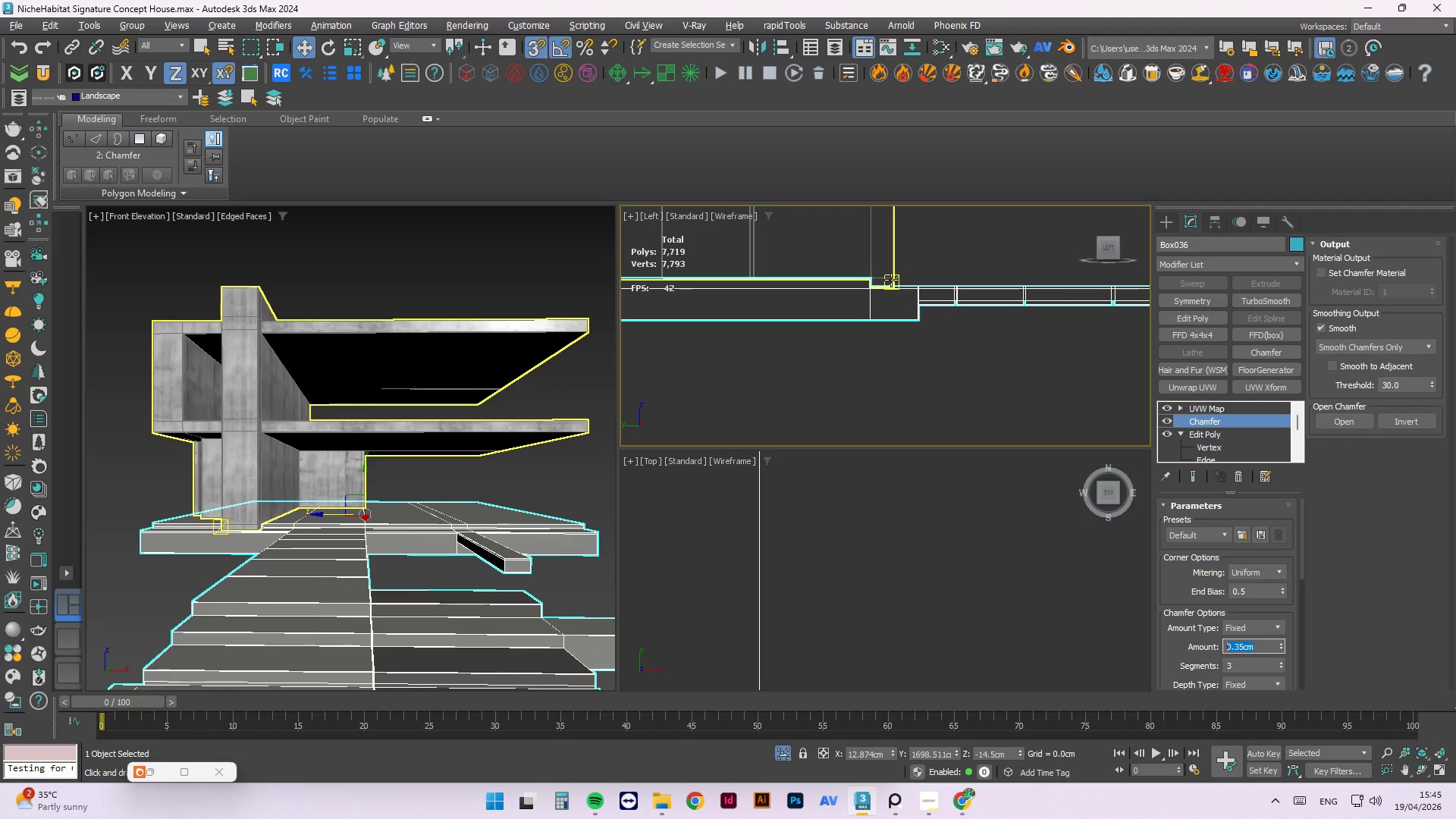 
wait(30.61)
 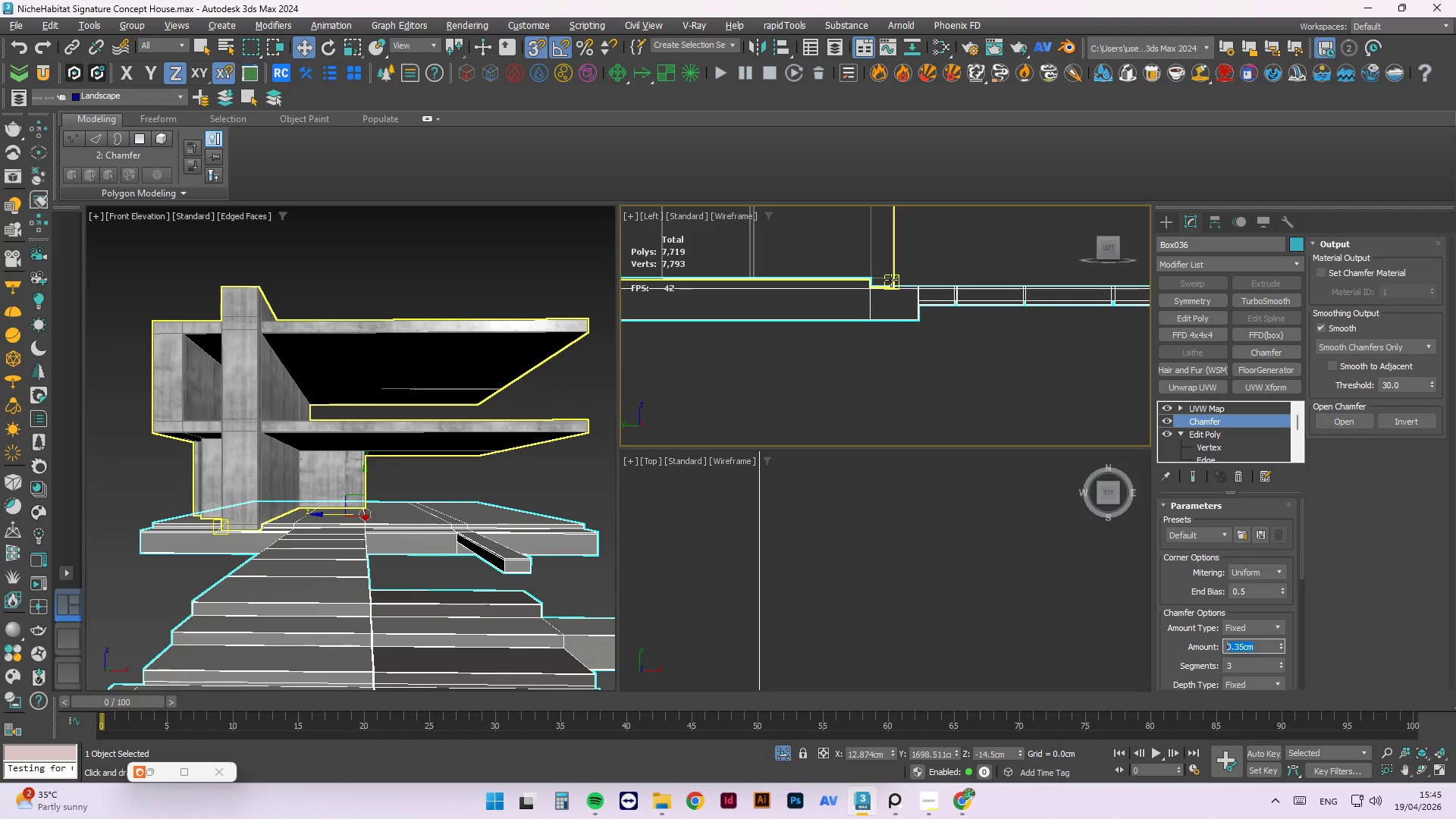 
scroll: coordinate [867, 301], scroll_direction: up, amount: 14.0
 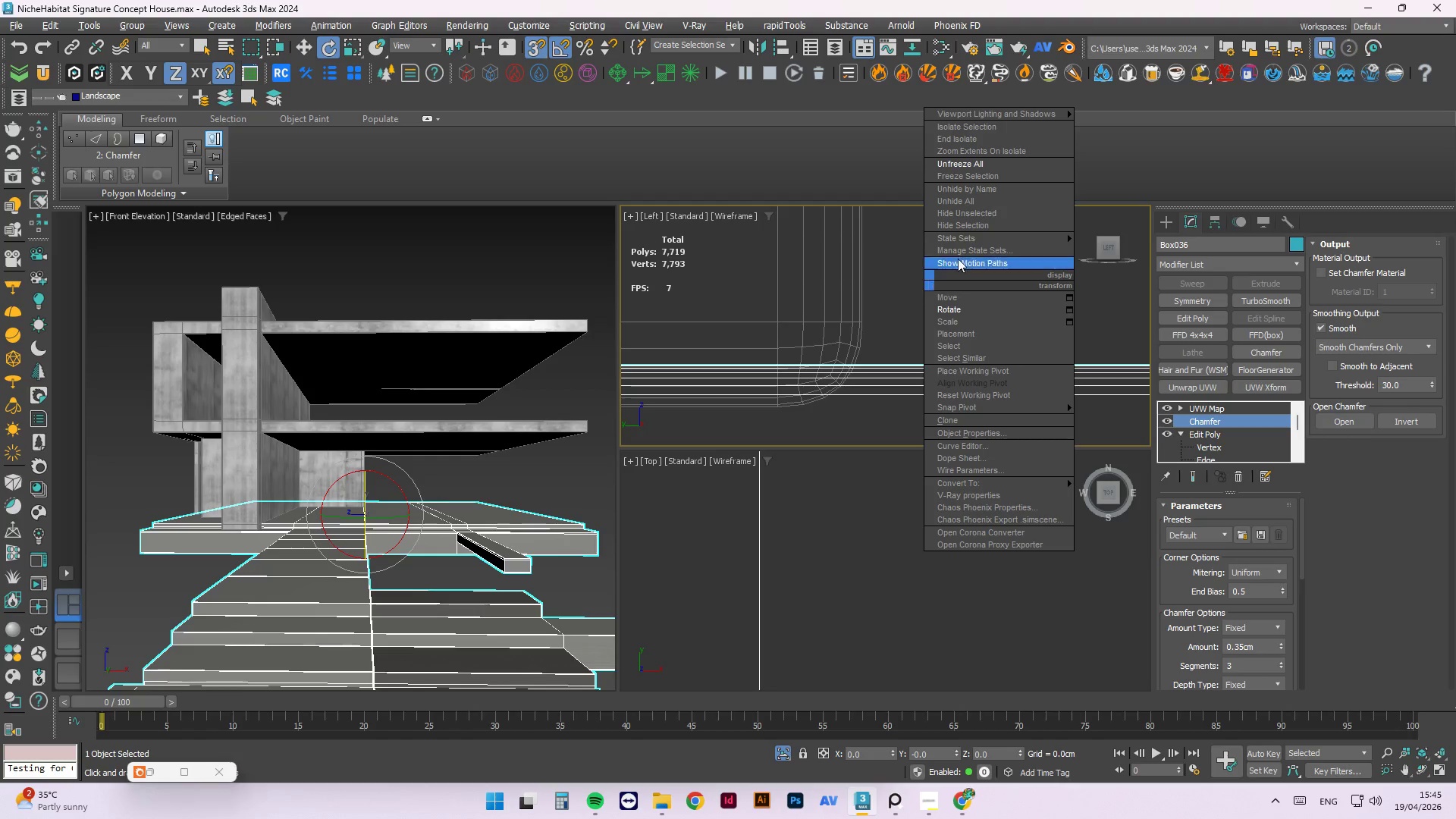 
left_click([902, 262])
 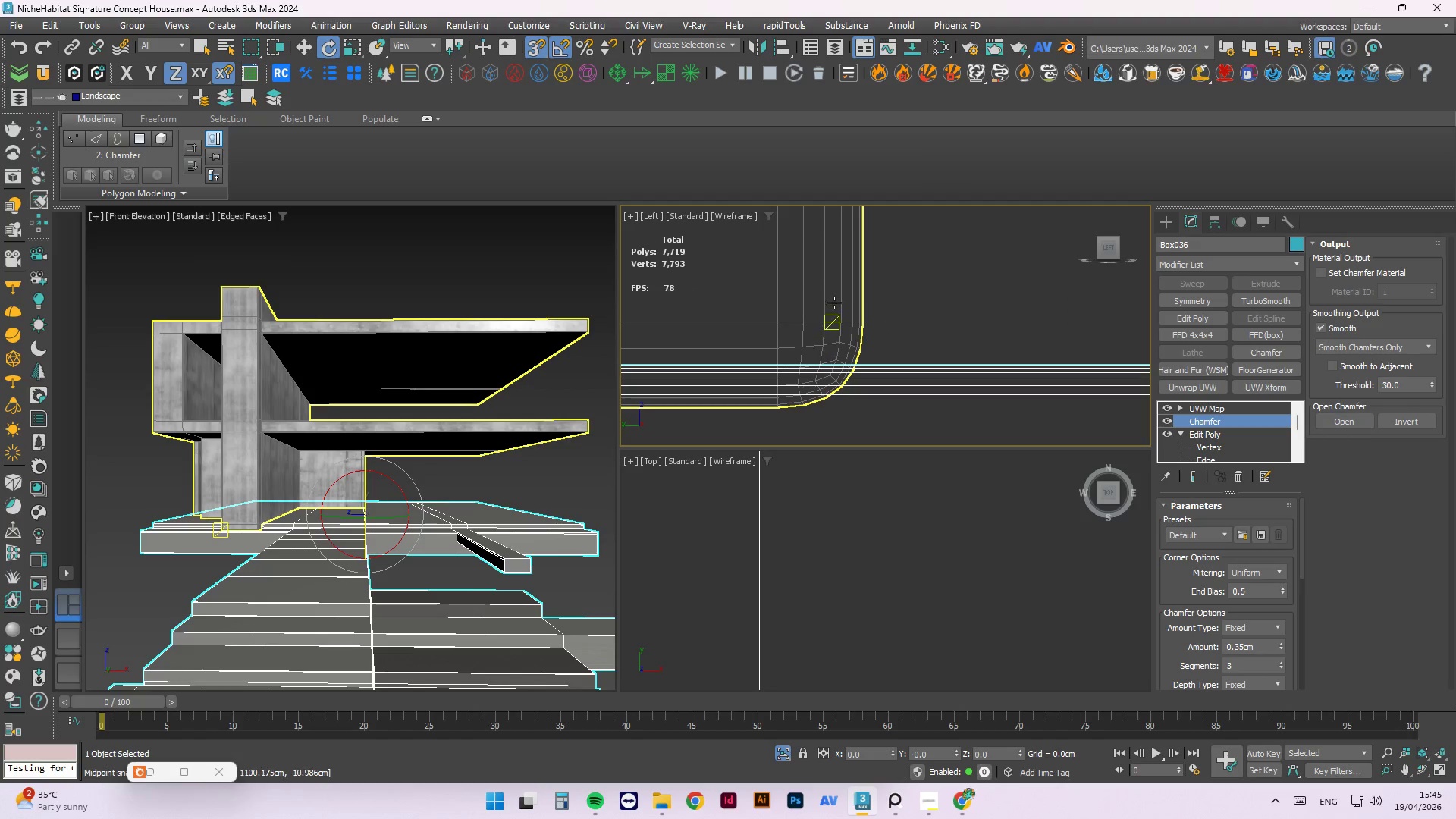 
wait(6.17)
 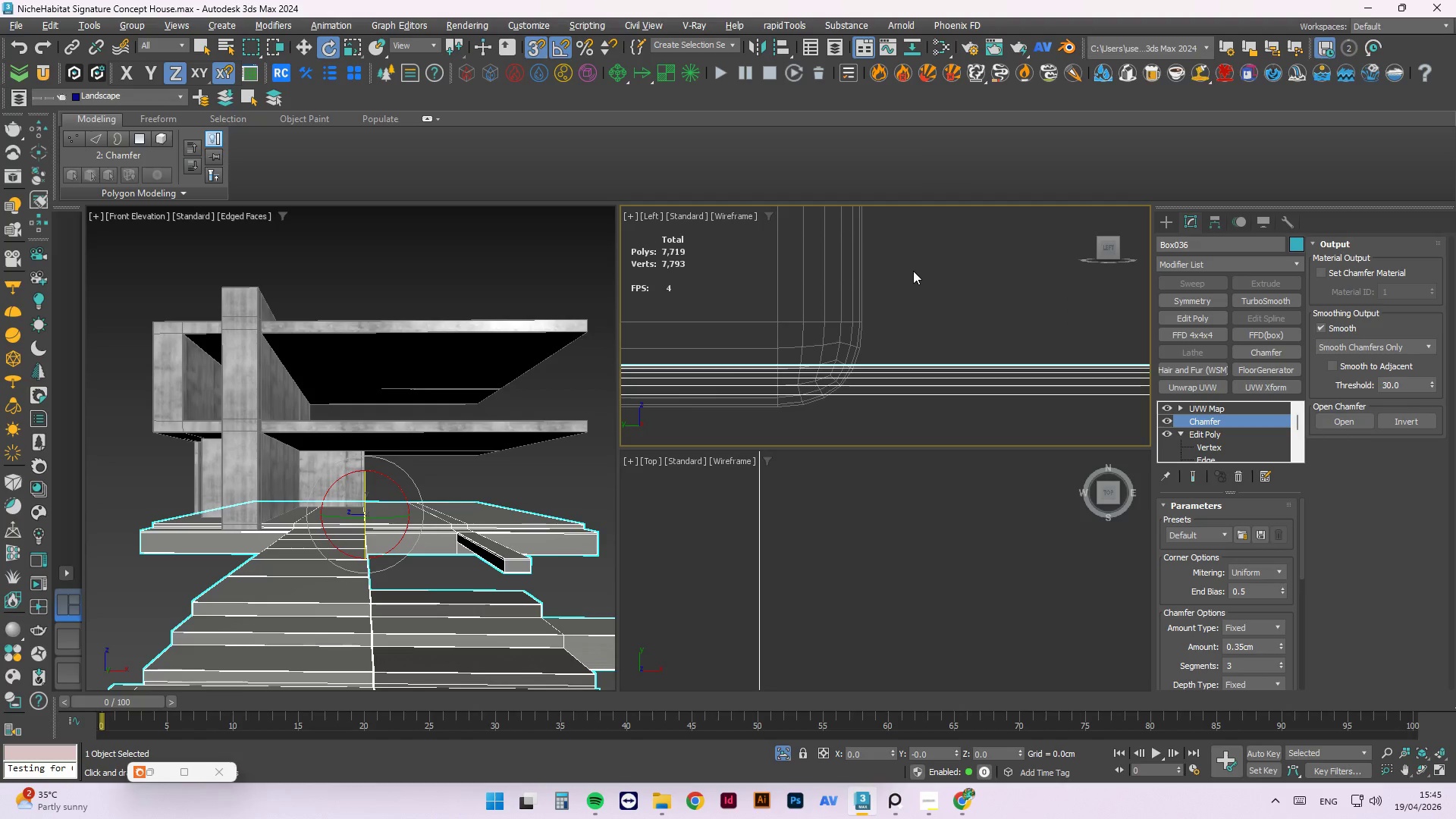 
scroll: coordinate [811, 353], scroll_direction: down, amount: 8.0
 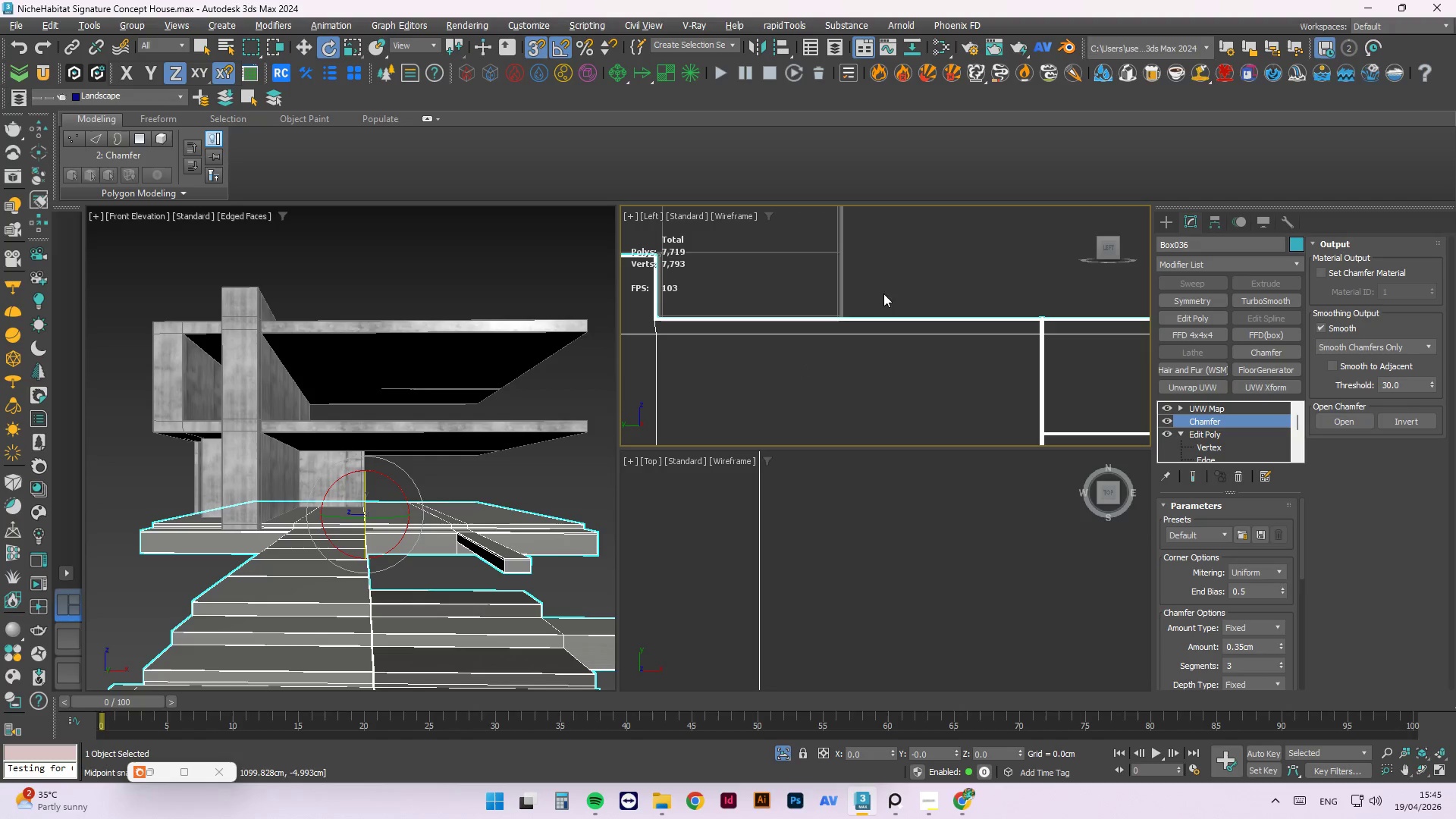 
scroll: coordinate [924, 353], scroll_direction: up, amount: 10.0
 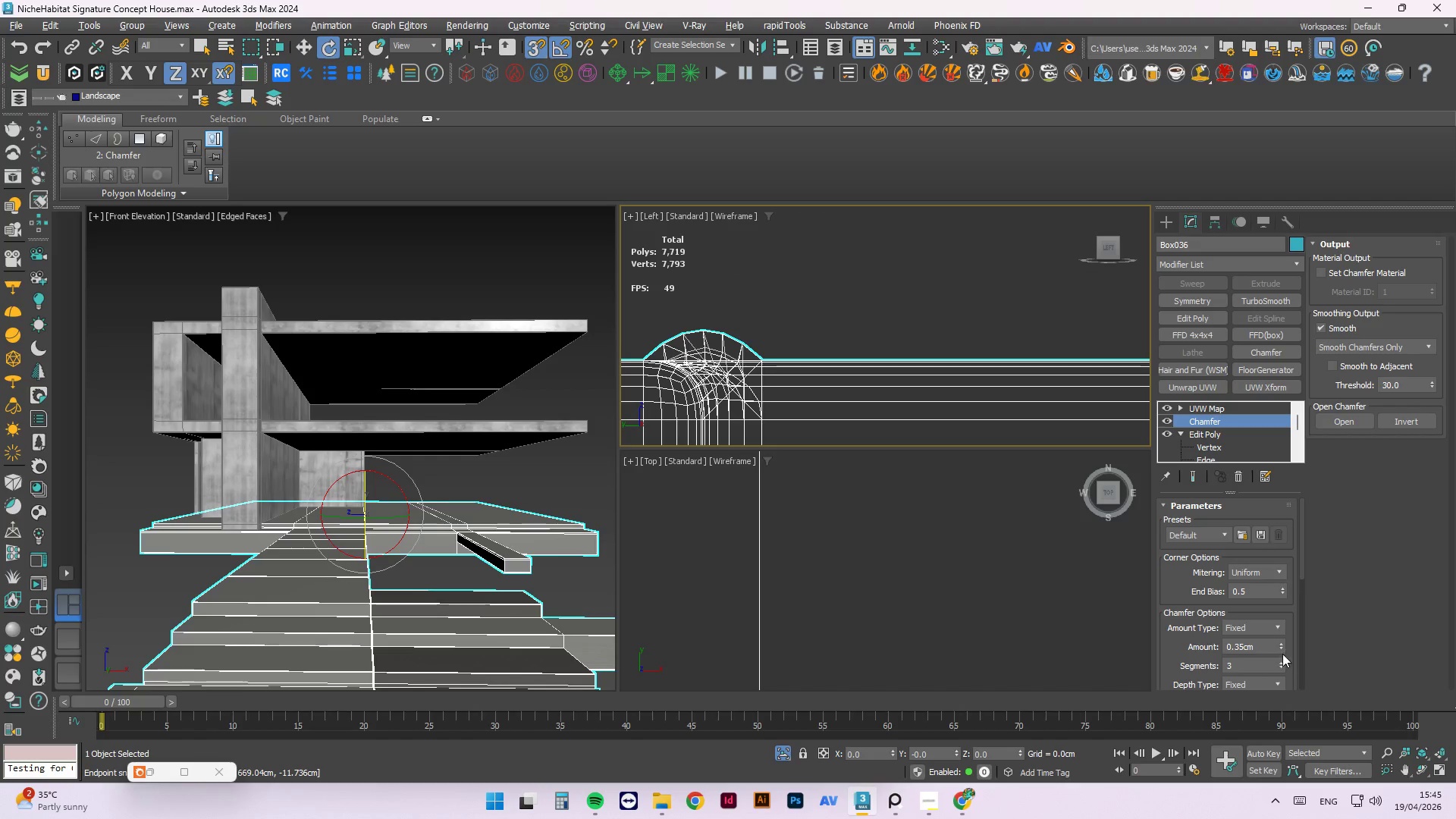 
left_click_drag(start_coordinate=[1266, 644], to_coordinate=[1178, 646])
 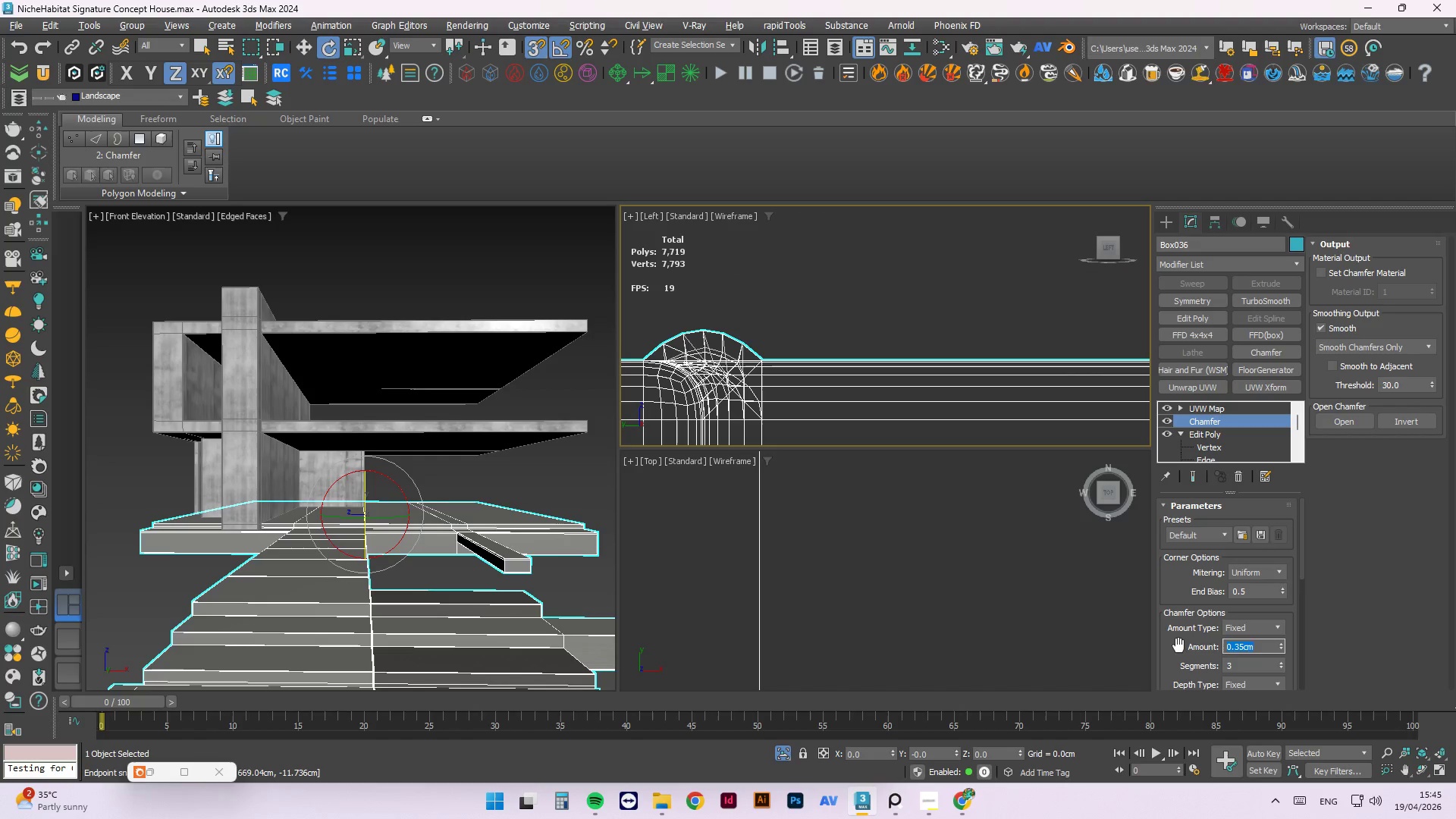 
key(Numpad0)
 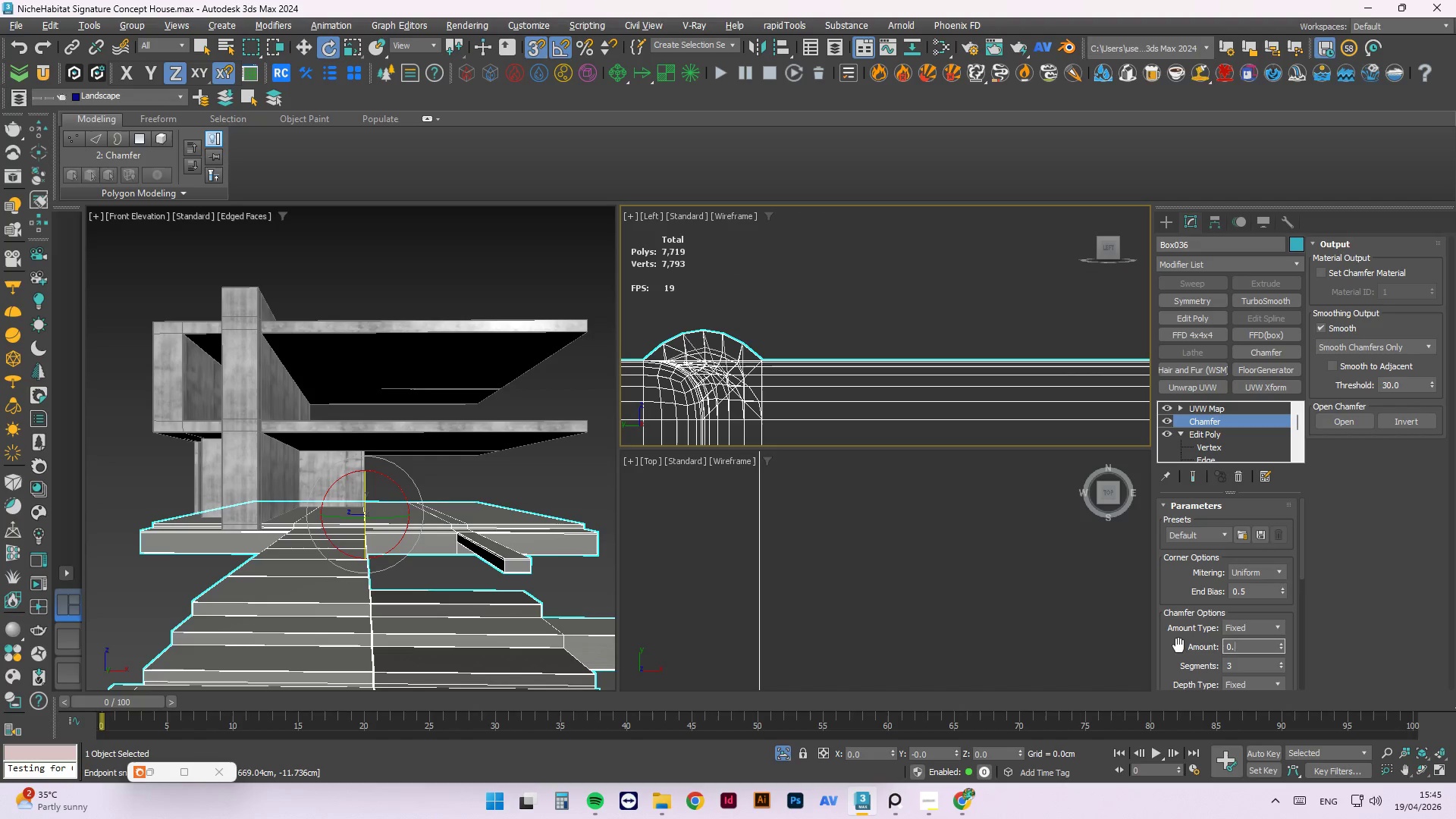 
key(NumpadDecimal)
 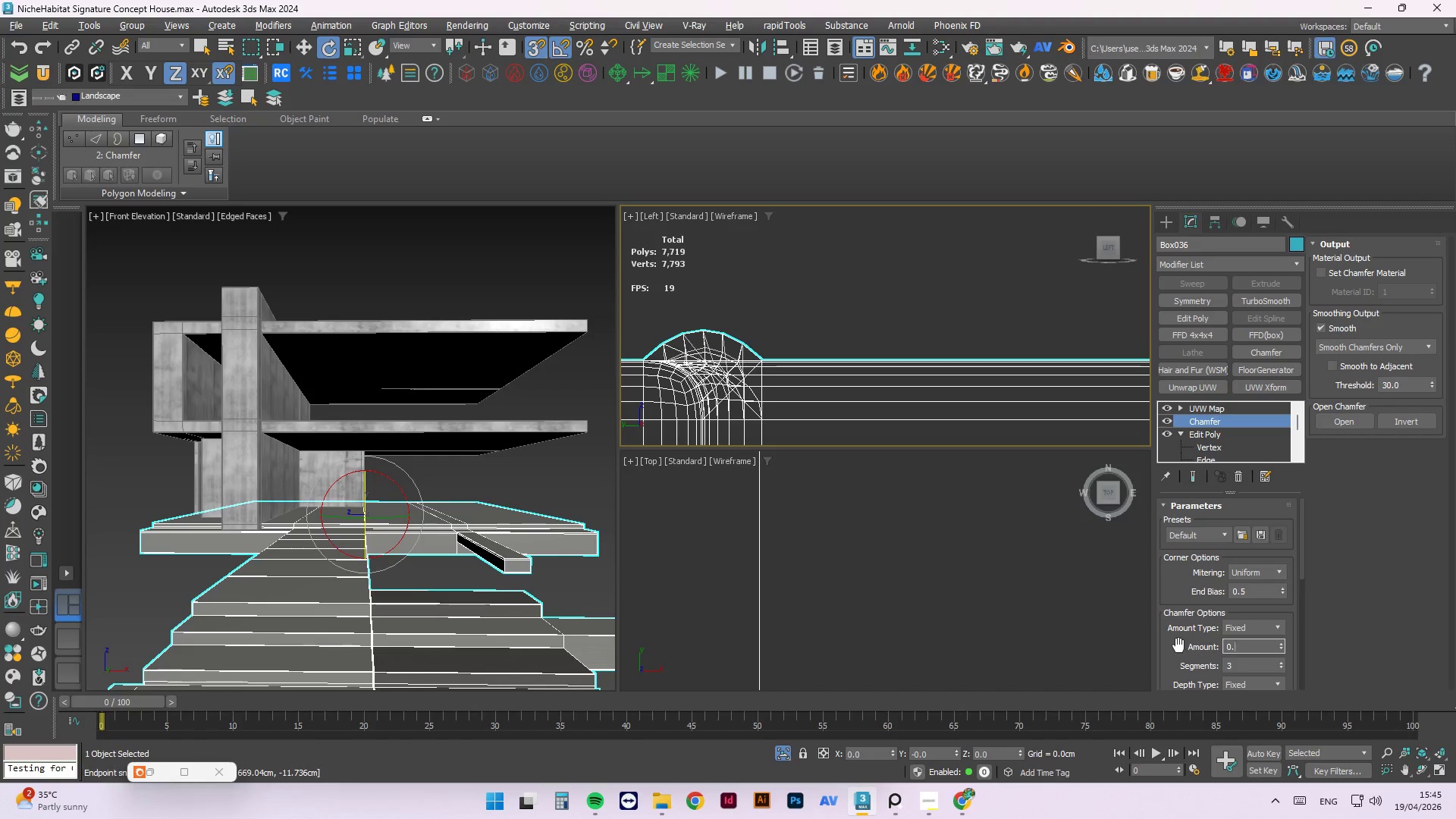 
key(Numpad6)
 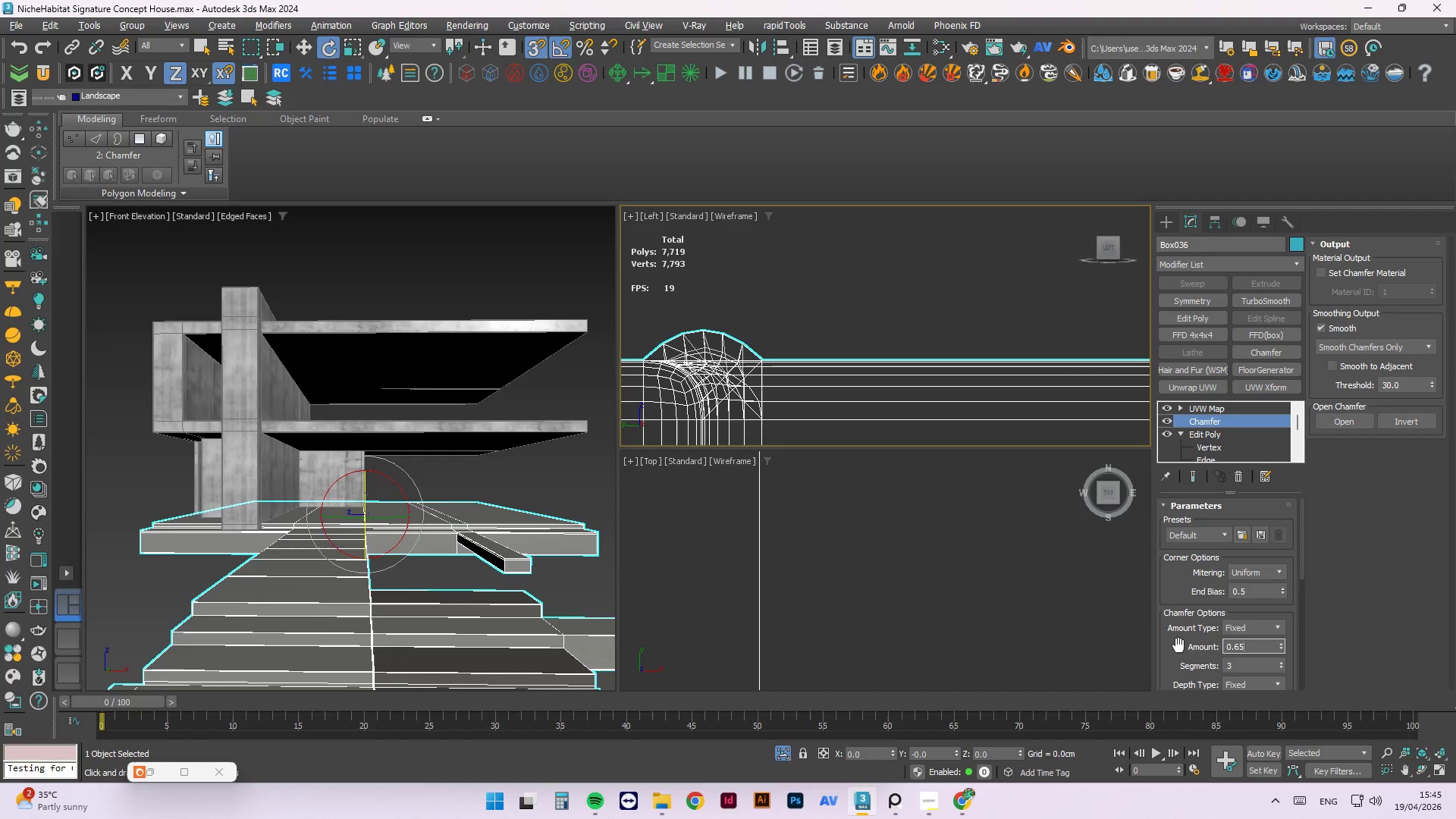 
key(Numpad5)
 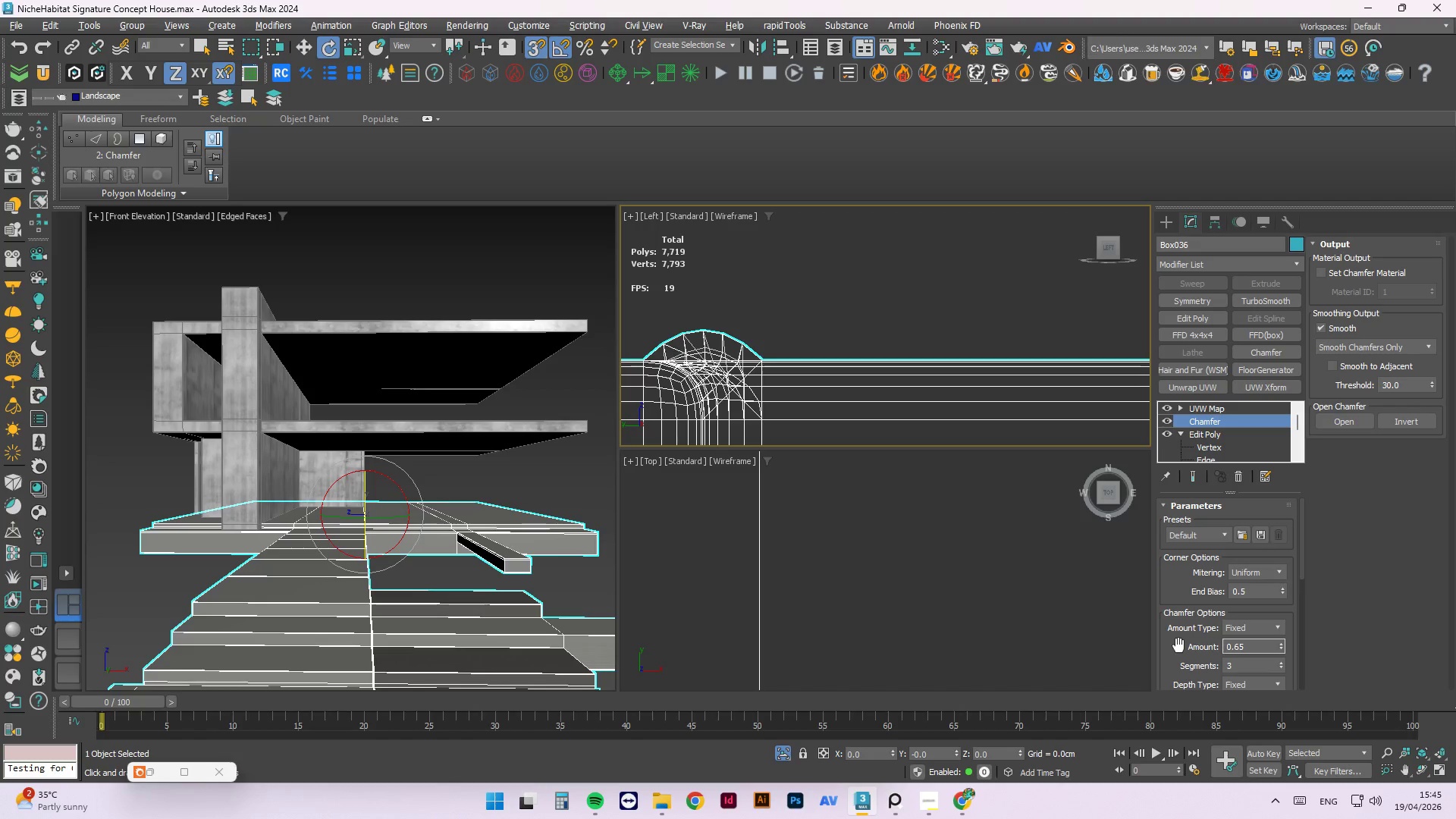 
key(NumpadEnter)
 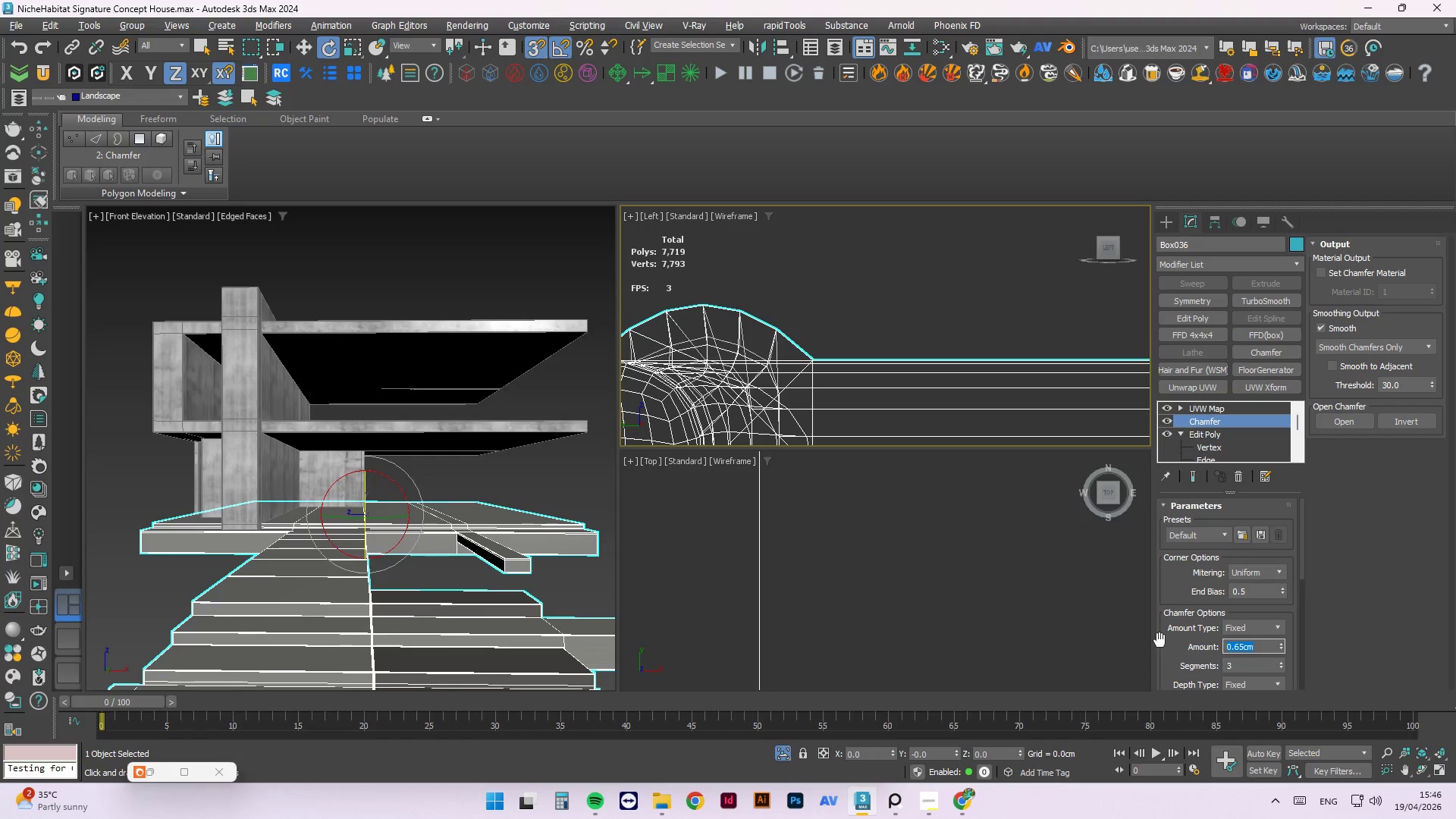 
wait(24.12)
 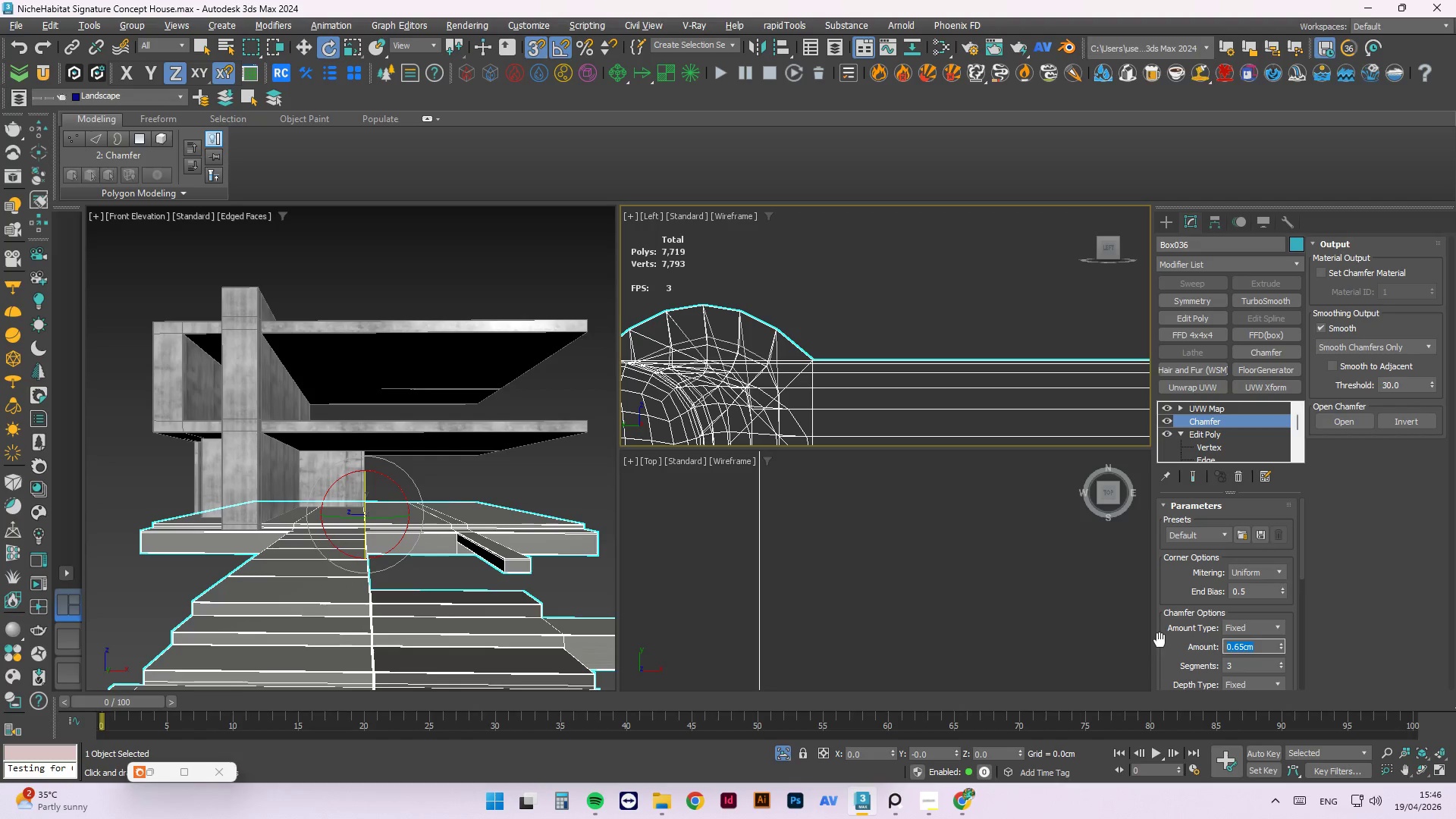 
scroll: coordinate [900, 253], scroll_direction: down, amount: 1.0
 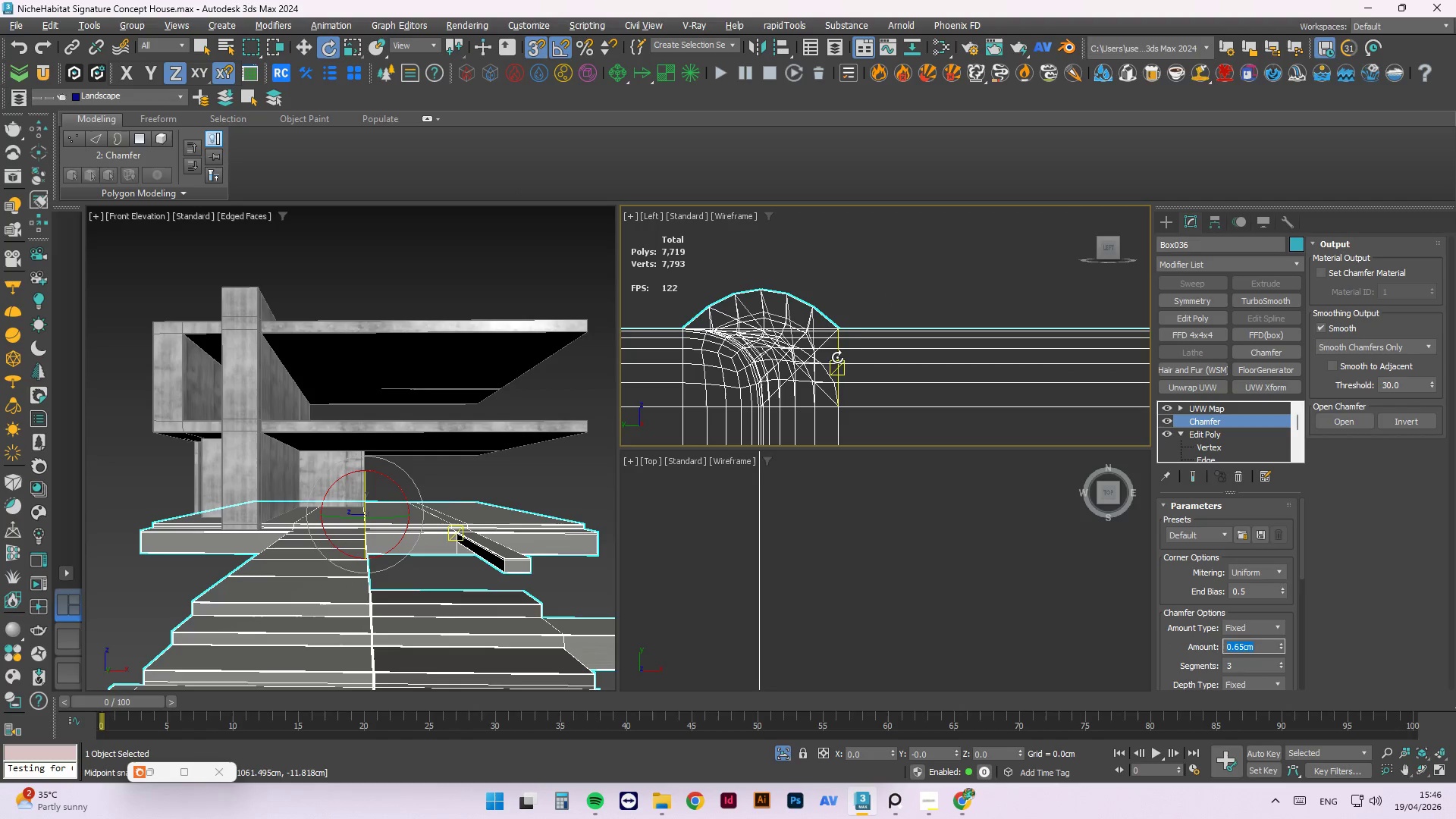 
hold_key(key=AltLeft, duration=0.97)
 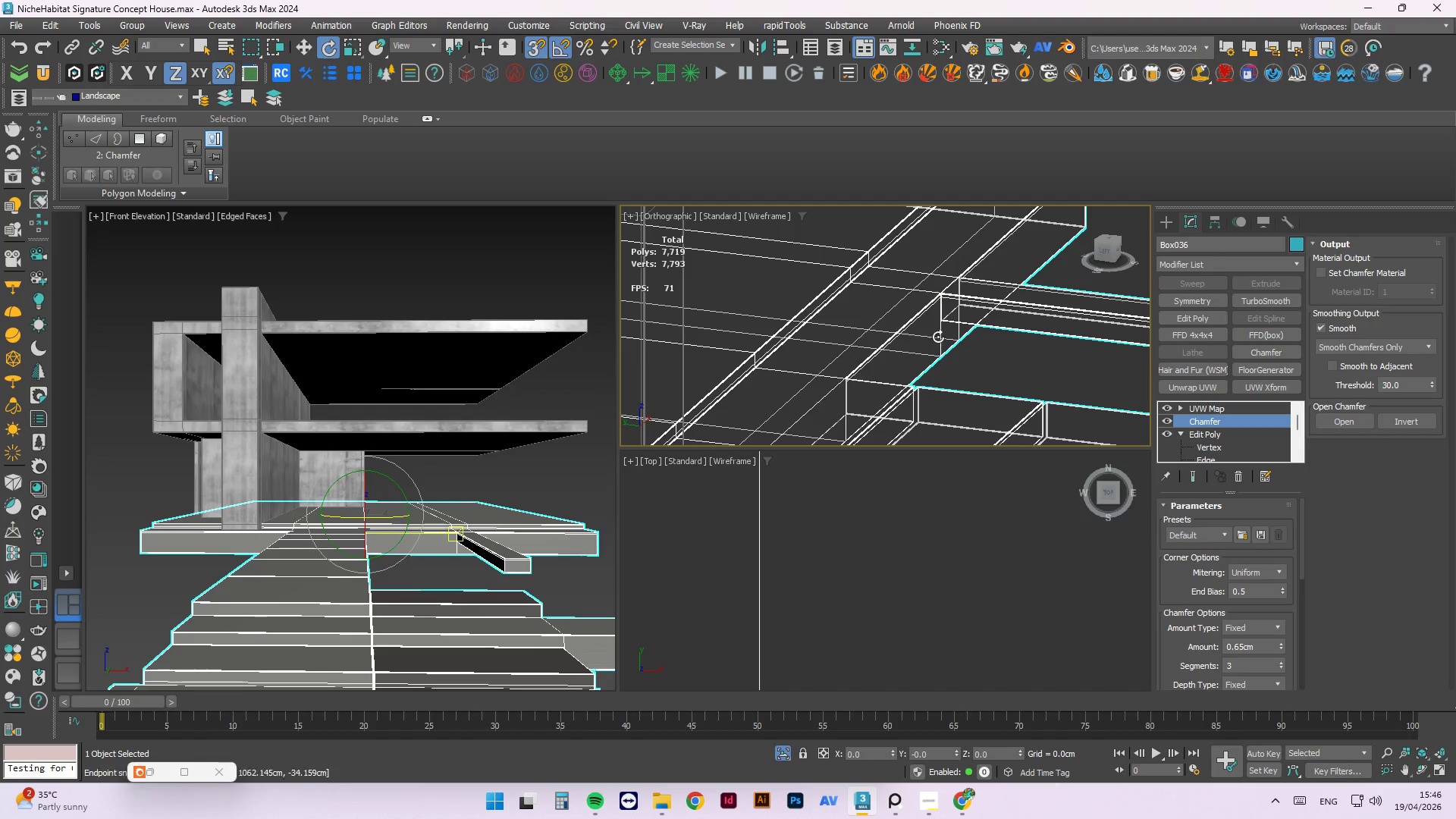 
scroll: coordinate [870, 340], scroll_direction: down, amount: 13.0
 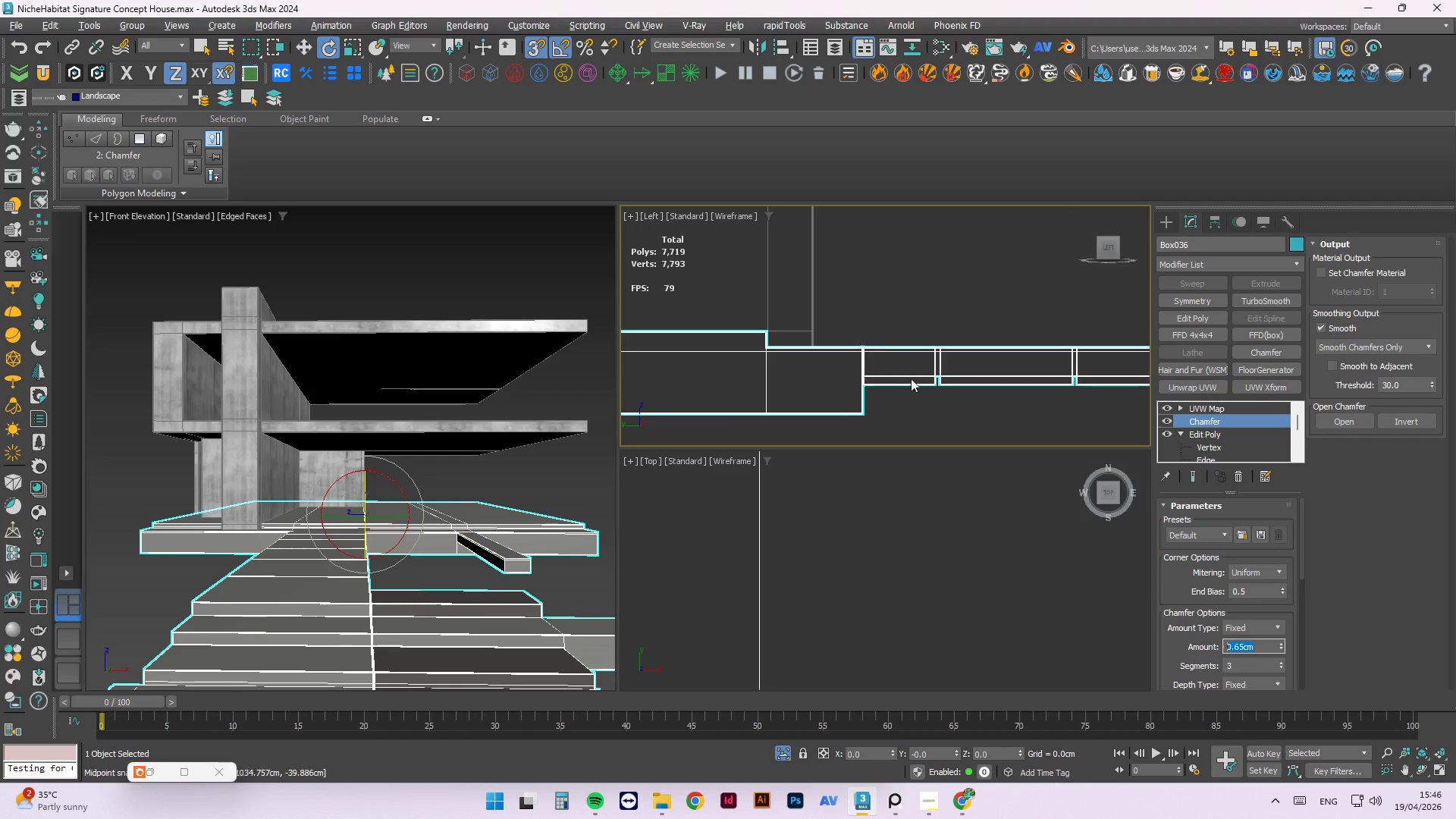 
scroll: coordinate [855, 379], scroll_direction: up, amount: 8.0
 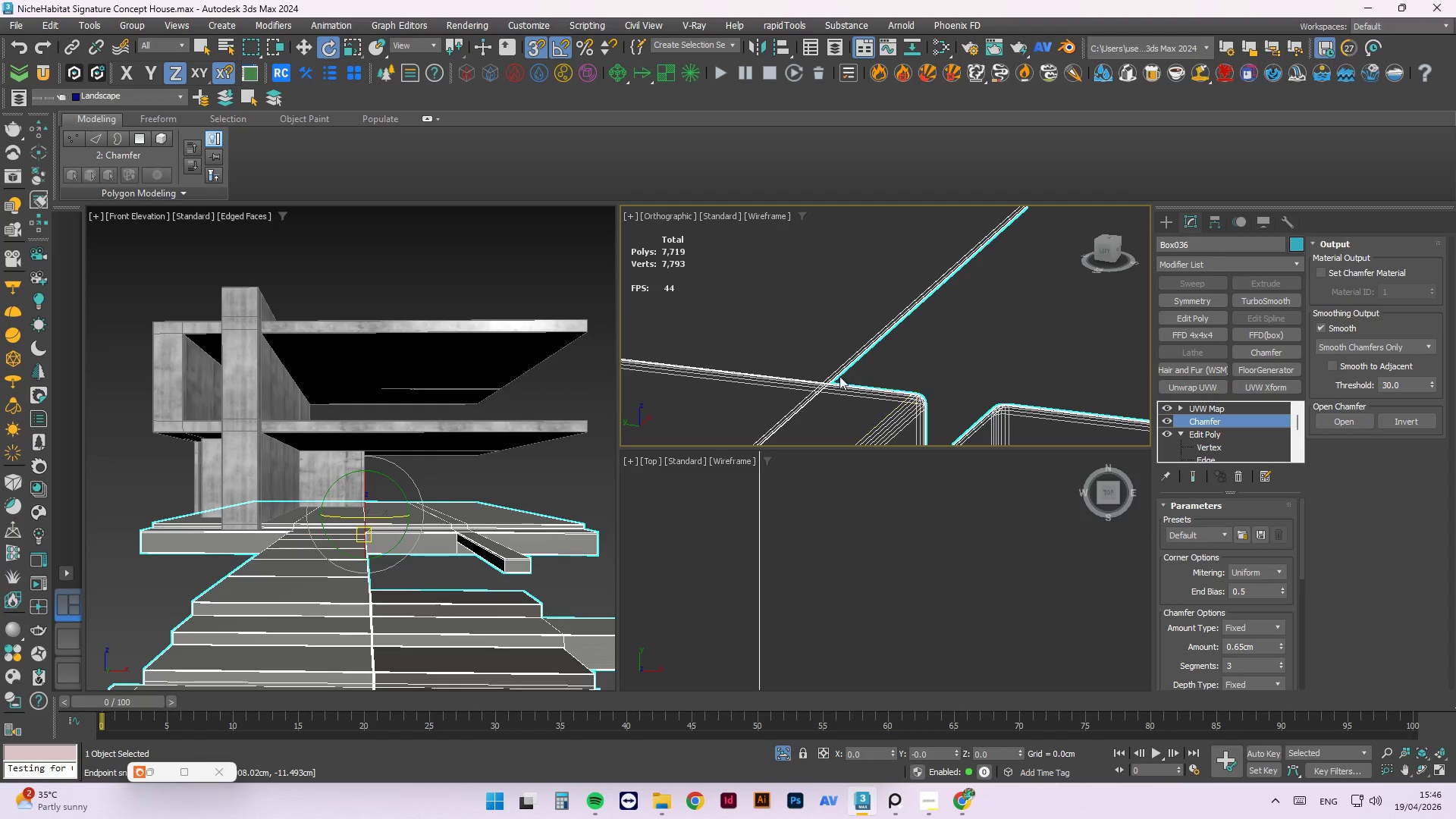 
scroll: coordinate [838, 368], scroll_direction: down, amount: 5.0
 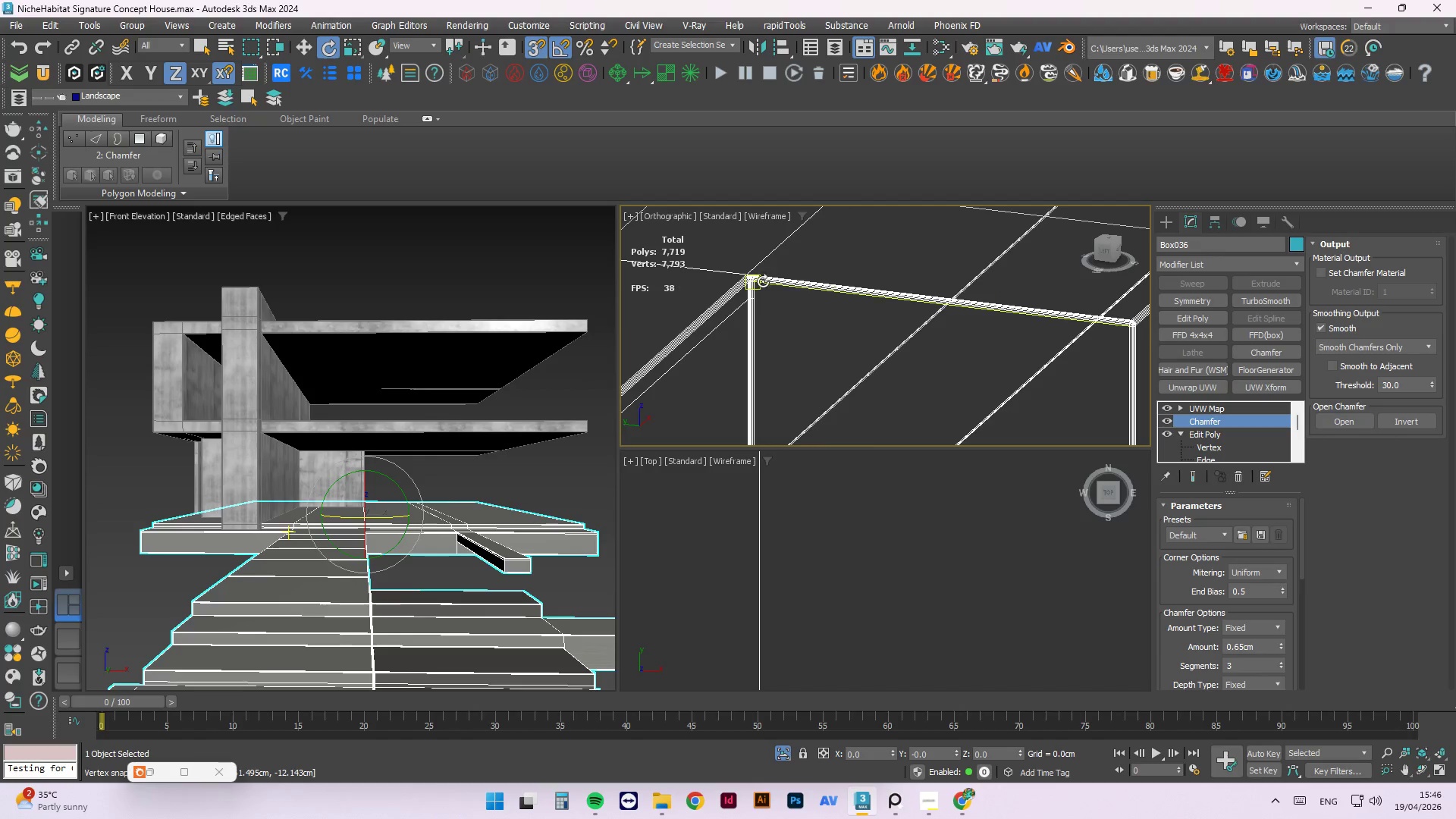 
scroll: coordinate [904, 284], scroll_direction: up, amount: 4.0
 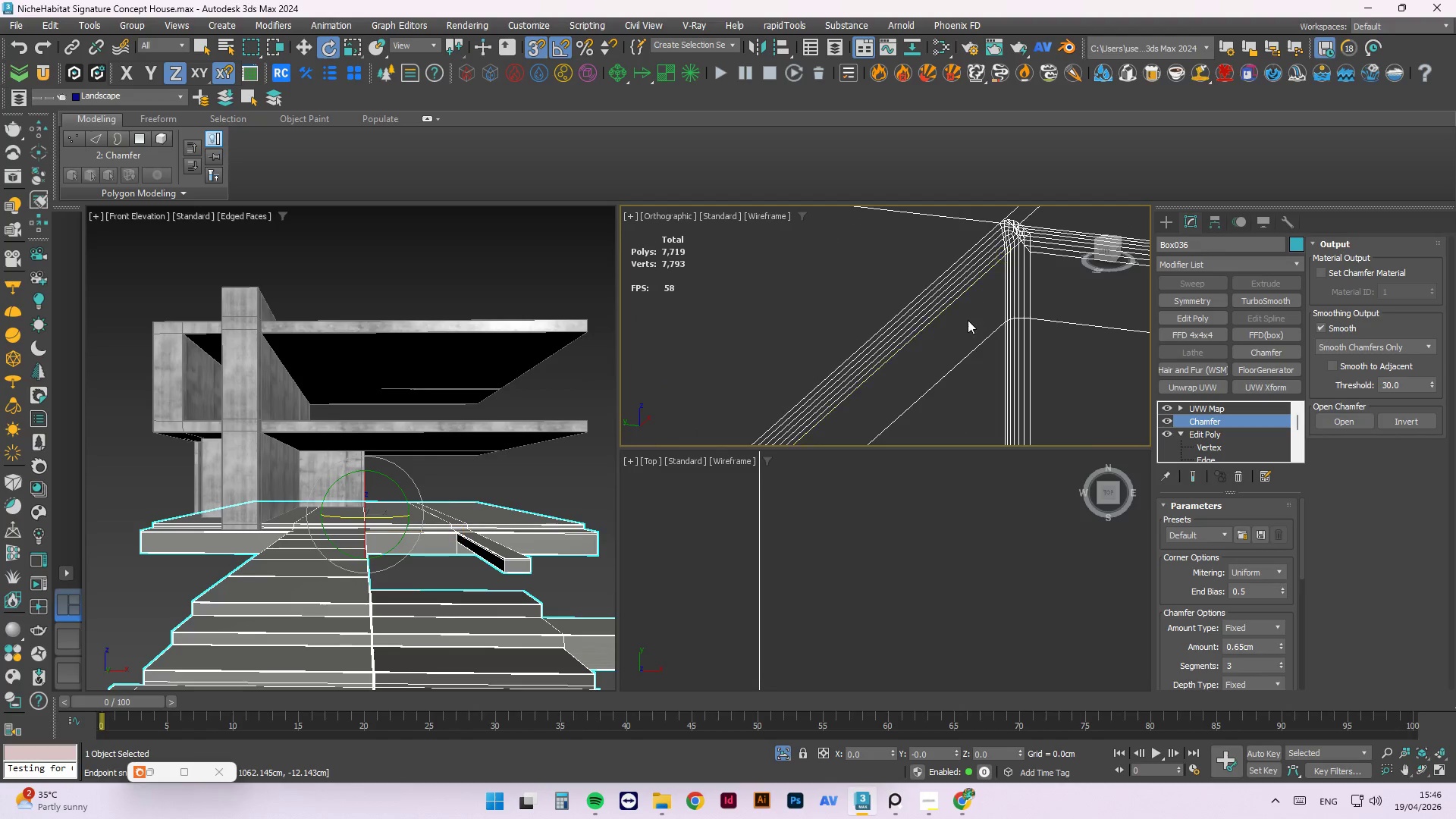 
scroll: coordinate [984, 278], scroll_direction: none, amount: 0.0
 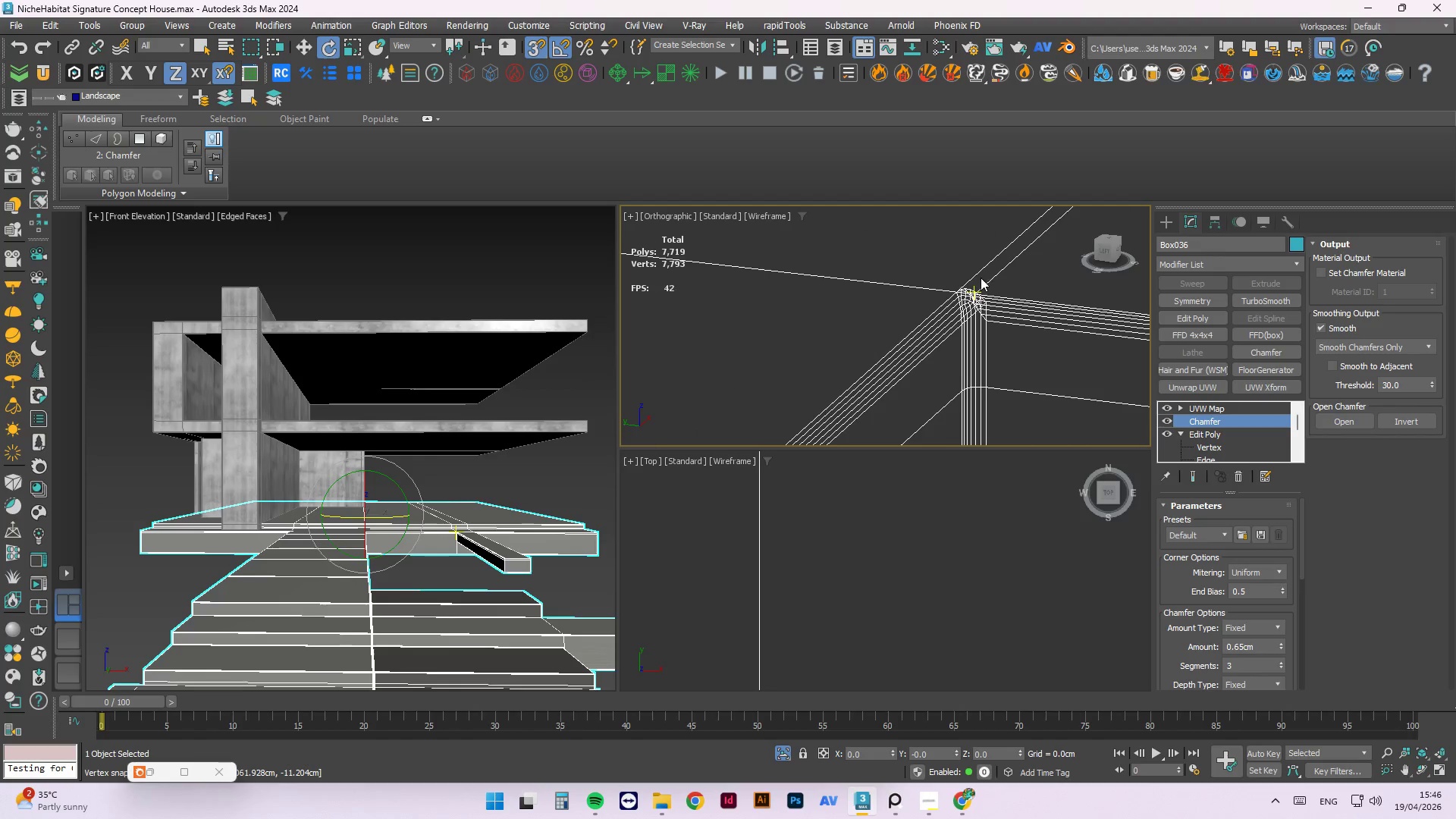 
scroll: coordinate [981, 278], scroll_direction: up, amount: 4.0
 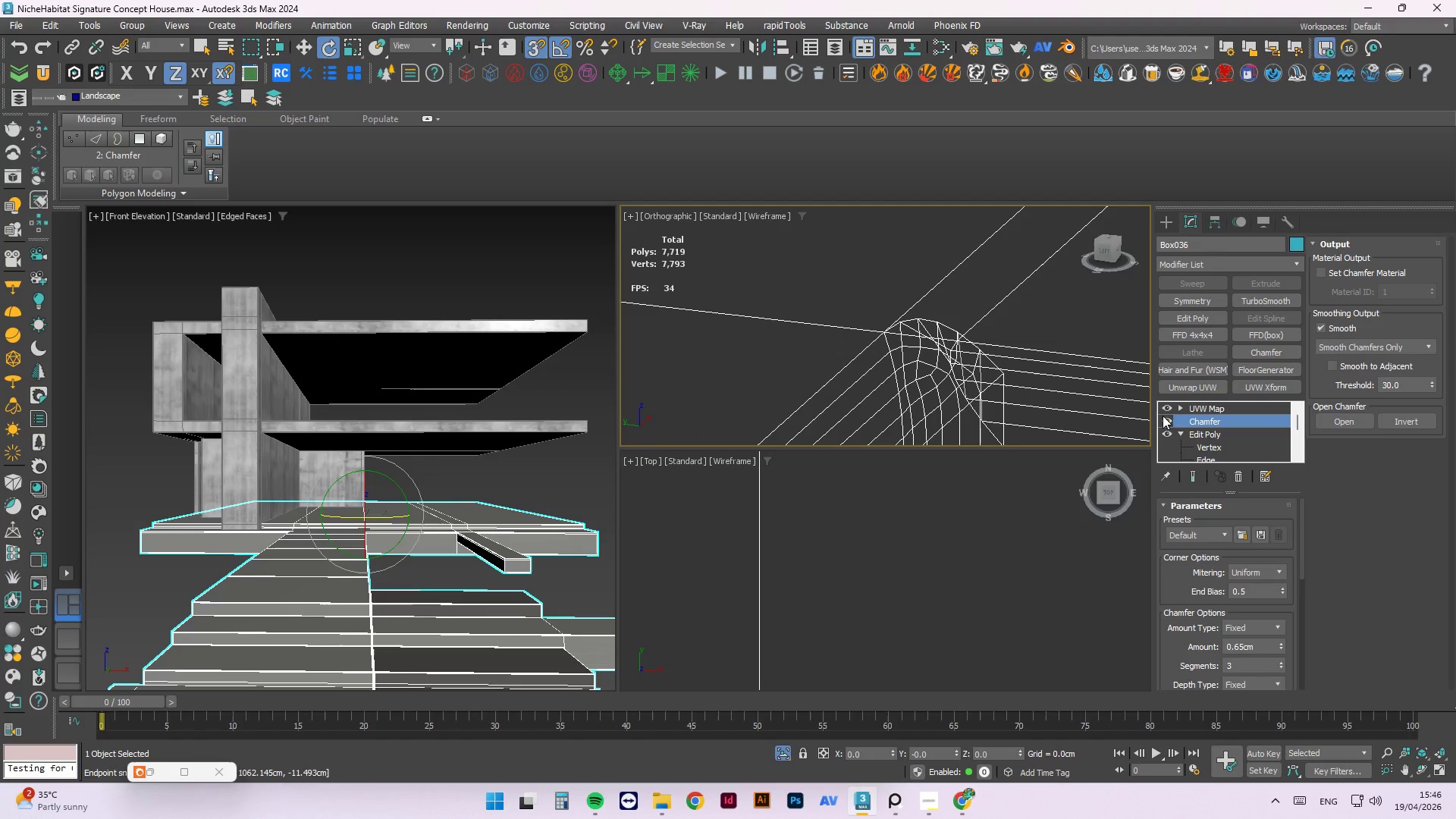 
left_click([1166, 407])
 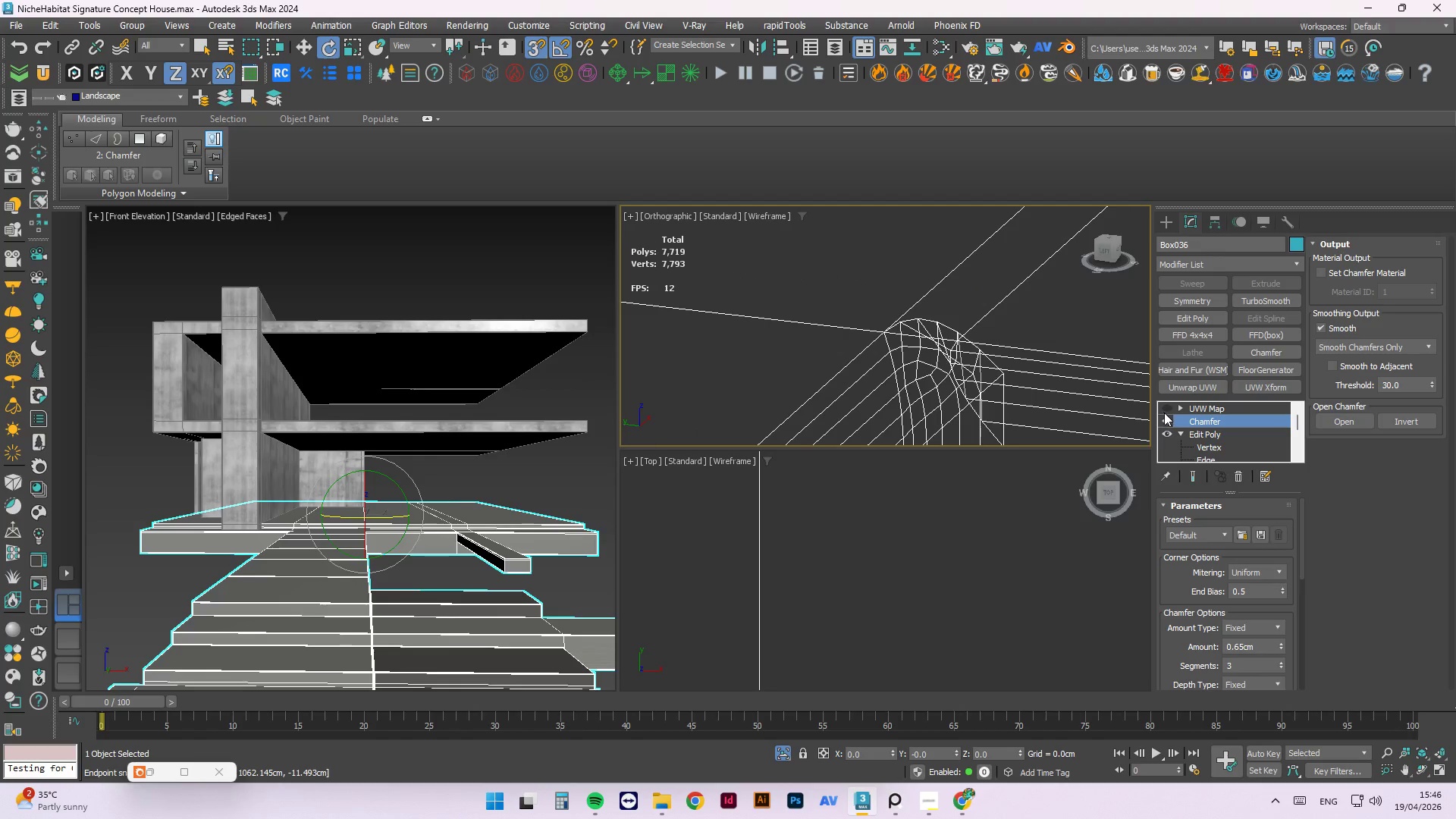 
left_click([1165, 413])
 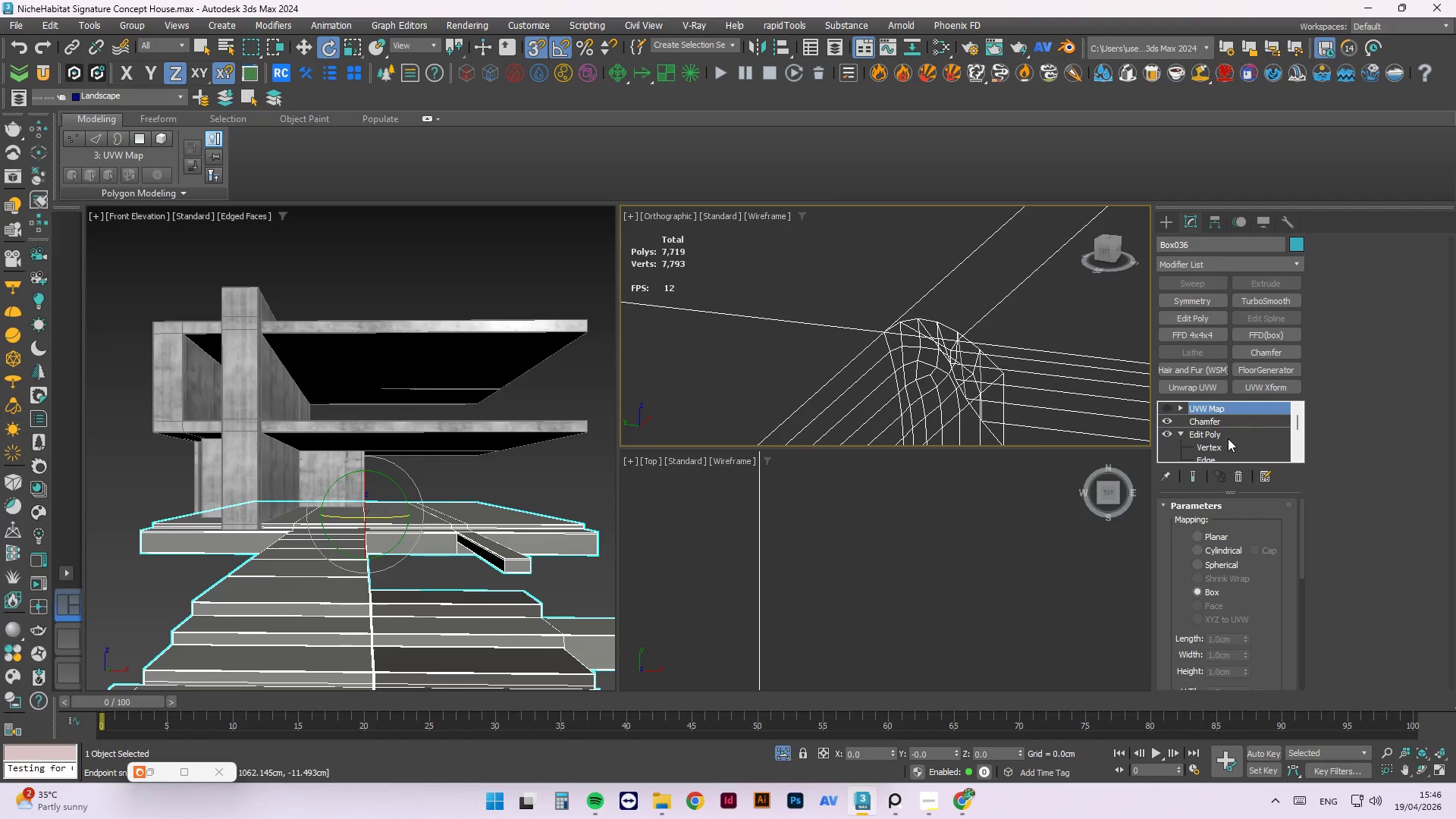 
scroll: coordinate [1220, 437], scroll_direction: down, amount: 1.0
 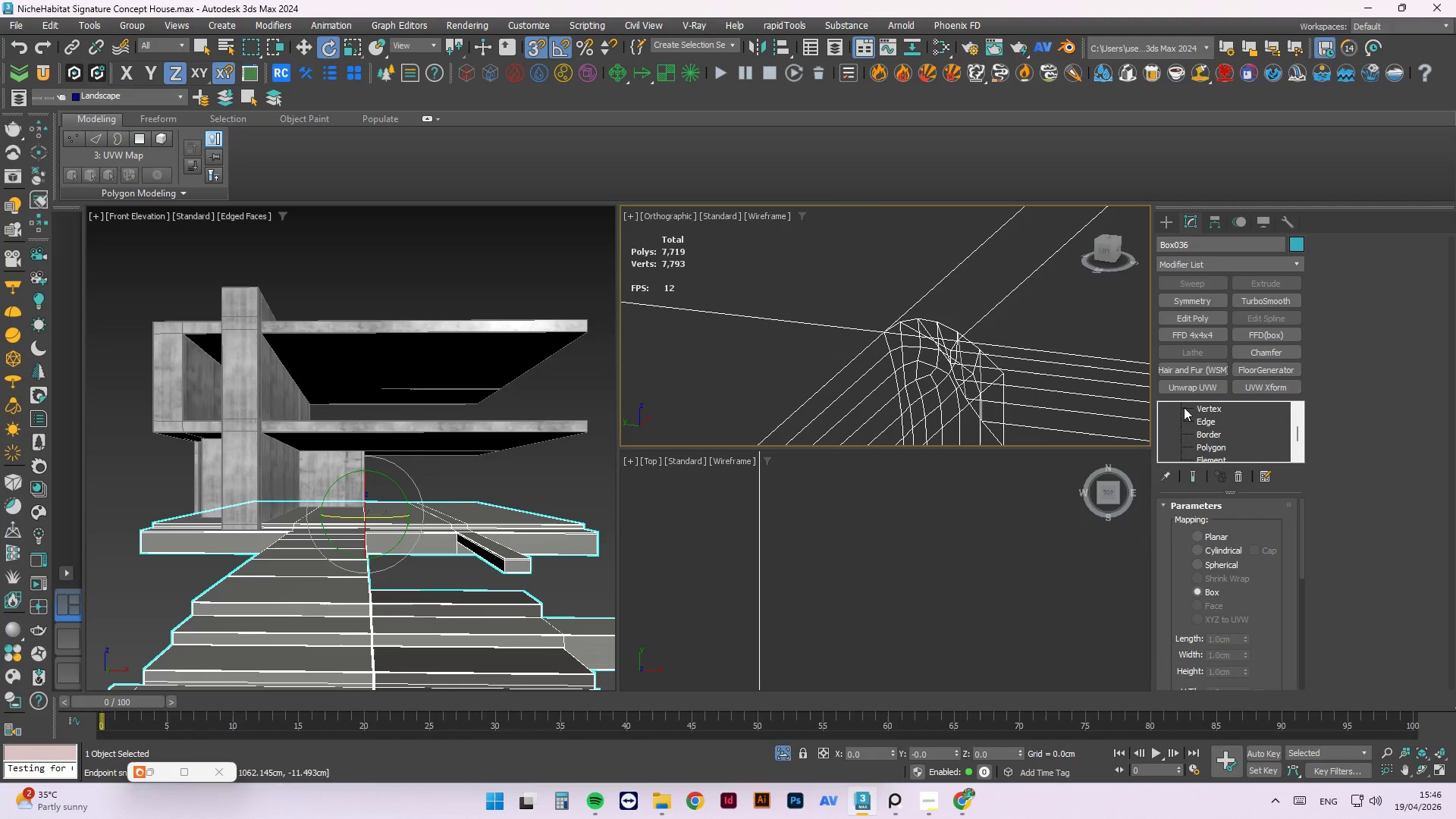 
scroll: coordinate [1186, 428], scroll_direction: up, amount: 2.0
 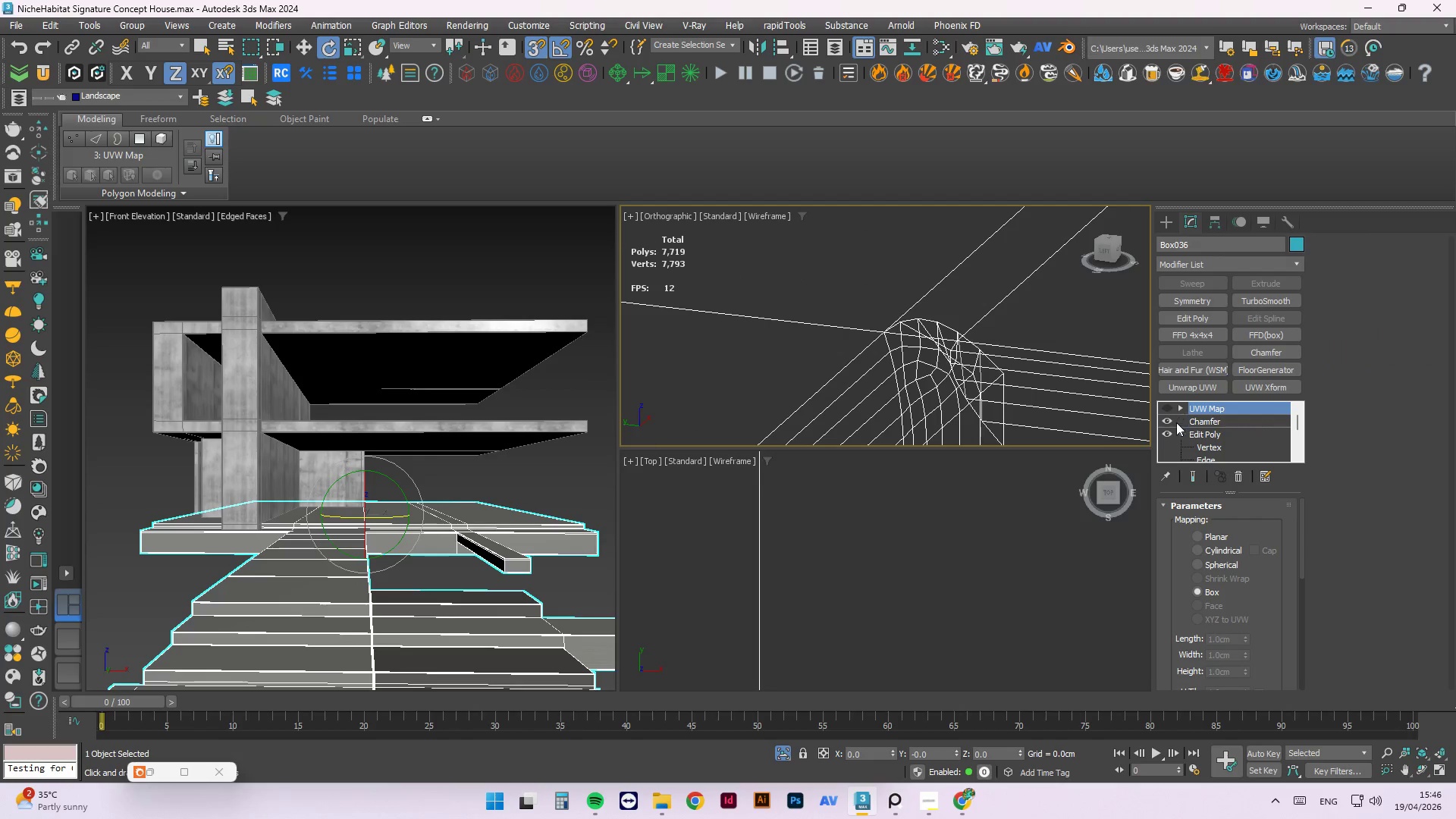 
left_click([1174, 422])
 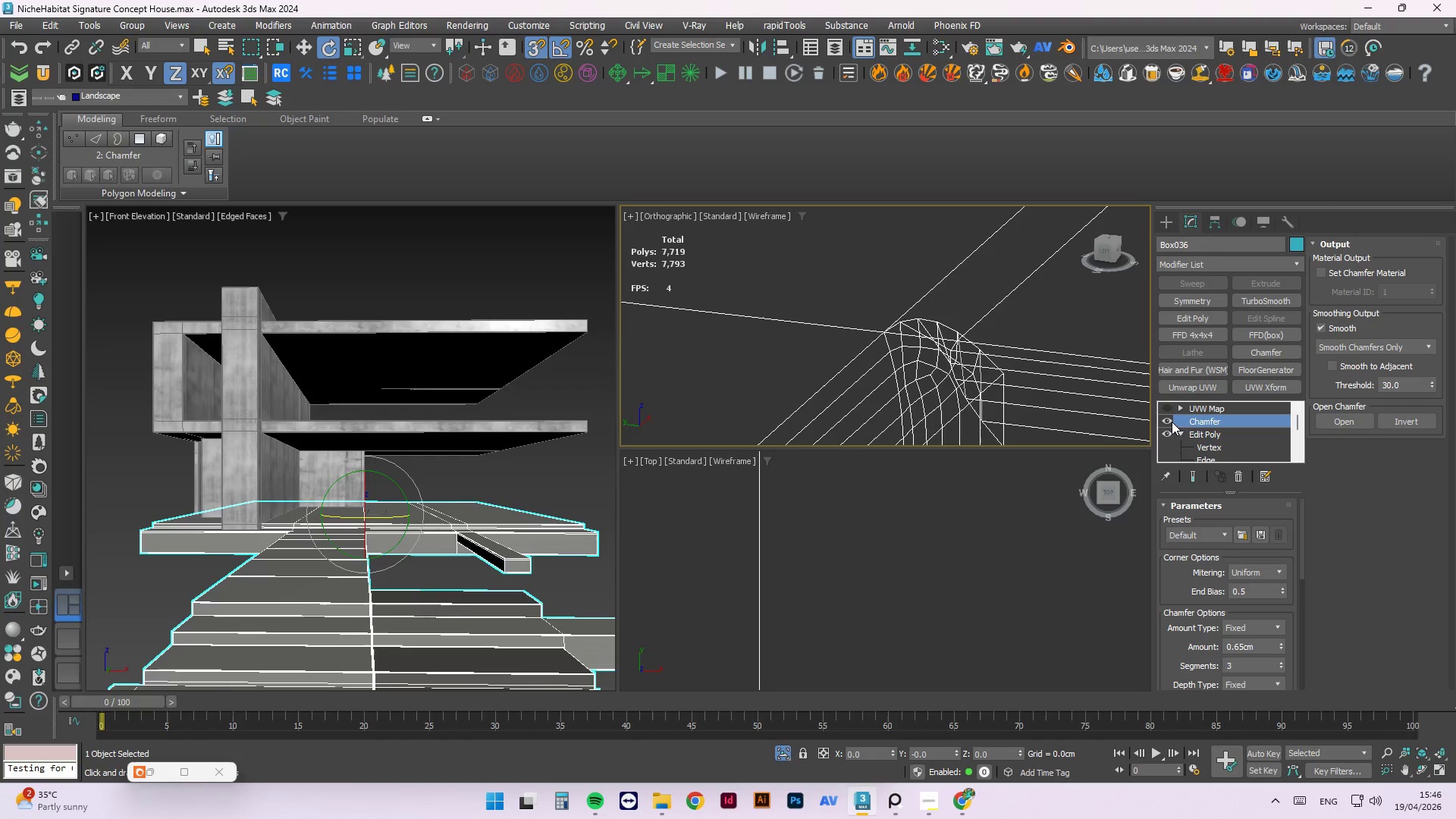 
left_click([1163, 421])
 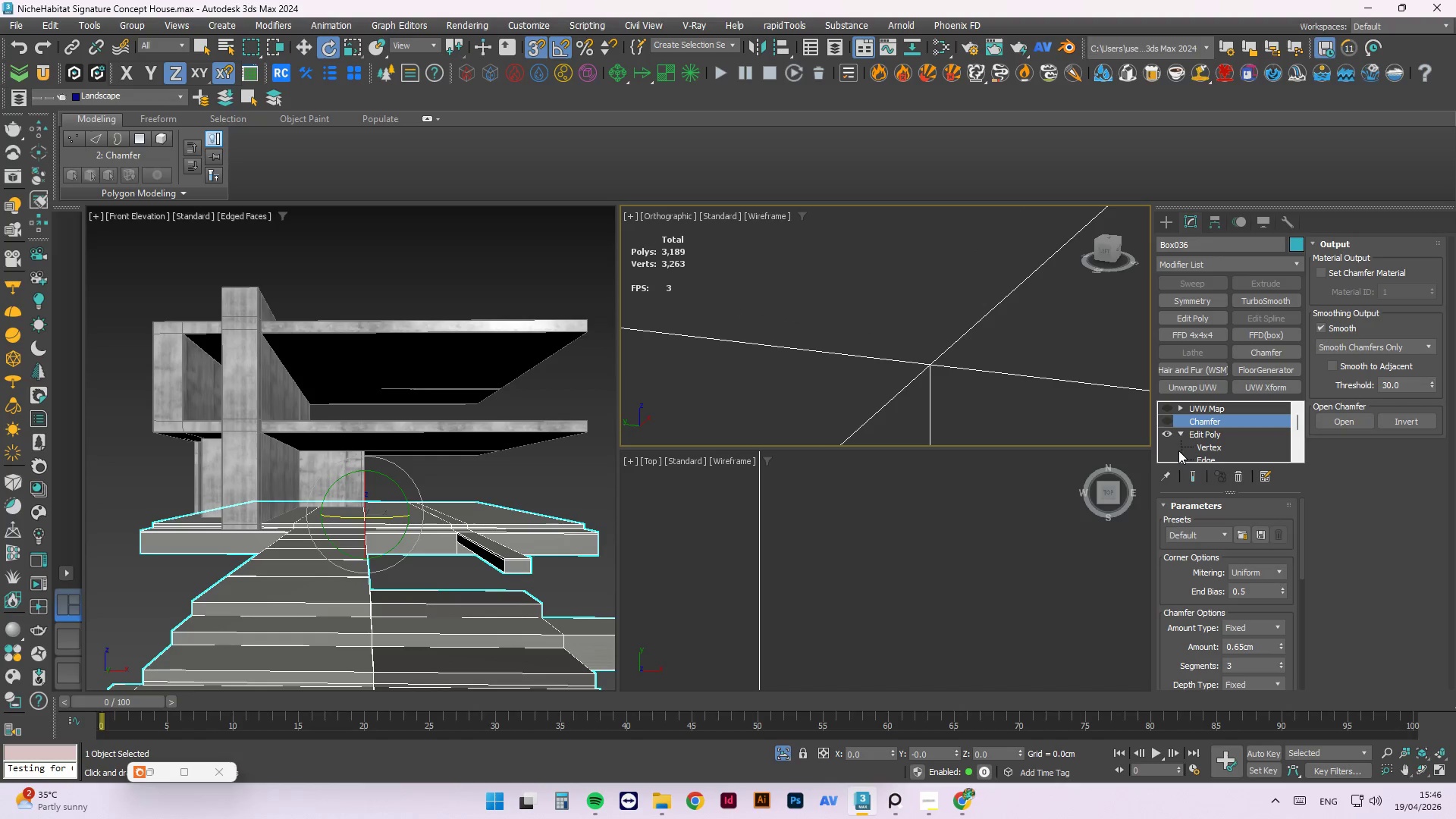 
left_click([1188, 449])
 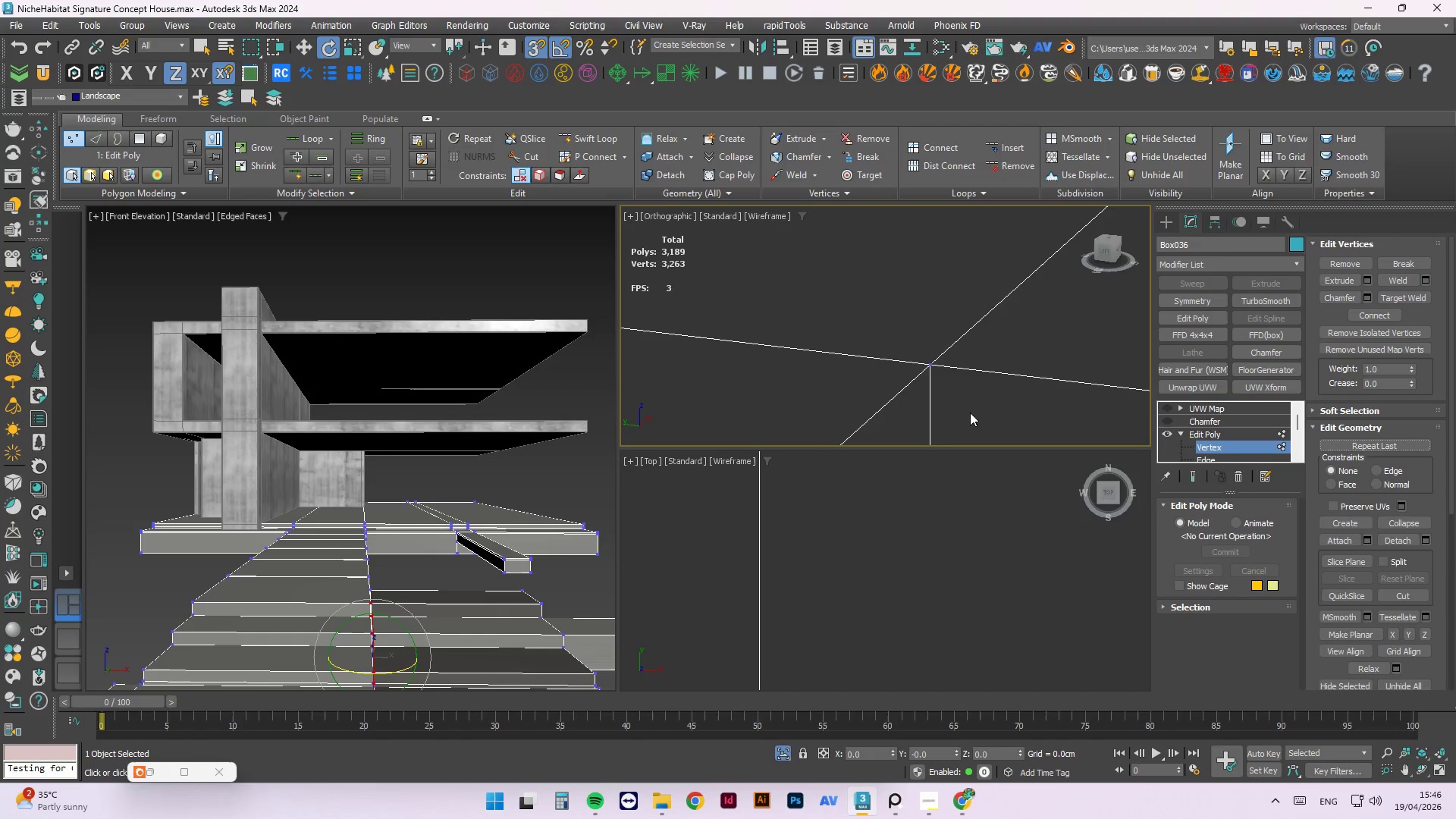 
scroll: coordinate [966, 318], scroll_direction: down, amount: 17.0
 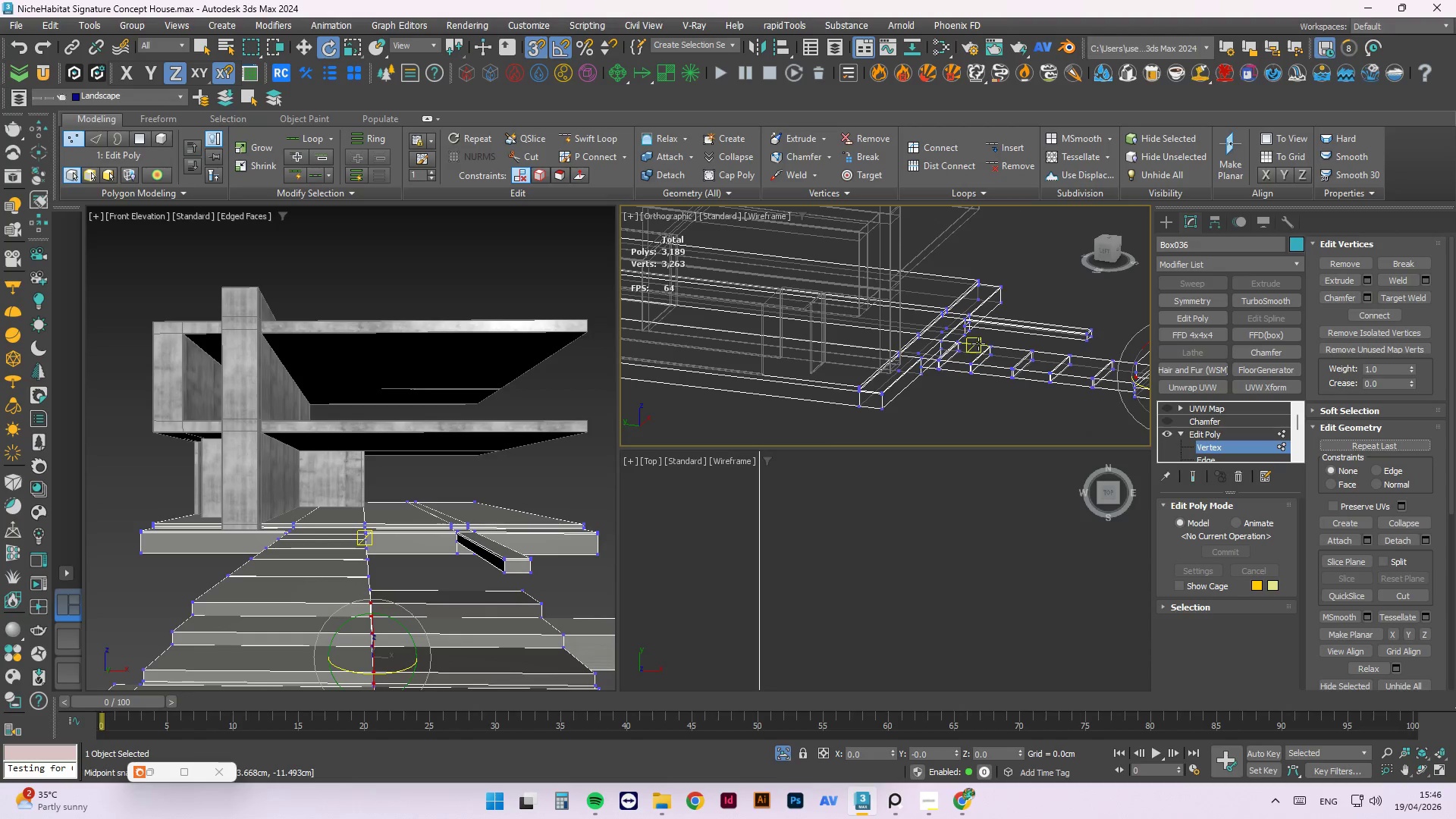 
key(Control+A)
 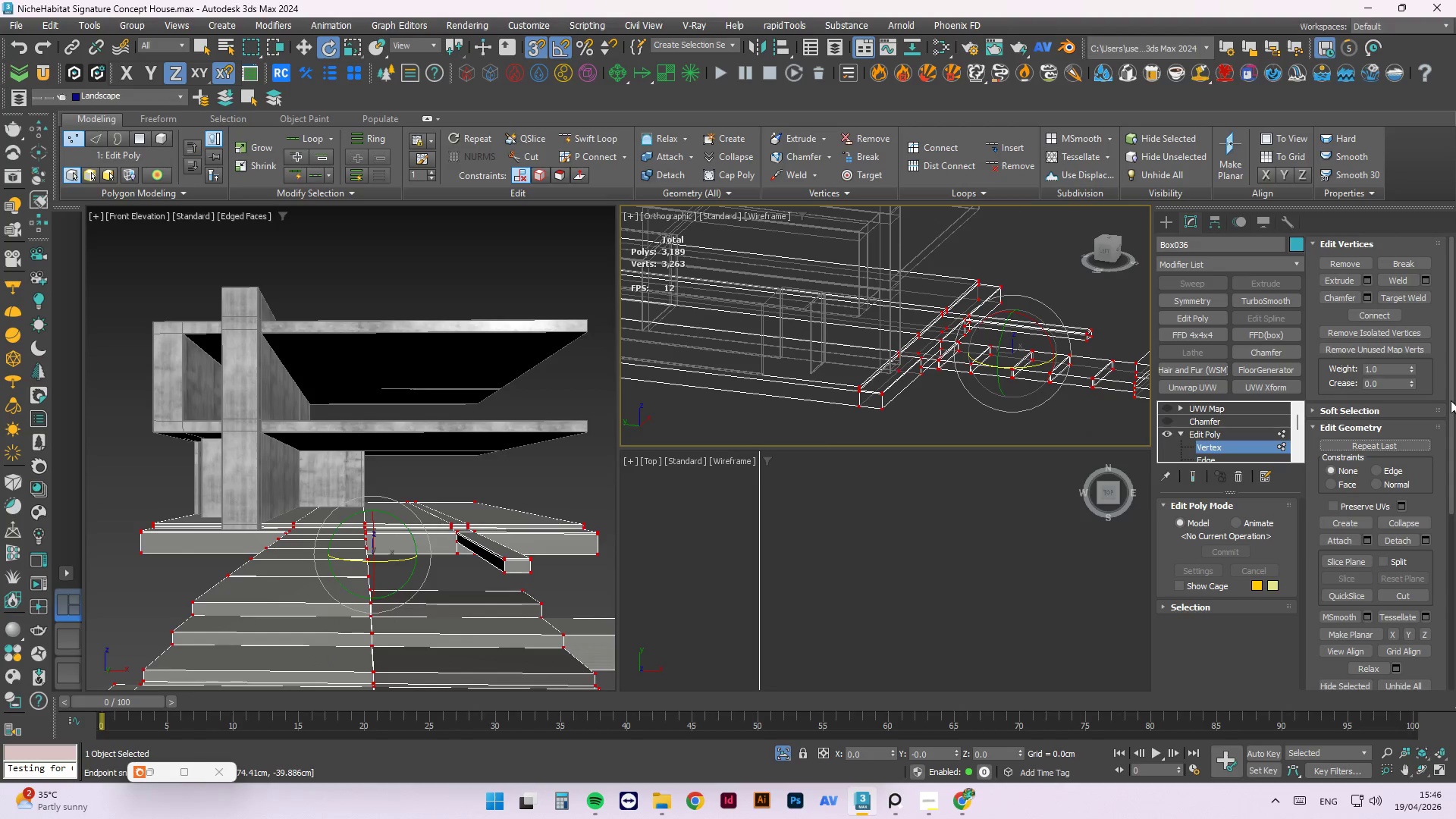 
left_click_drag(start_coordinate=[1454, 413], to_coordinate=[1455, 475])
 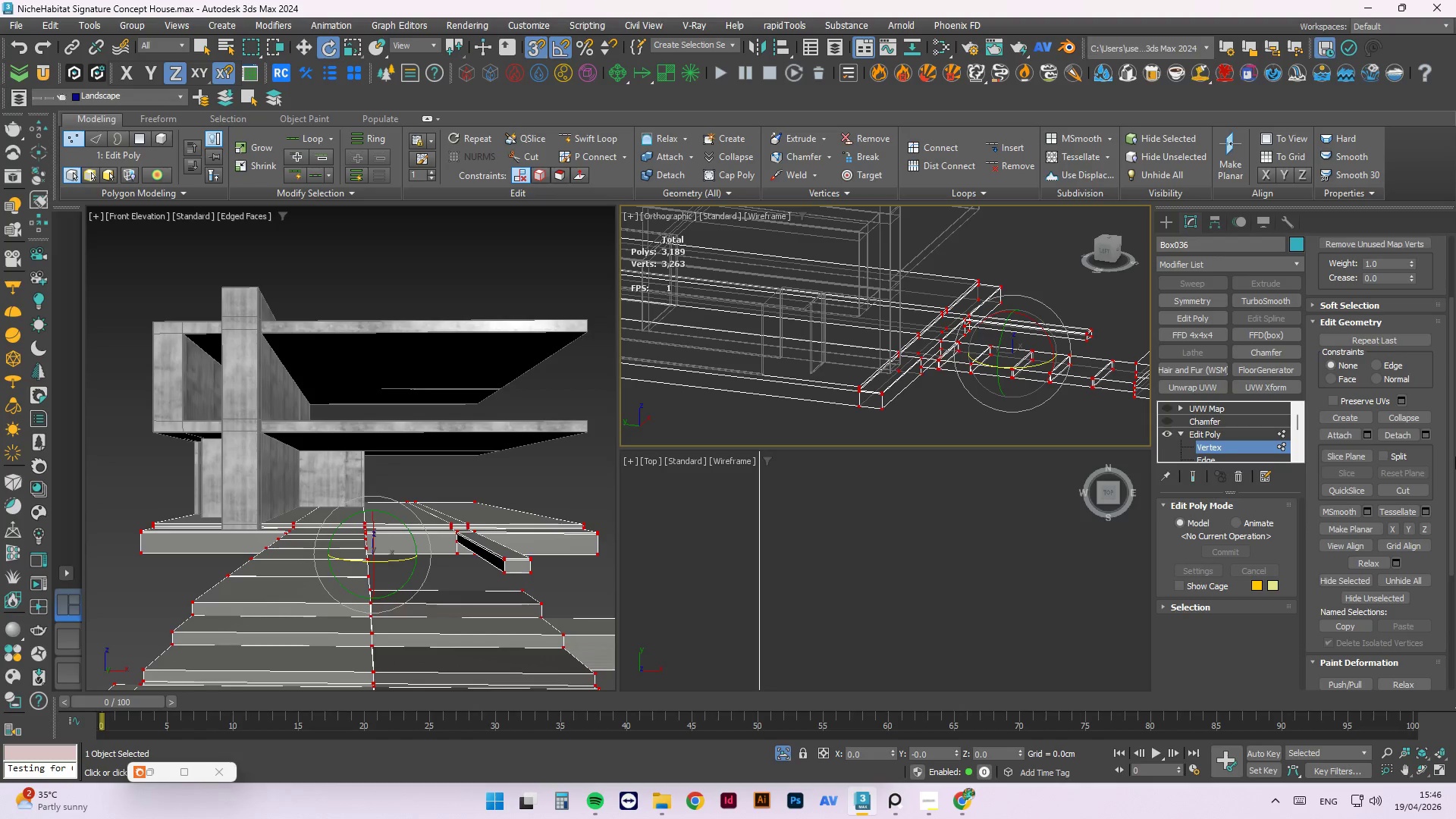 
wait(15.41)
 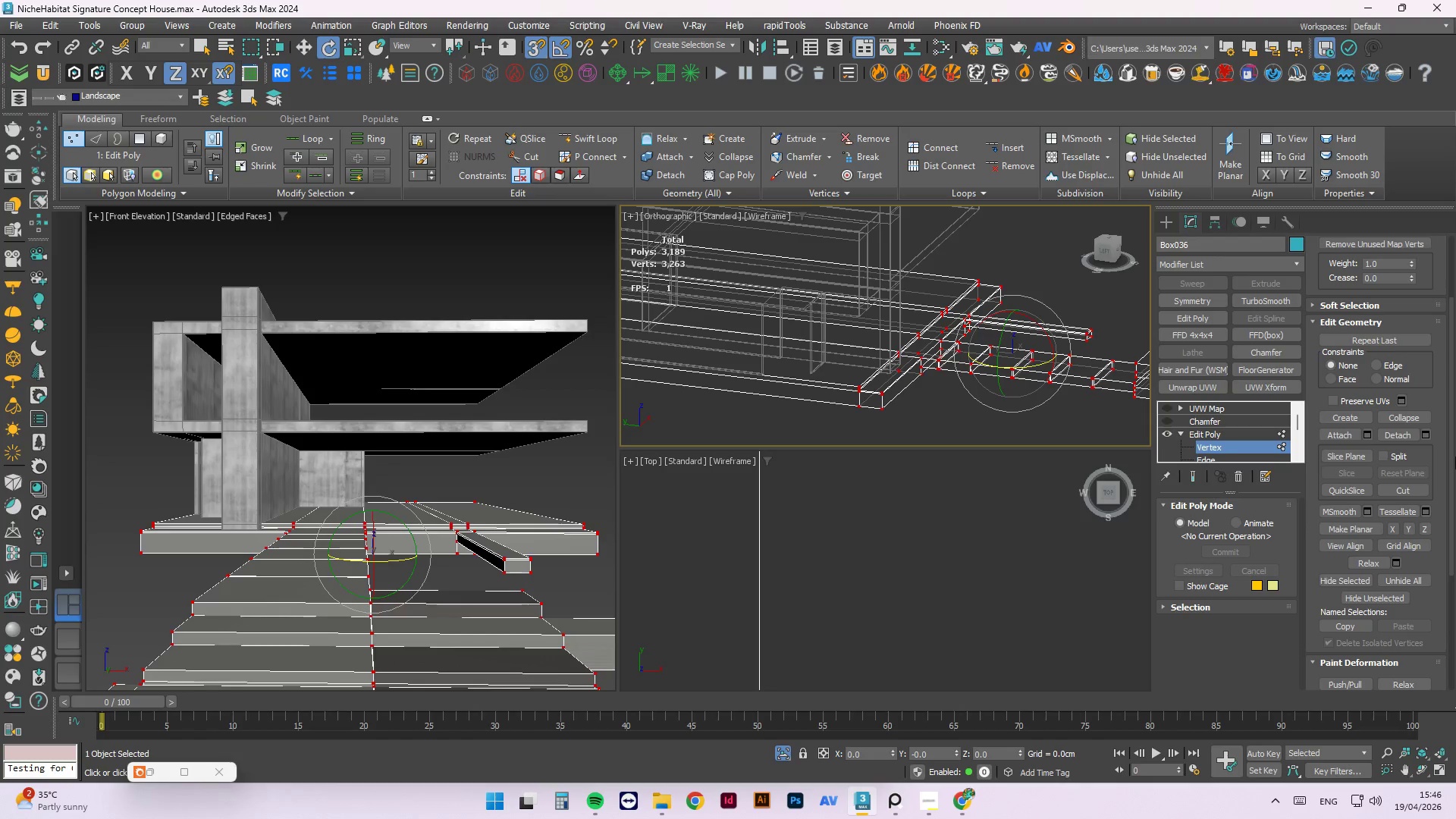 
left_click_drag(start_coordinate=[1450, 453], to_coordinate=[1455, 410])
 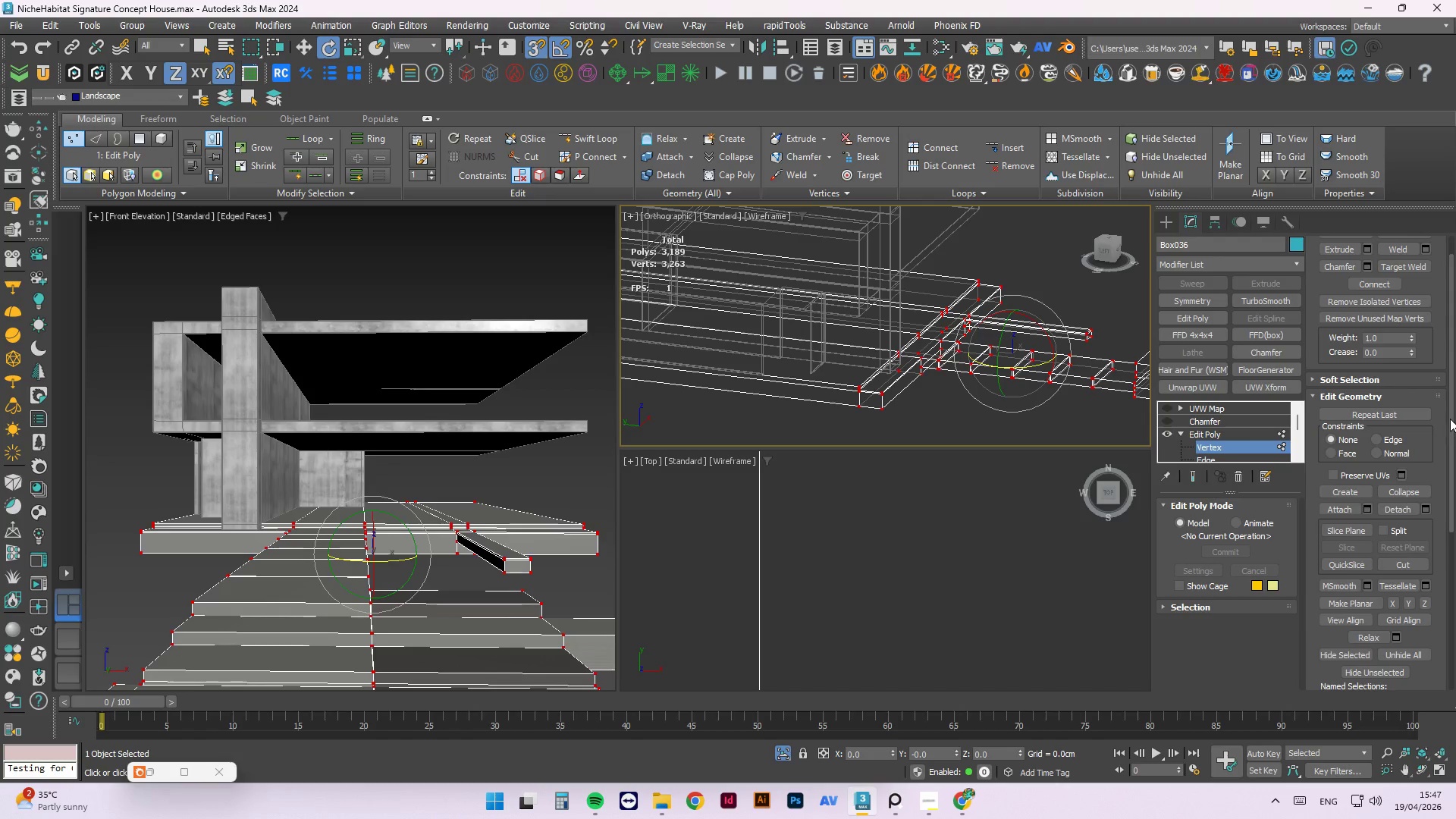 
left_click_drag(start_coordinate=[1450, 419], to_coordinate=[1455, 379])
 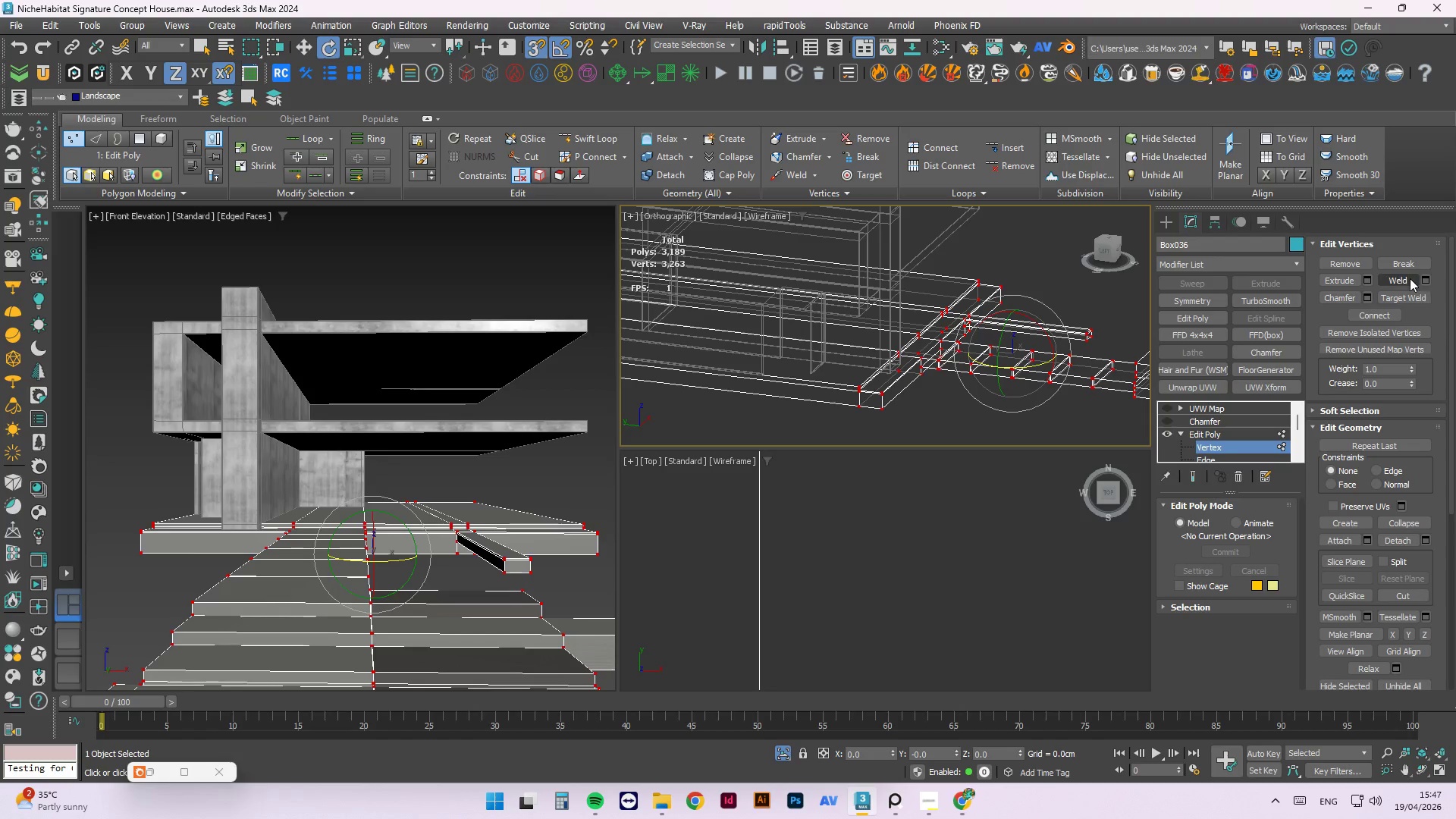 
left_click([1397, 287])
 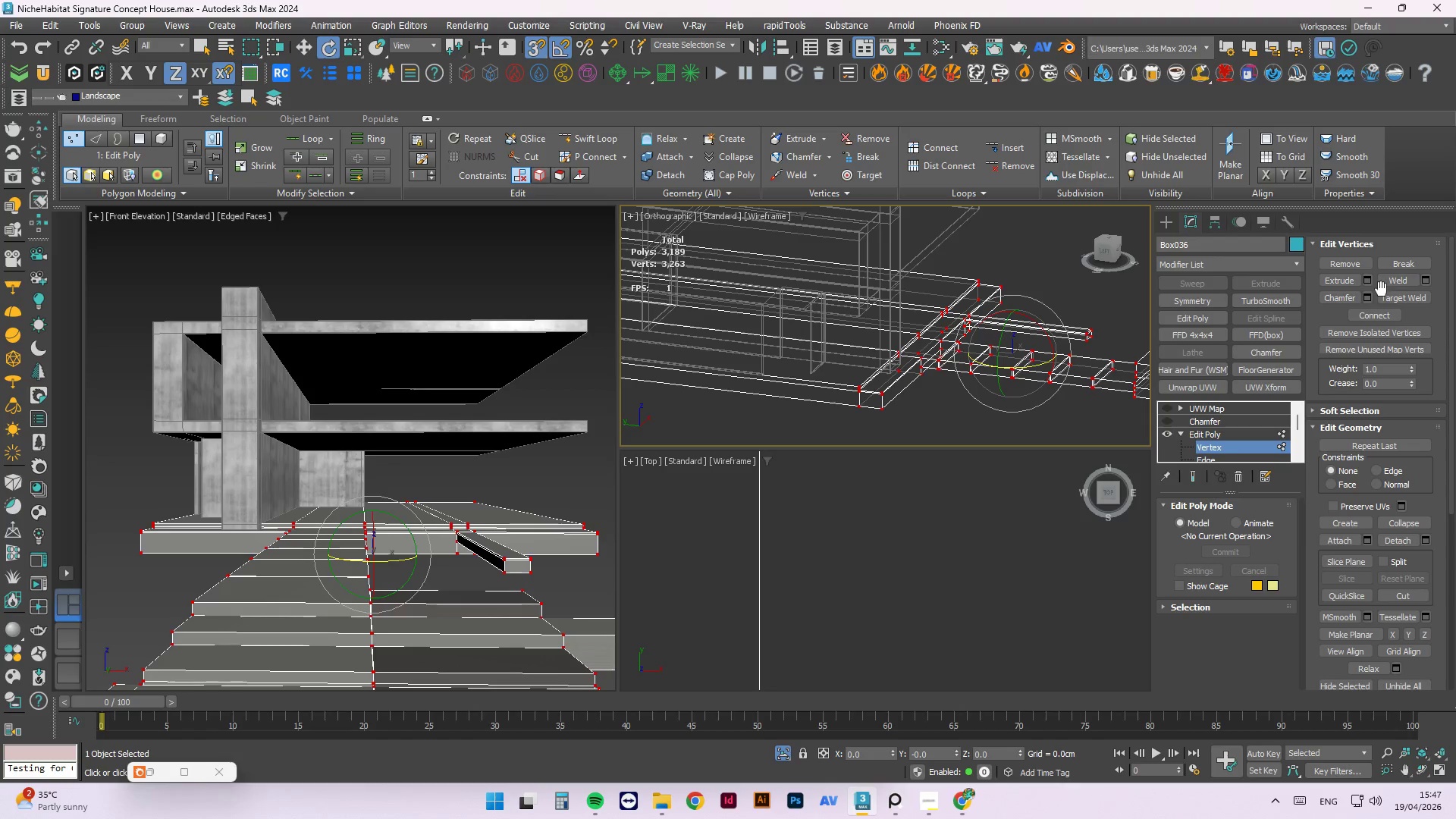 
left_click([1402, 274])
 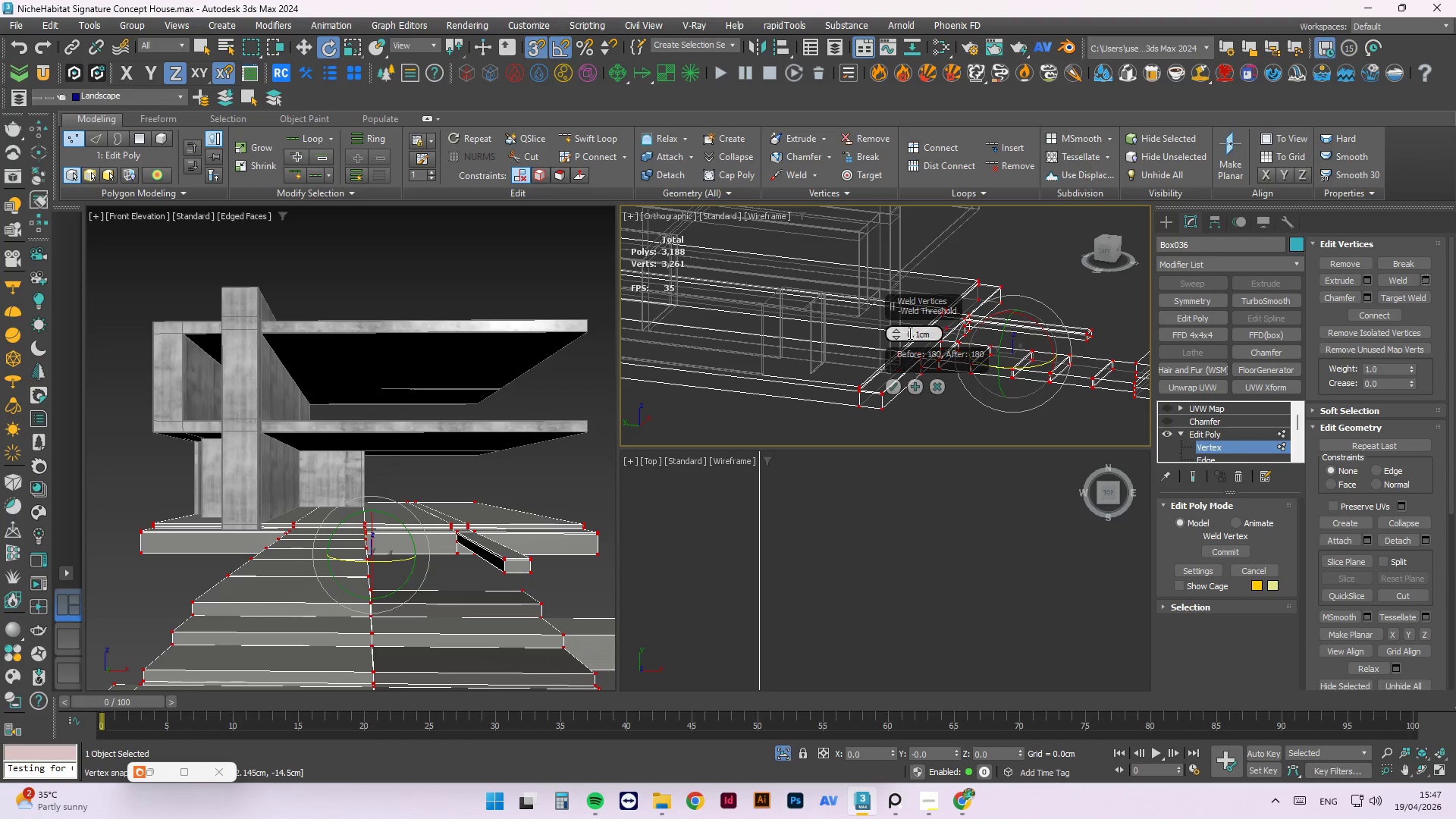 
left_click([918, 333])
 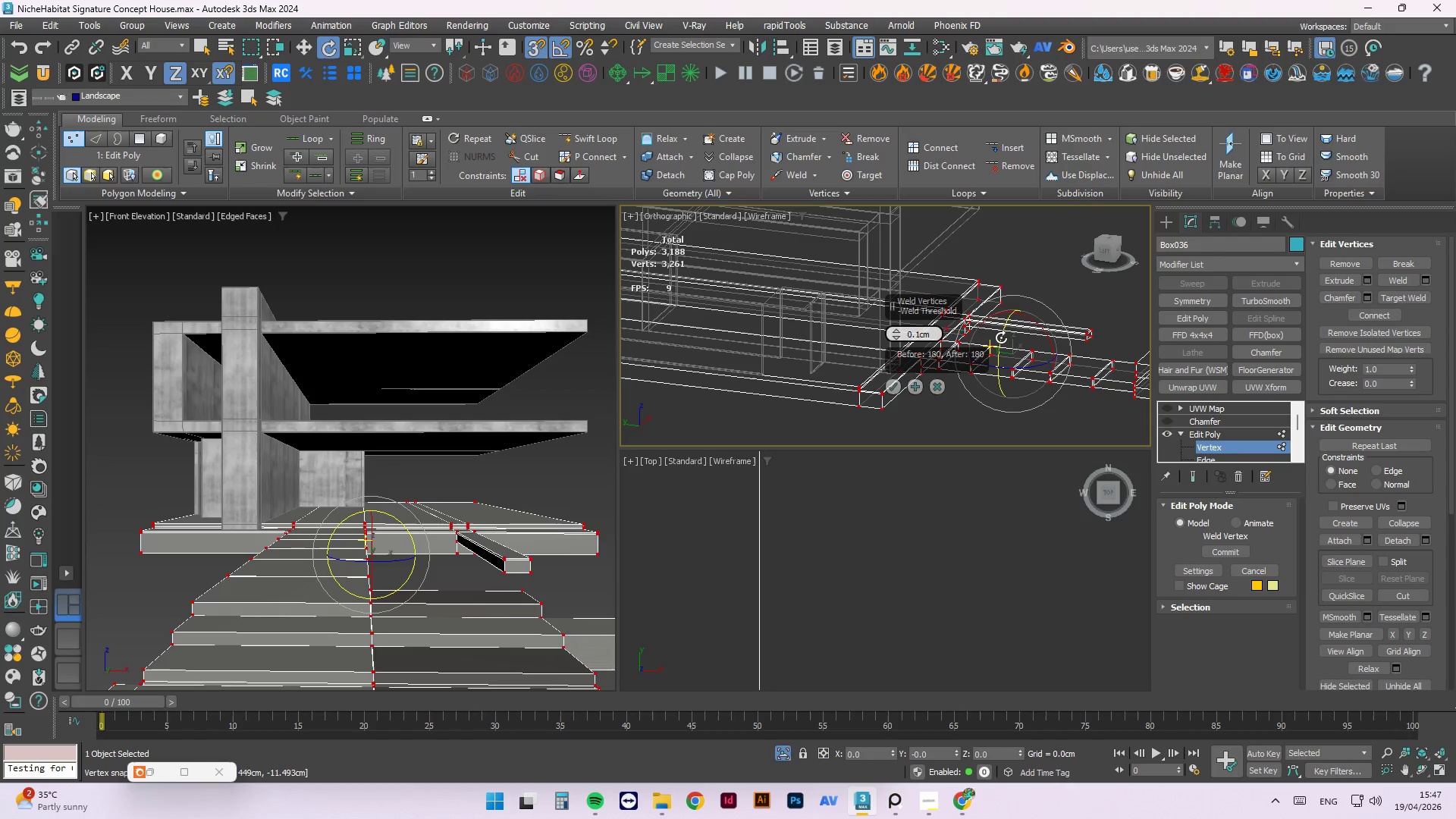 
key(Numpad0)
 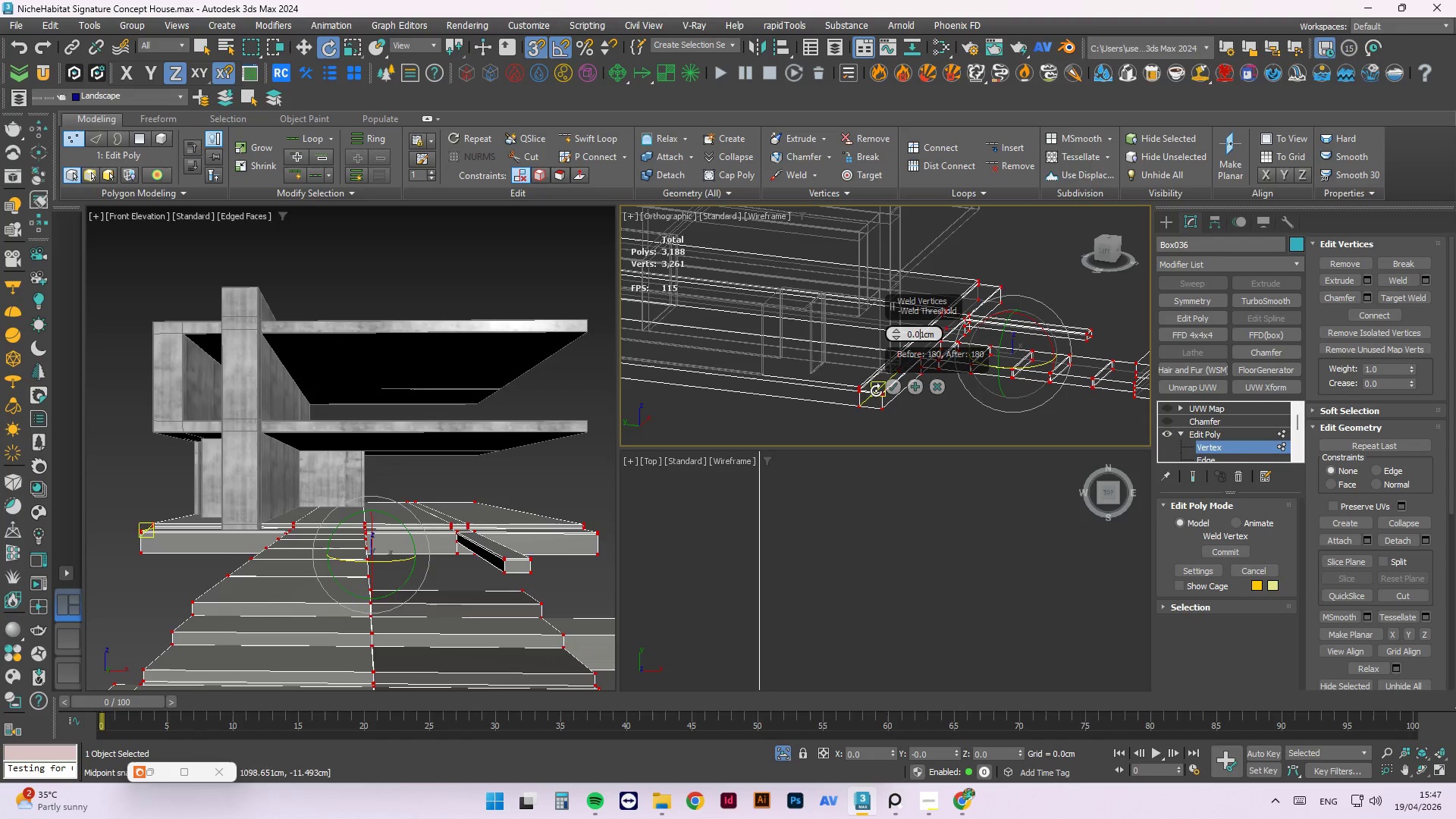 
left_click([890, 389])
 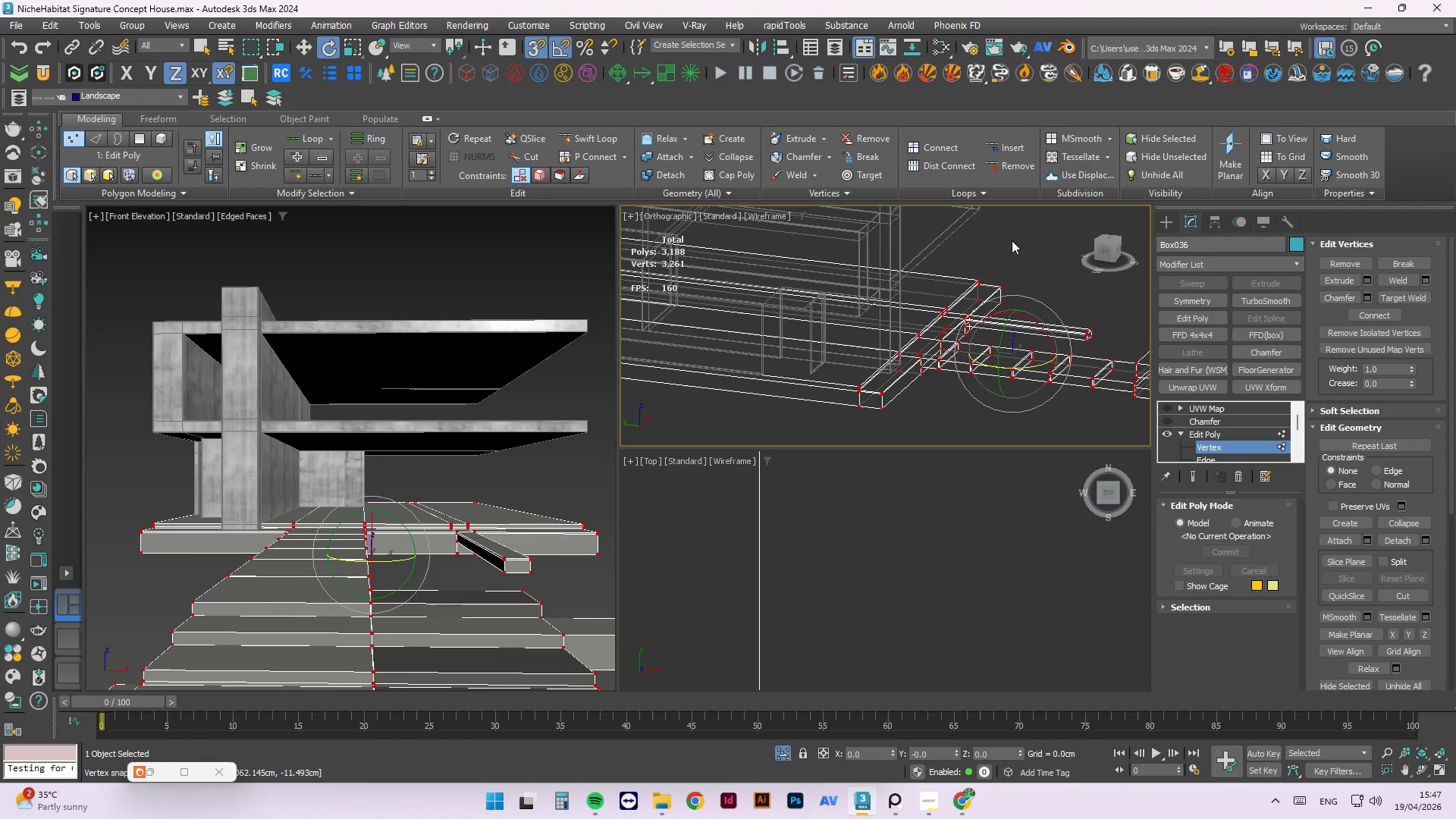 
left_click([1011, 245])
 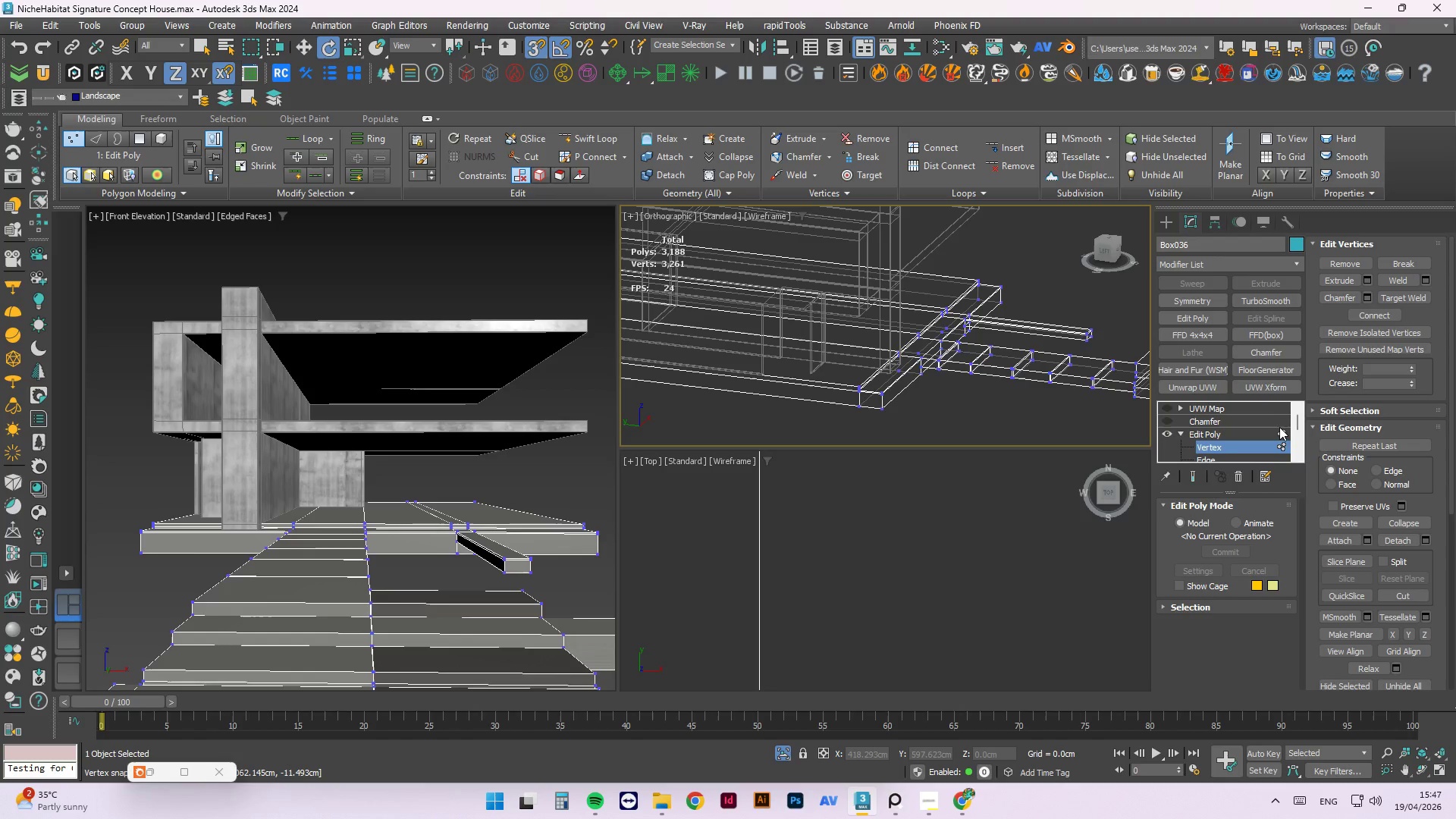 
left_click([1279, 431])
 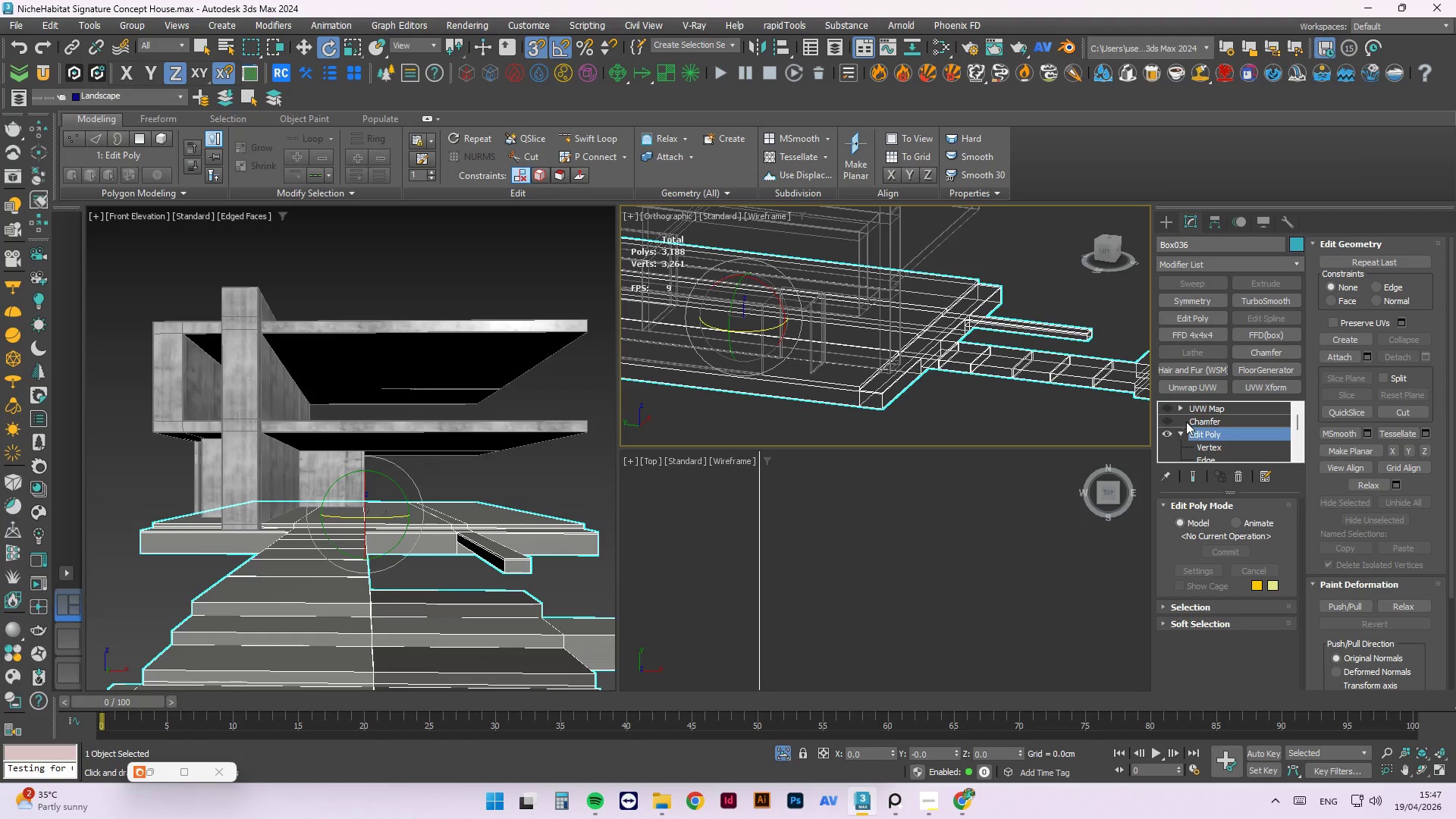 
left_click([1192, 417])
 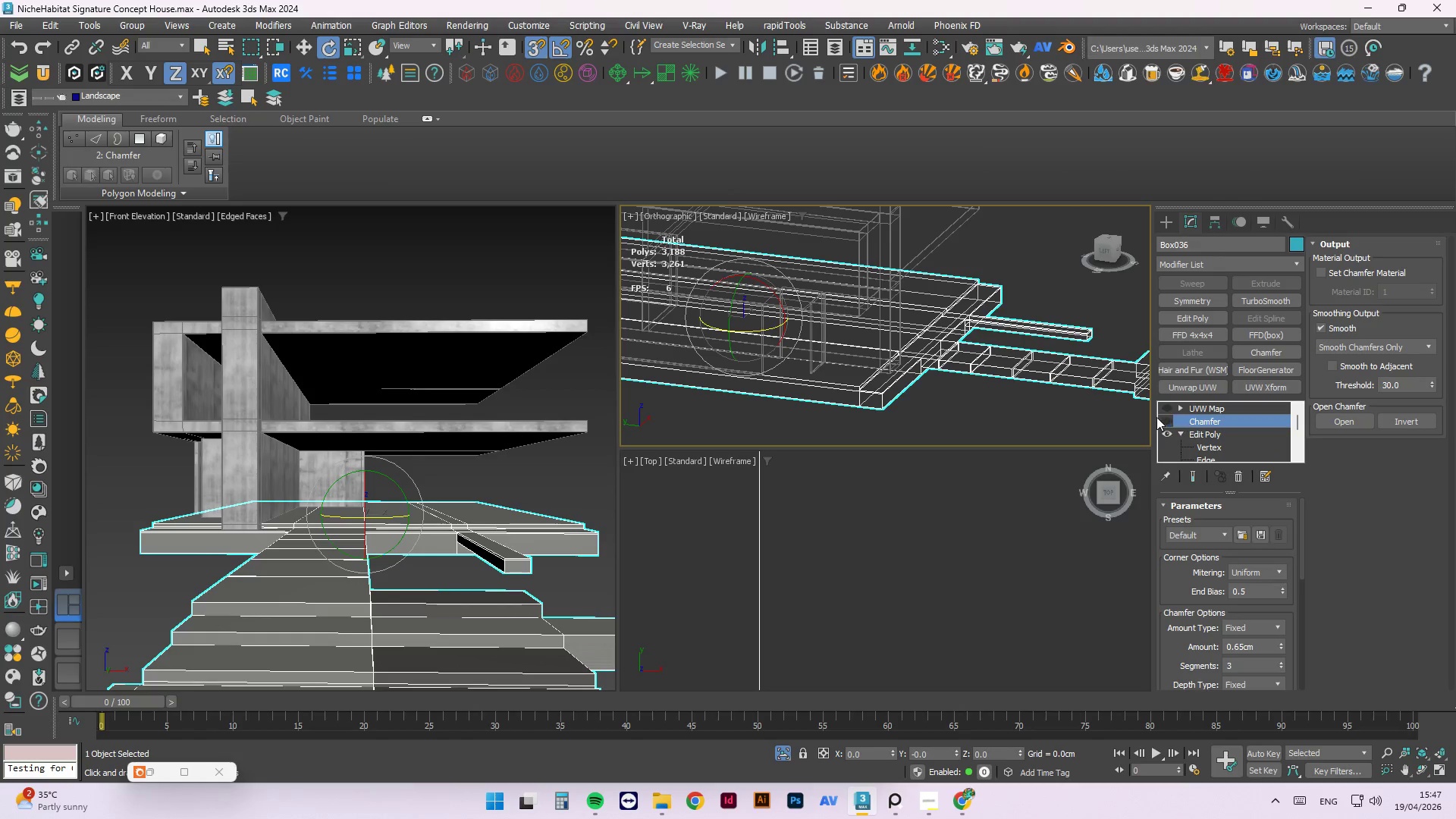 
left_click([1156, 417])
 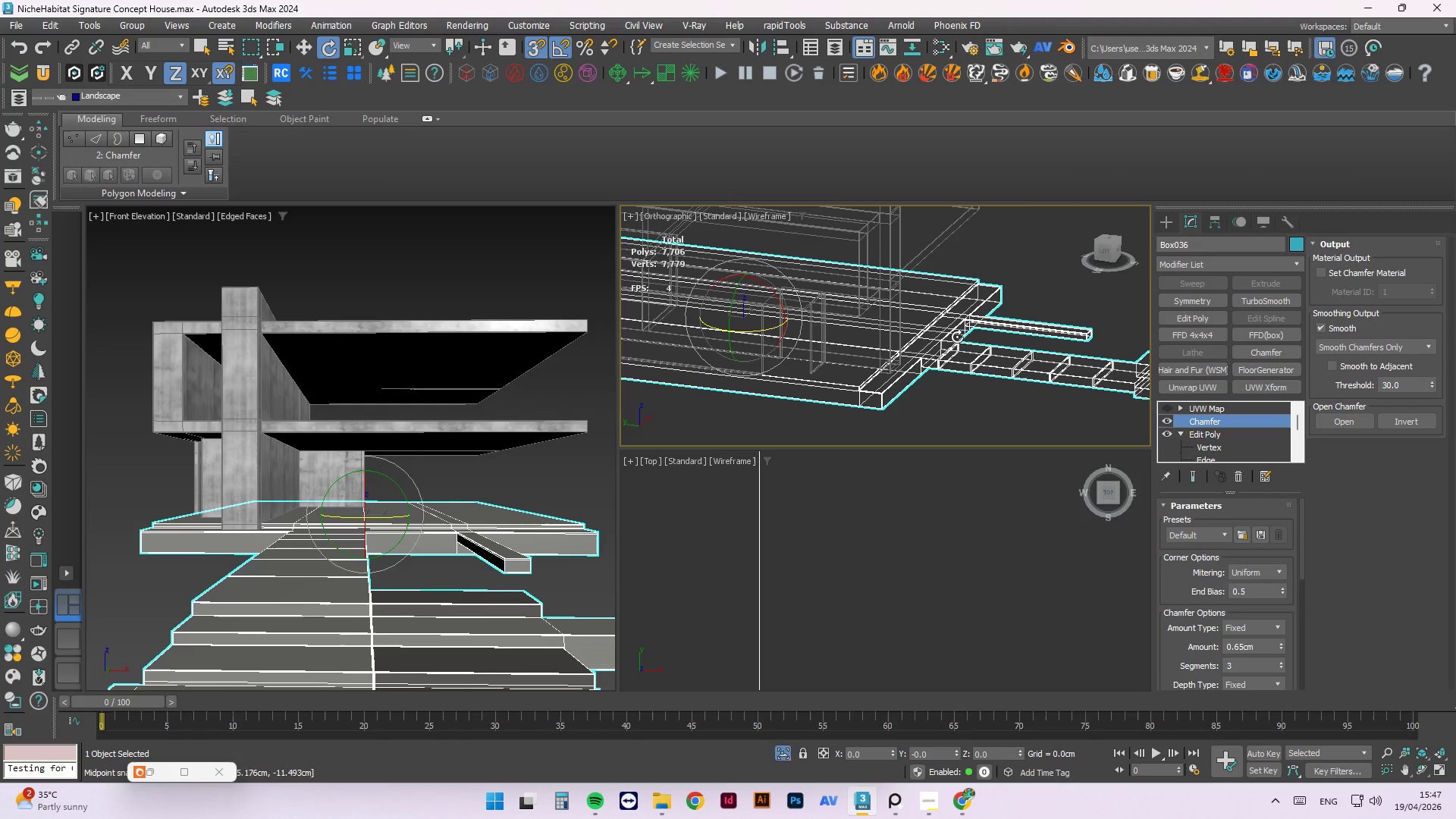 
scroll: coordinate [833, 248], scroll_direction: up, amount: 10.0
 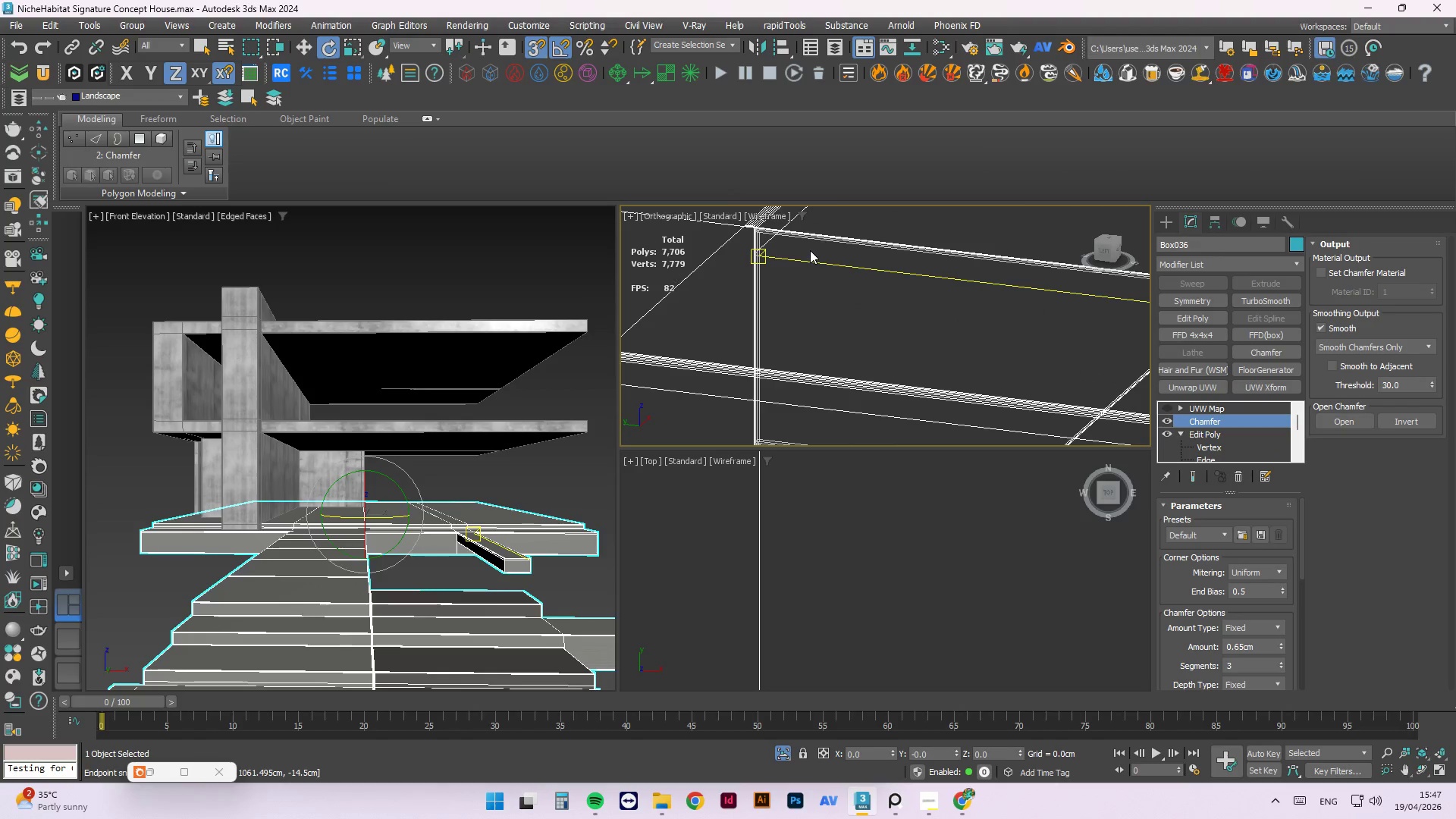 
scroll: coordinate [977, 332], scroll_direction: down, amount: 1.0
 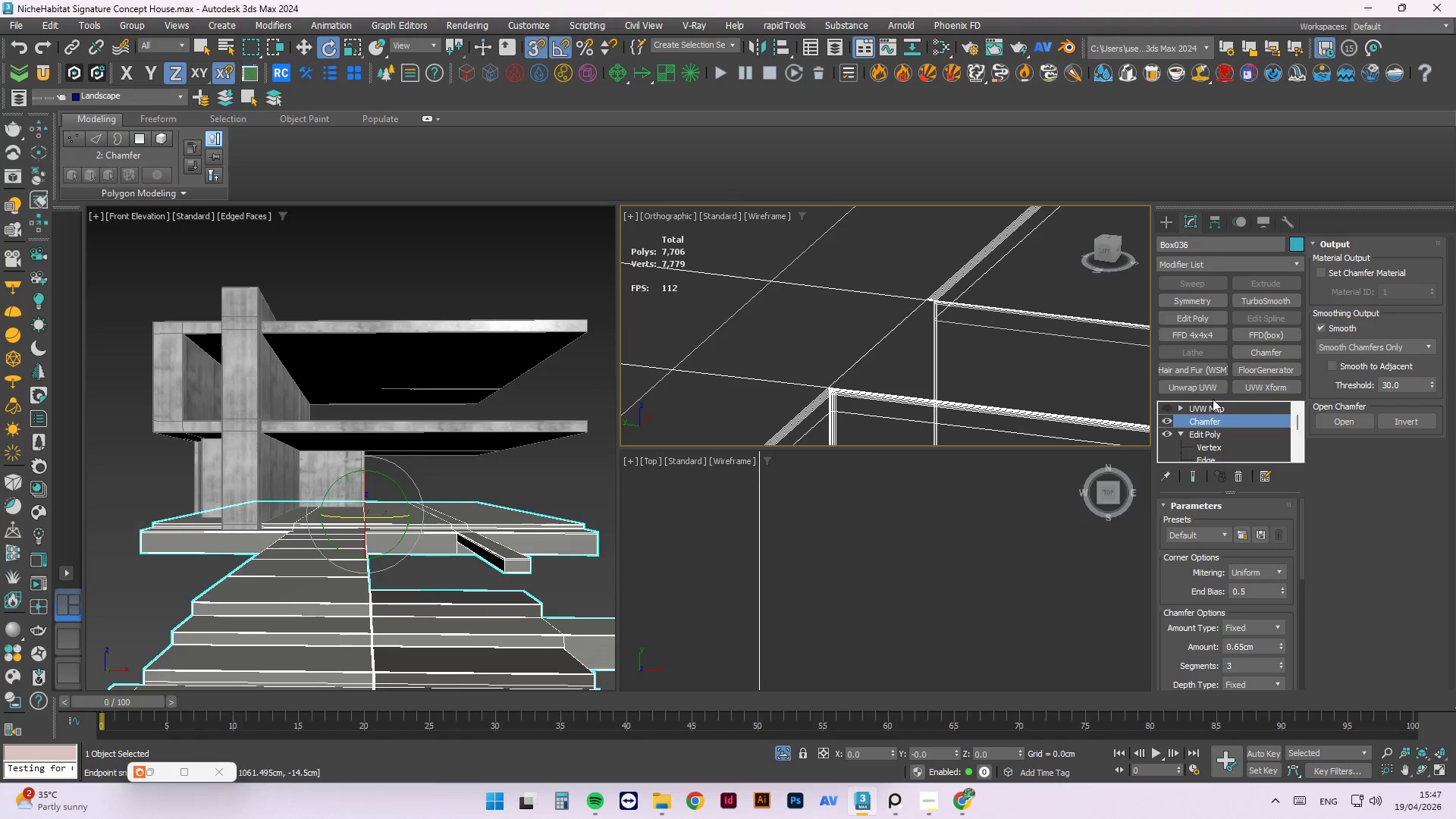 
left_click([1215, 410])
 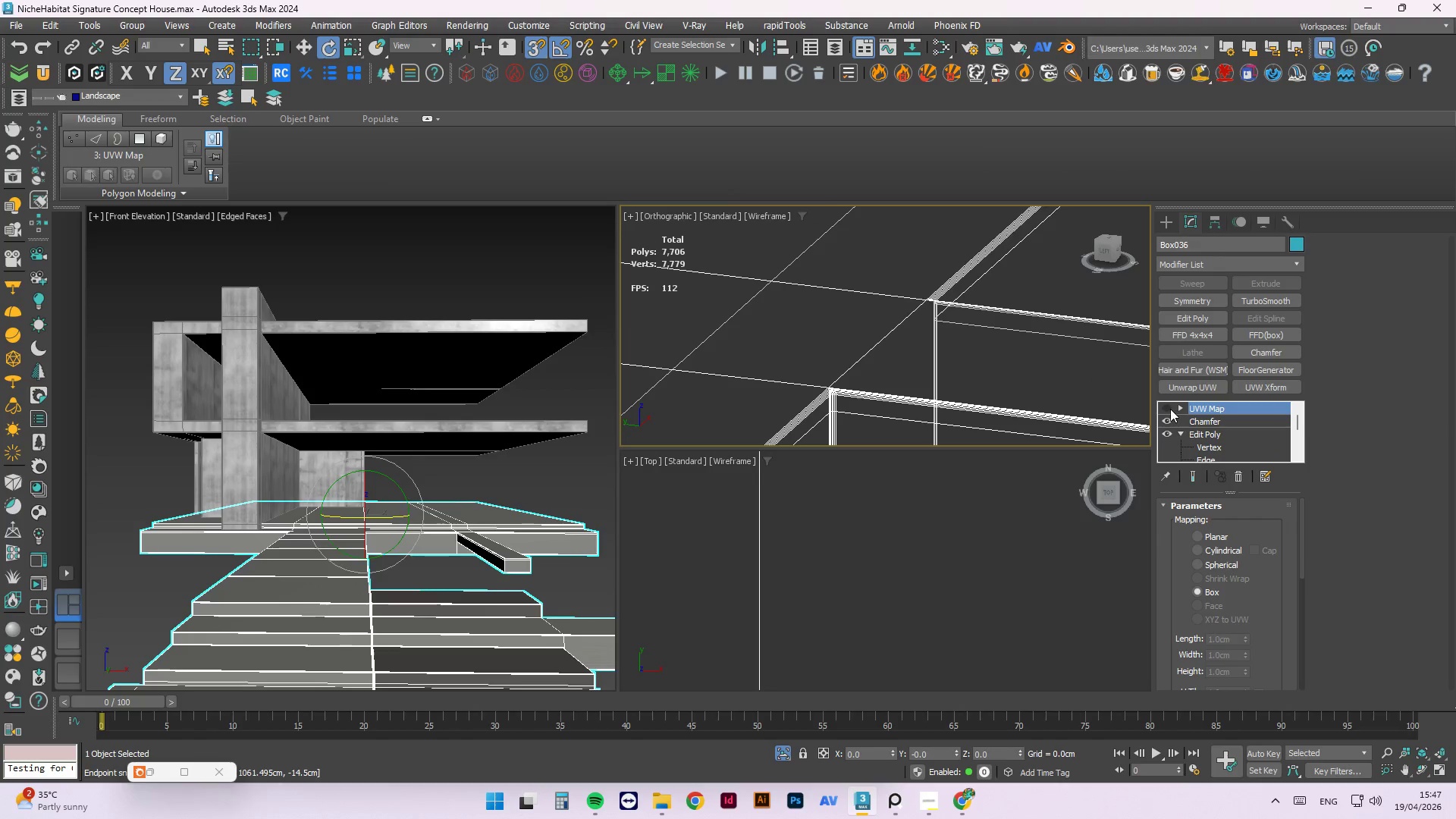 
left_click([1166, 409])
 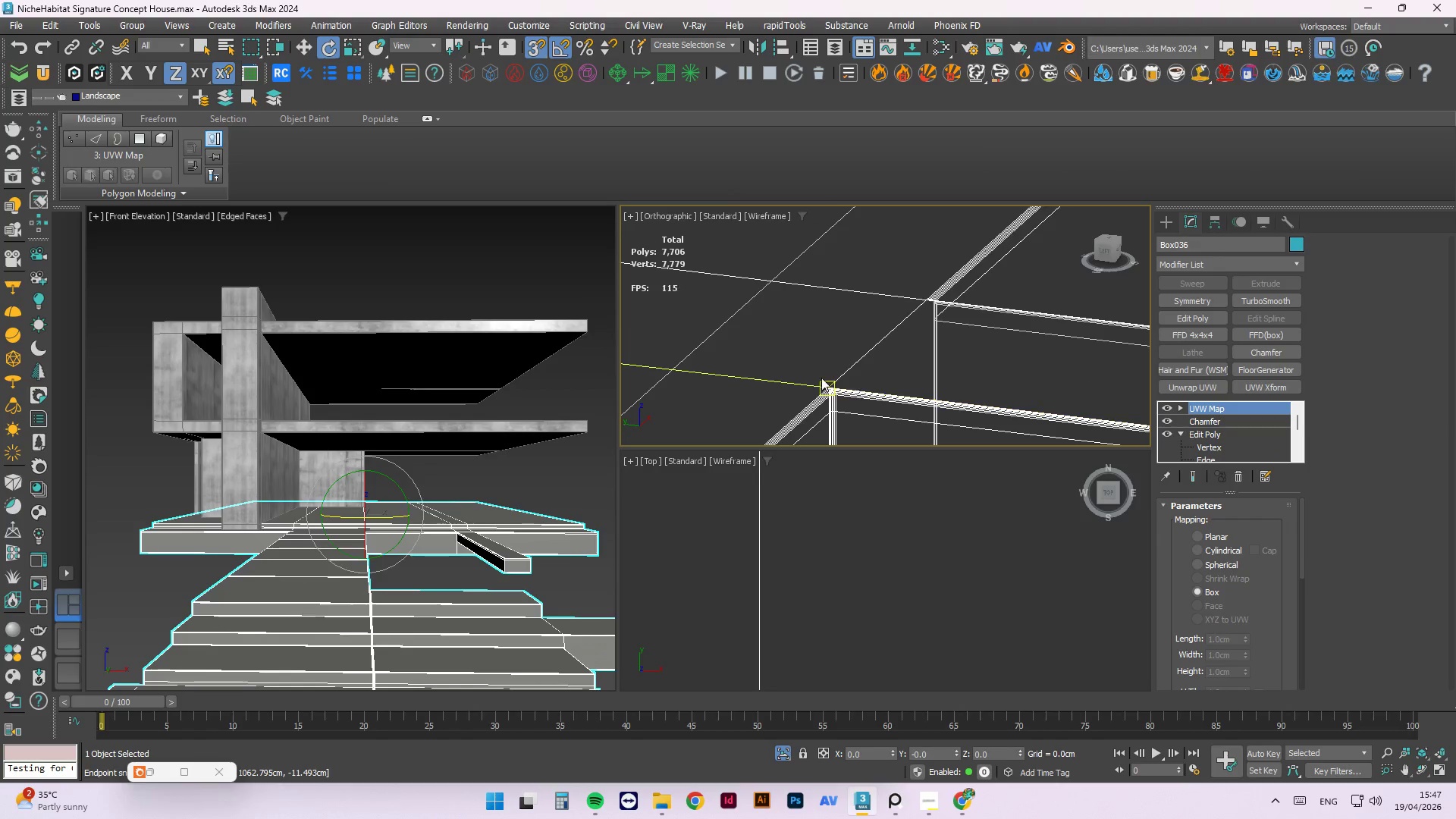 
scroll: coordinate [823, 356], scroll_direction: down, amount: 5.0
 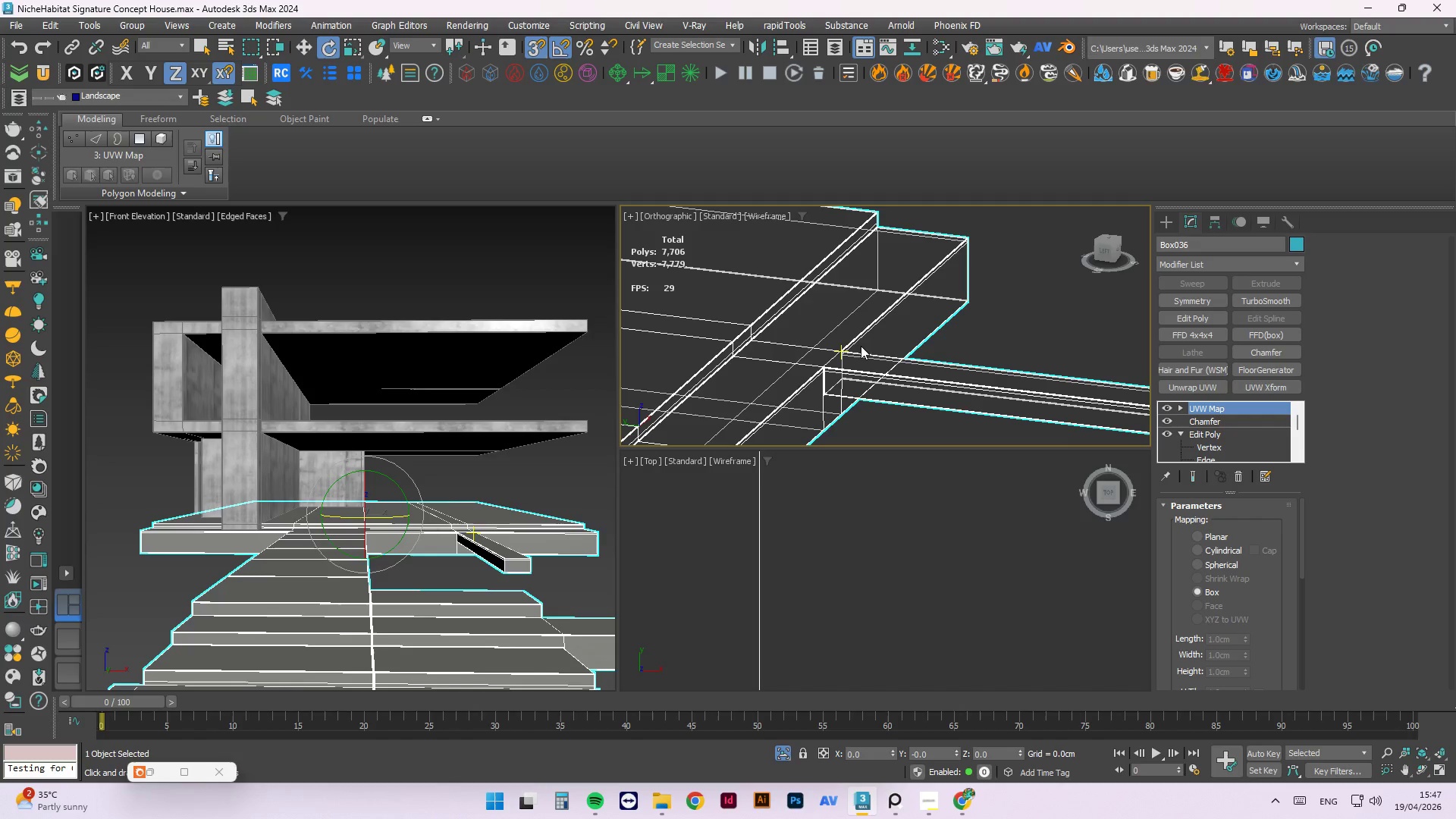 
wait(27.98)
 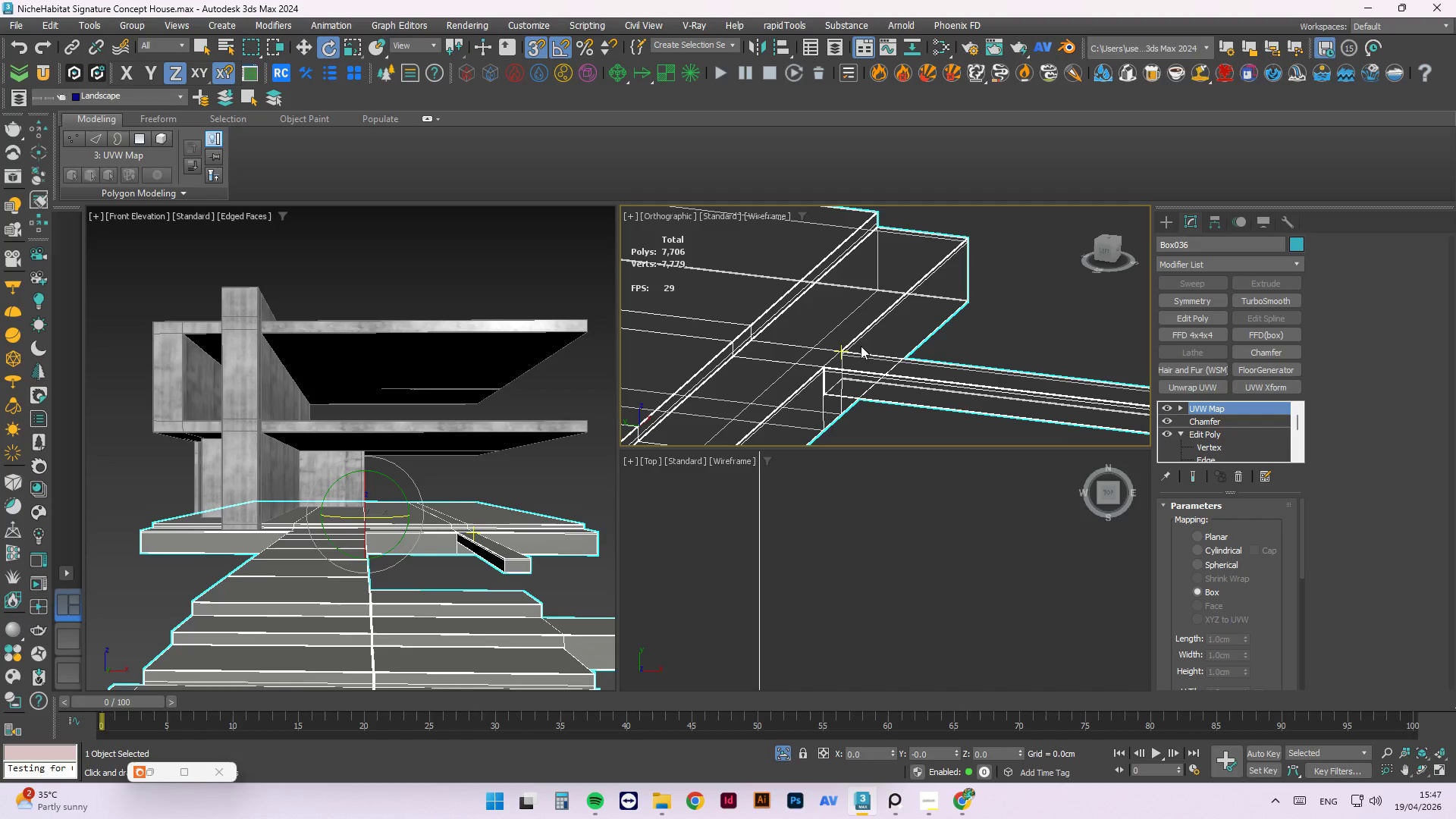 
left_click([1026, 267])
 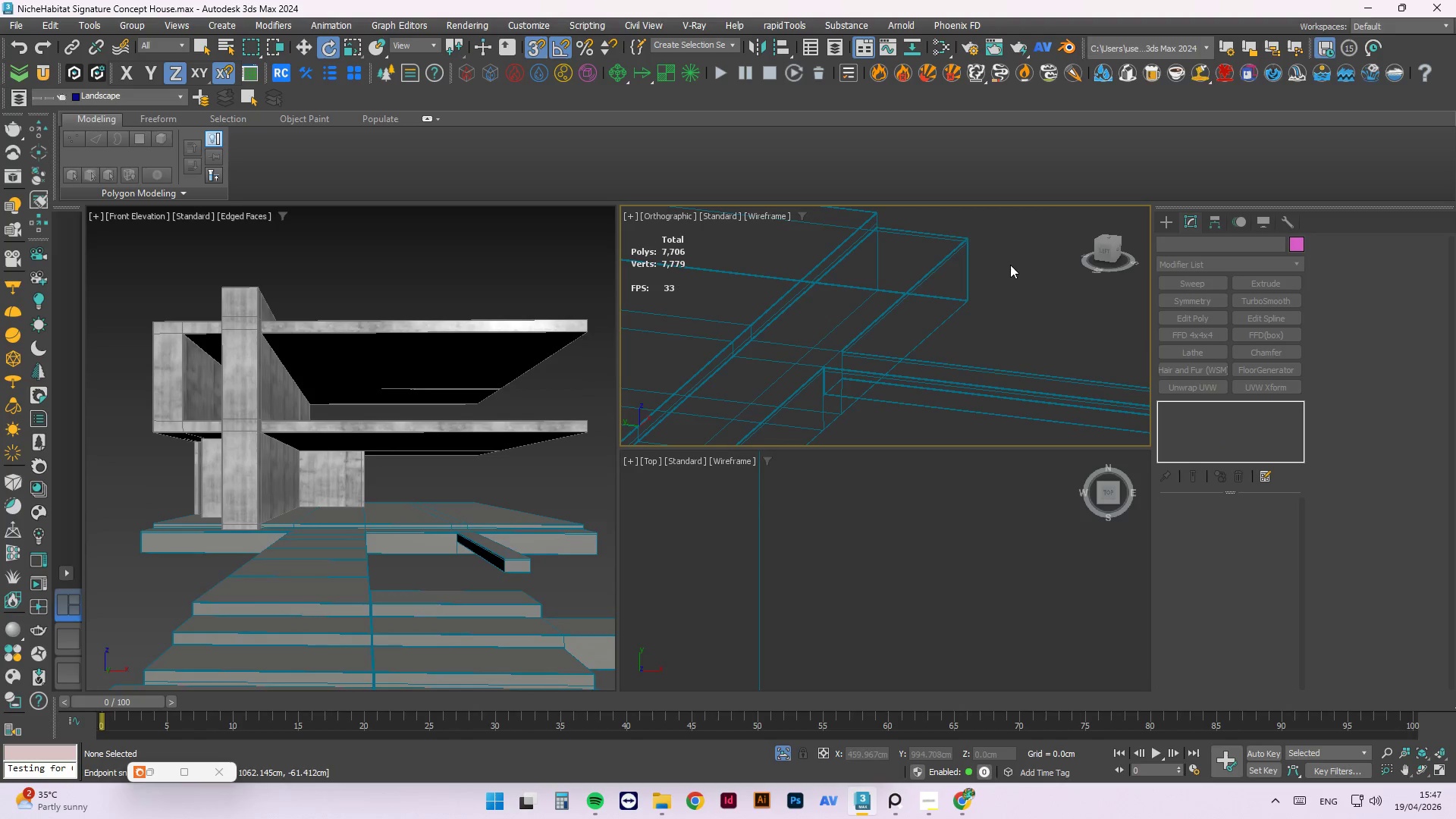 
scroll: coordinate [974, 287], scroll_direction: up, amount: 3.0
 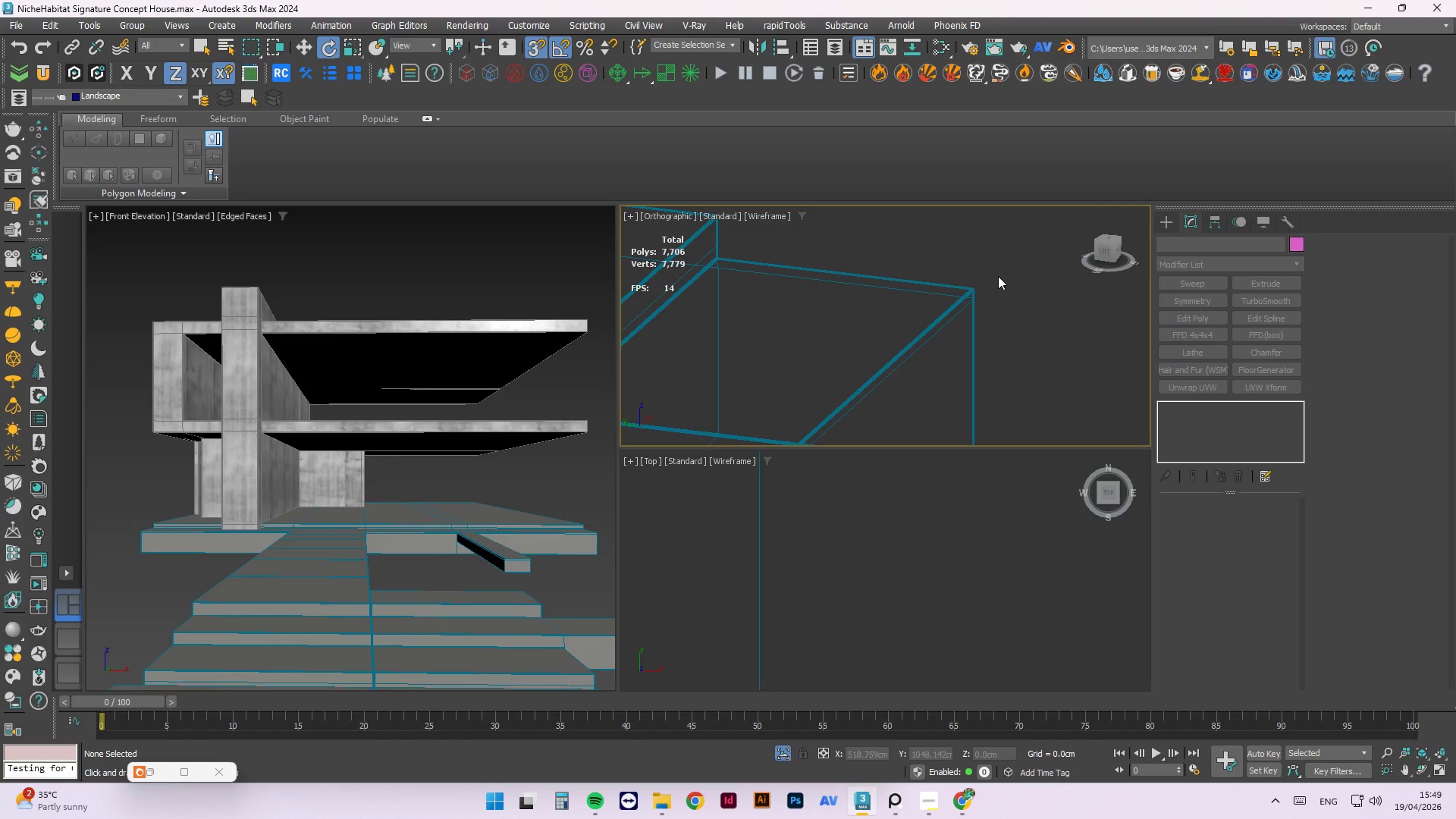 
wait(96.19)
 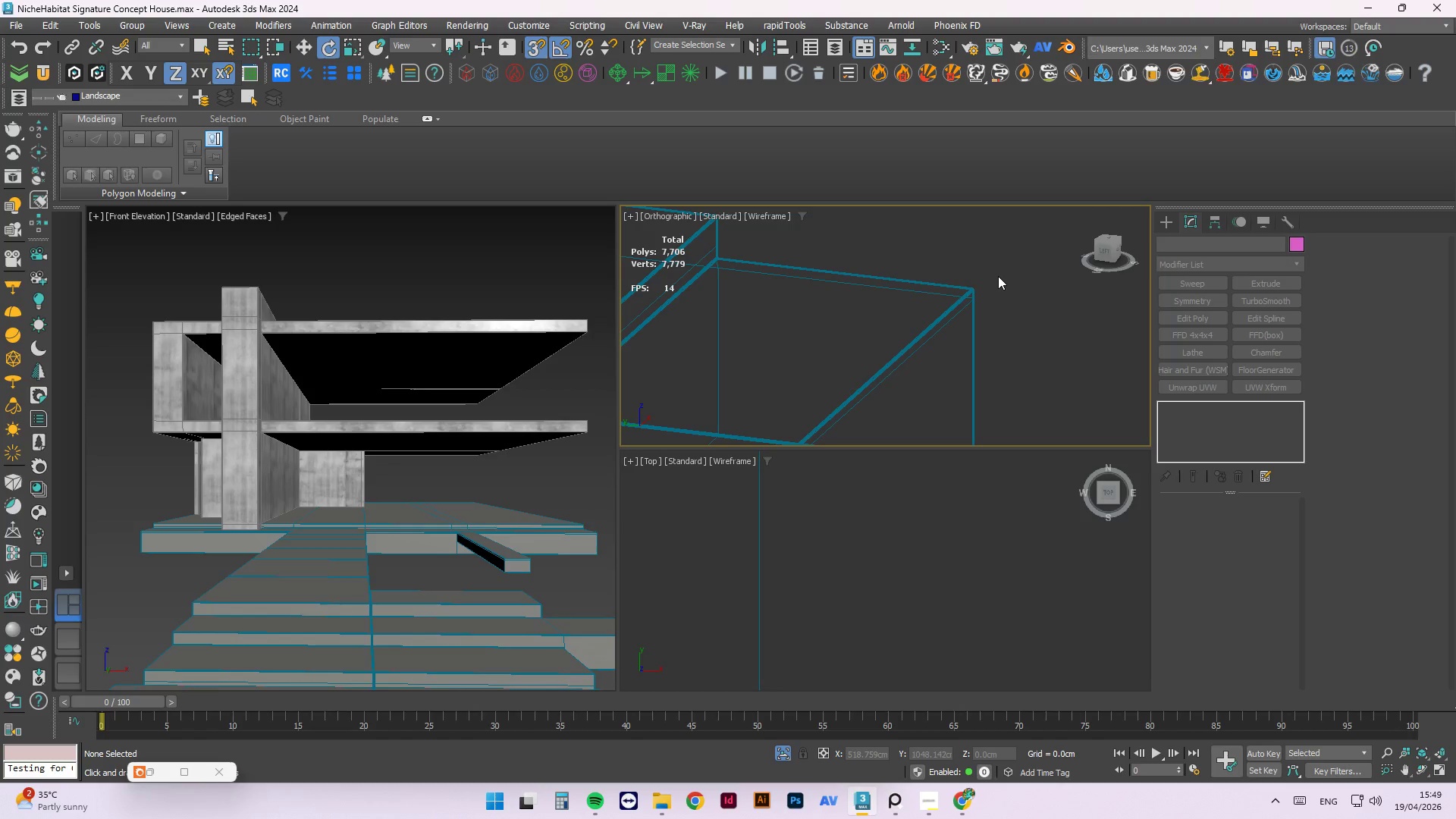 
left_click([786, 755])
 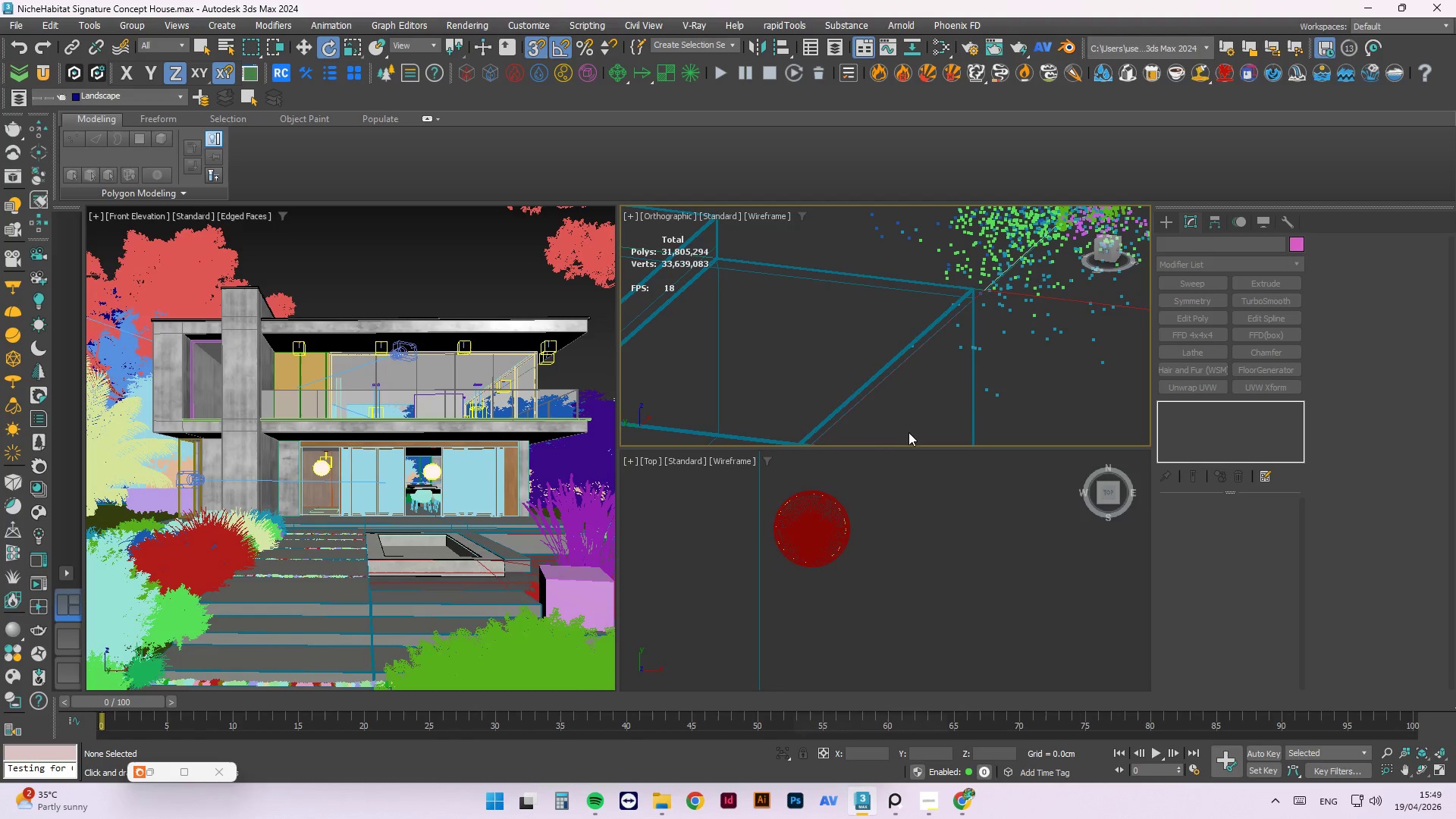 
left_click([789, 321])
 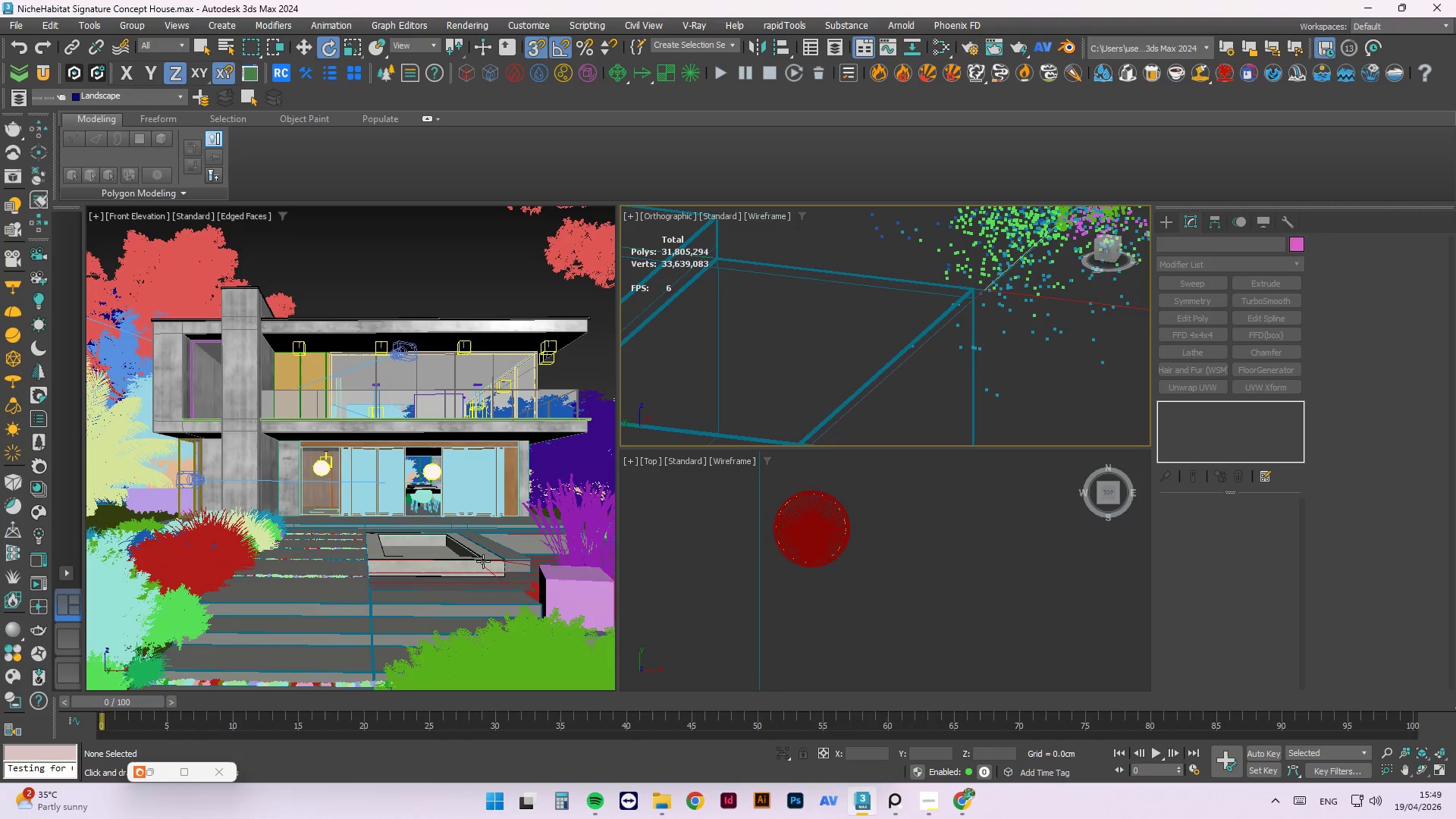 
scroll: coordinate [274, 560], scroll_direction: up, amount: 6.0
 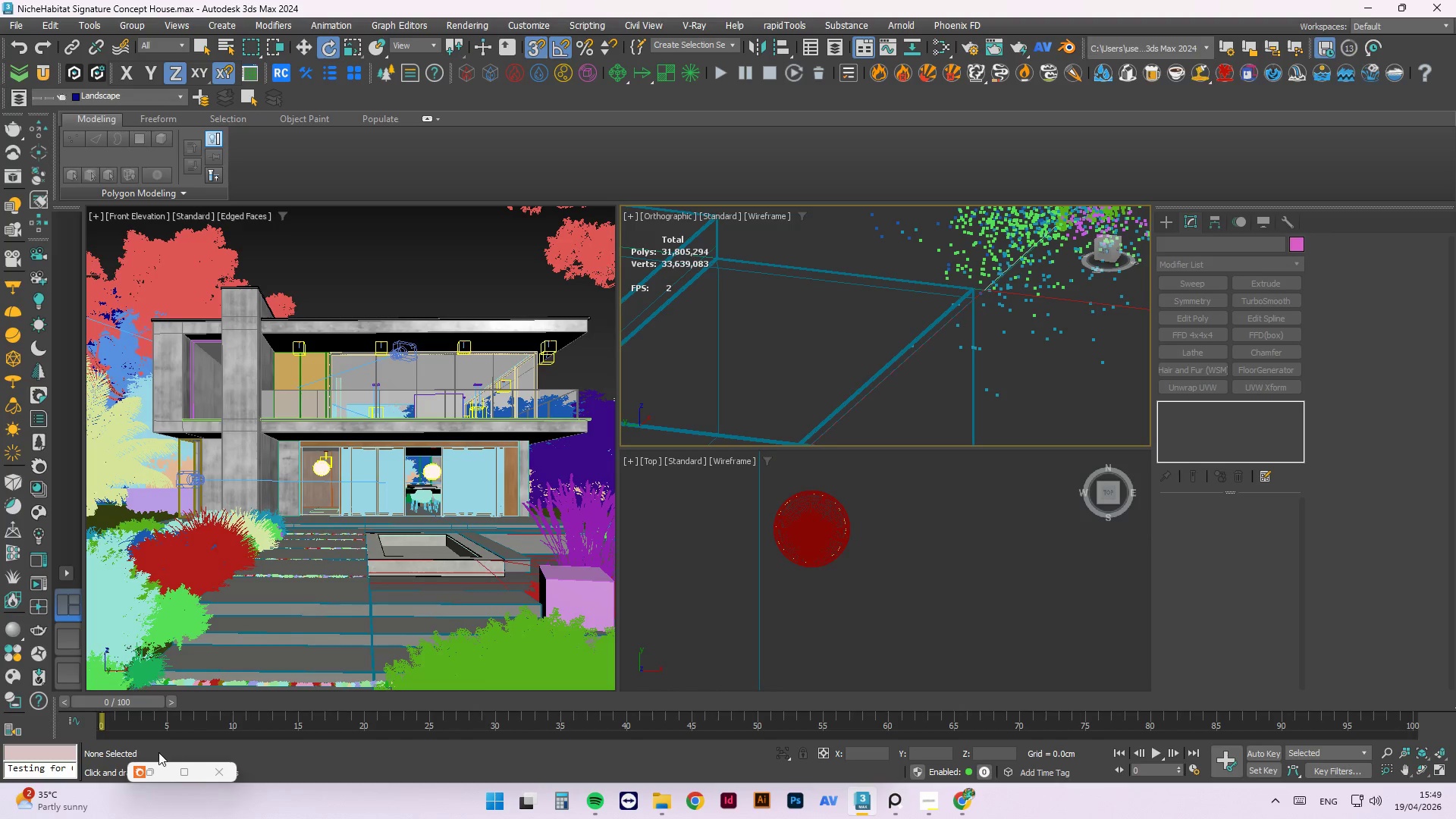 
left_click([152, 769])
 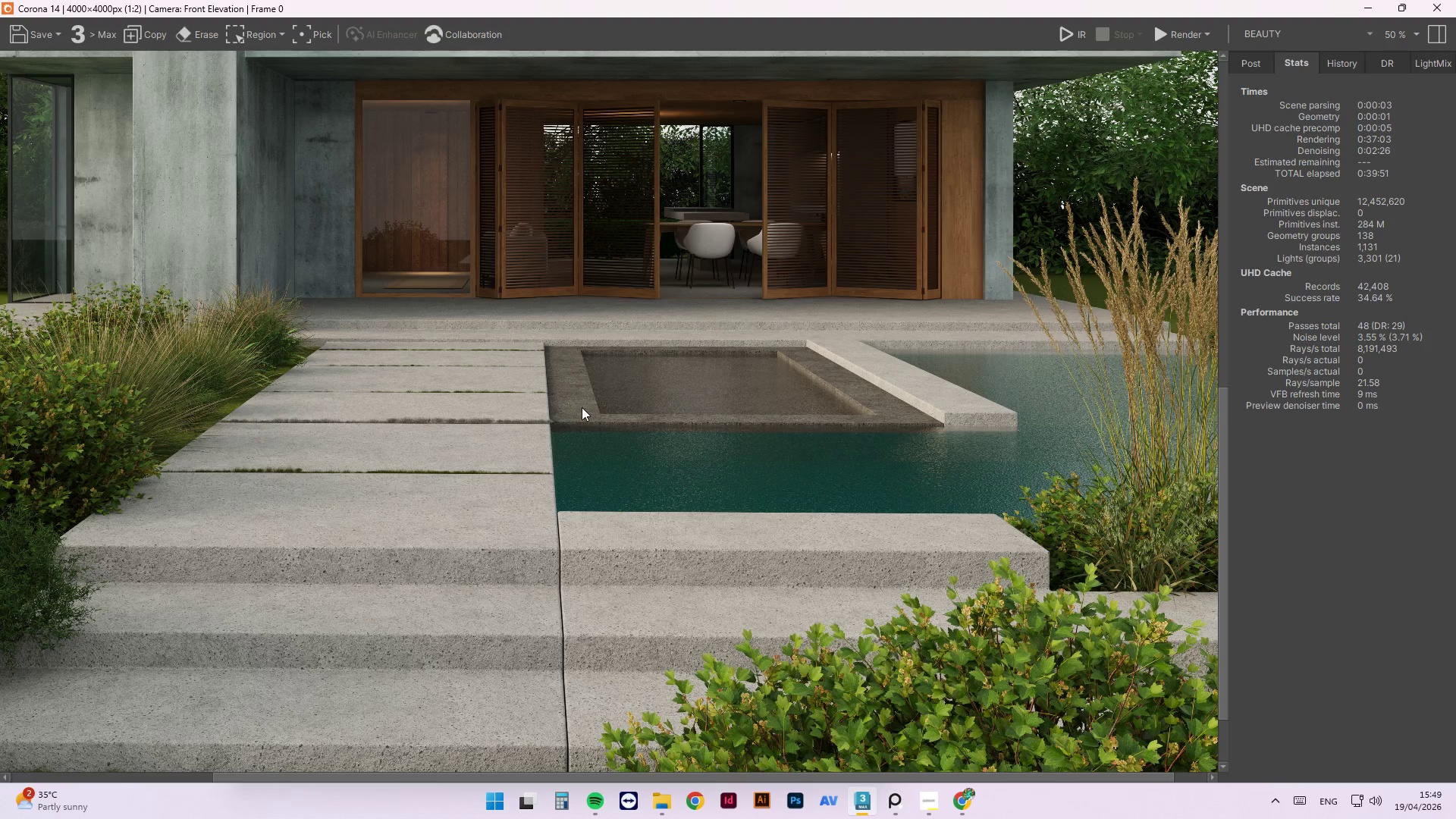 
scroll: coordinate [574, 441], scroll_direction: down, amount: 1.0
 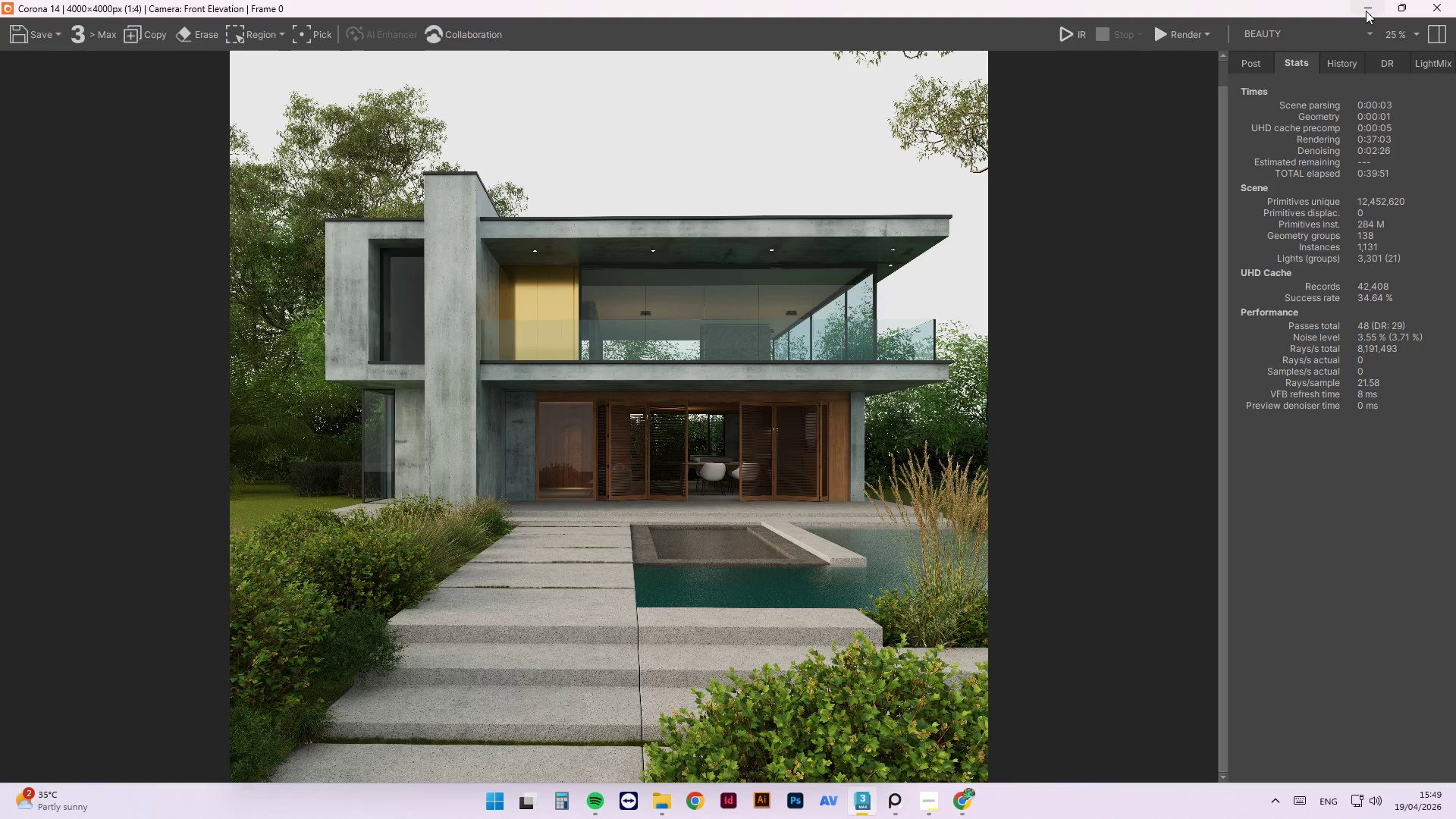 
left_click([1367, 6])
 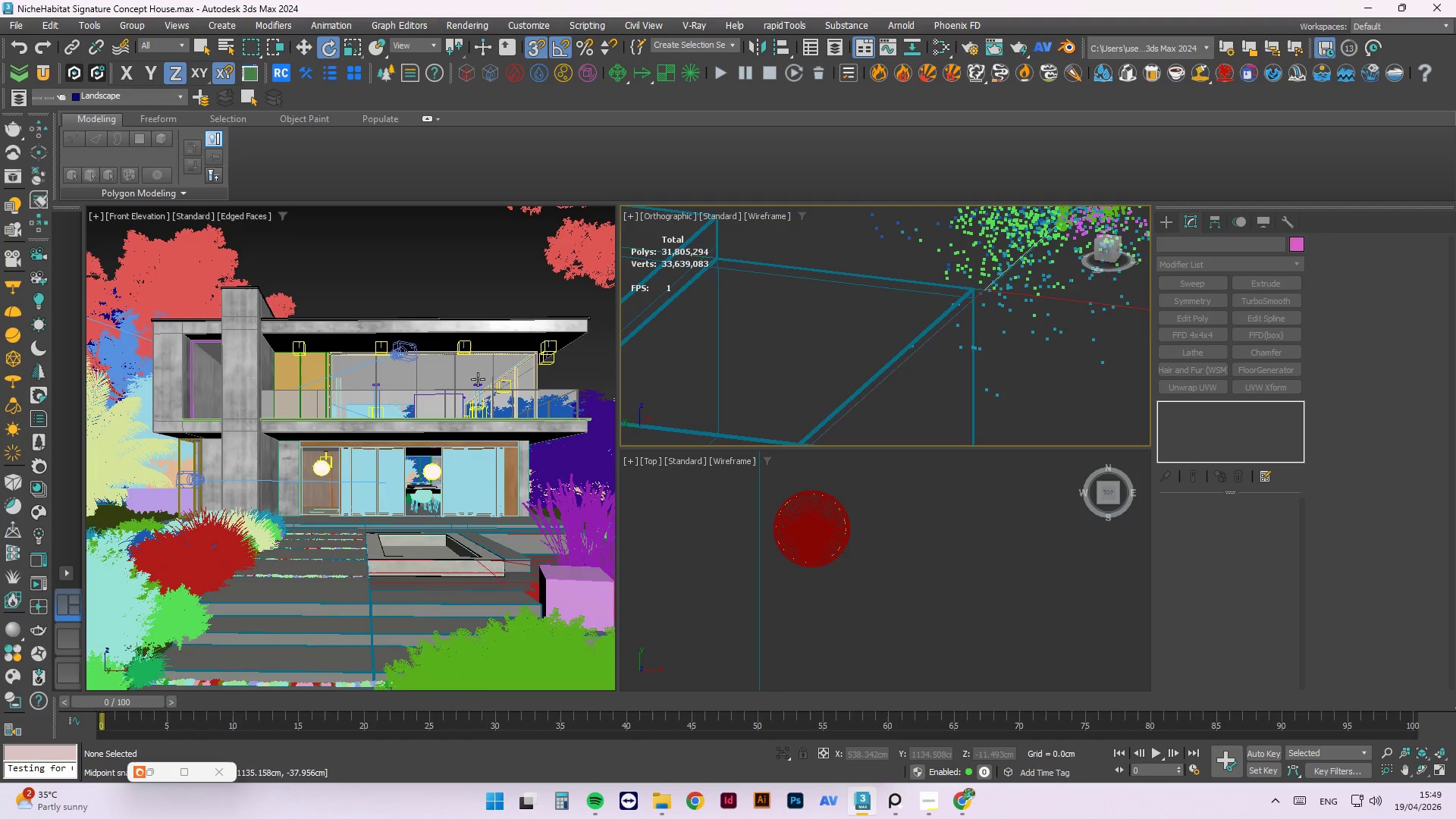 
left_click([437, 396])
 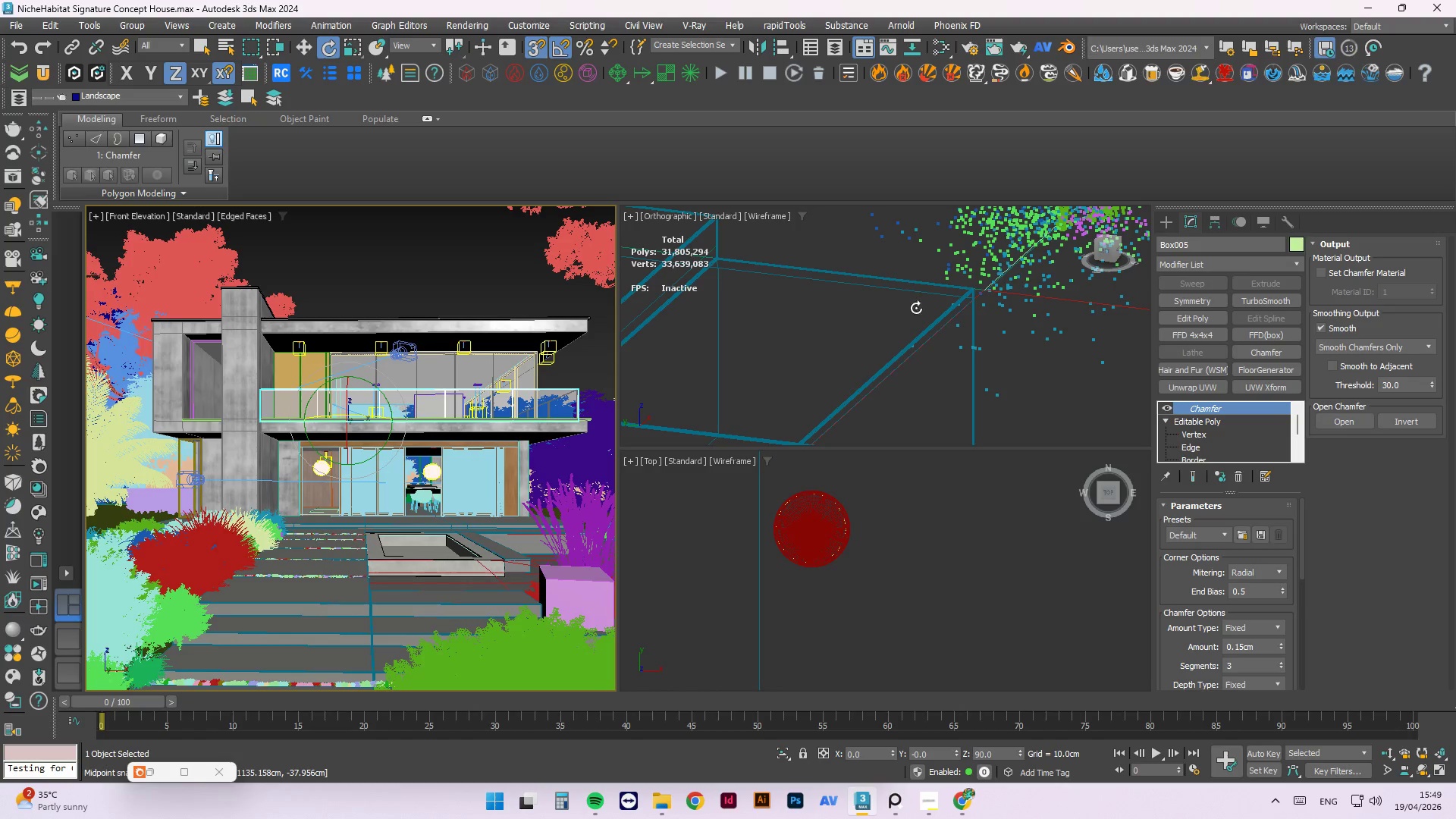 
scroll: coordinate [806, 307], scroll_direction: down, amount: 4.0
 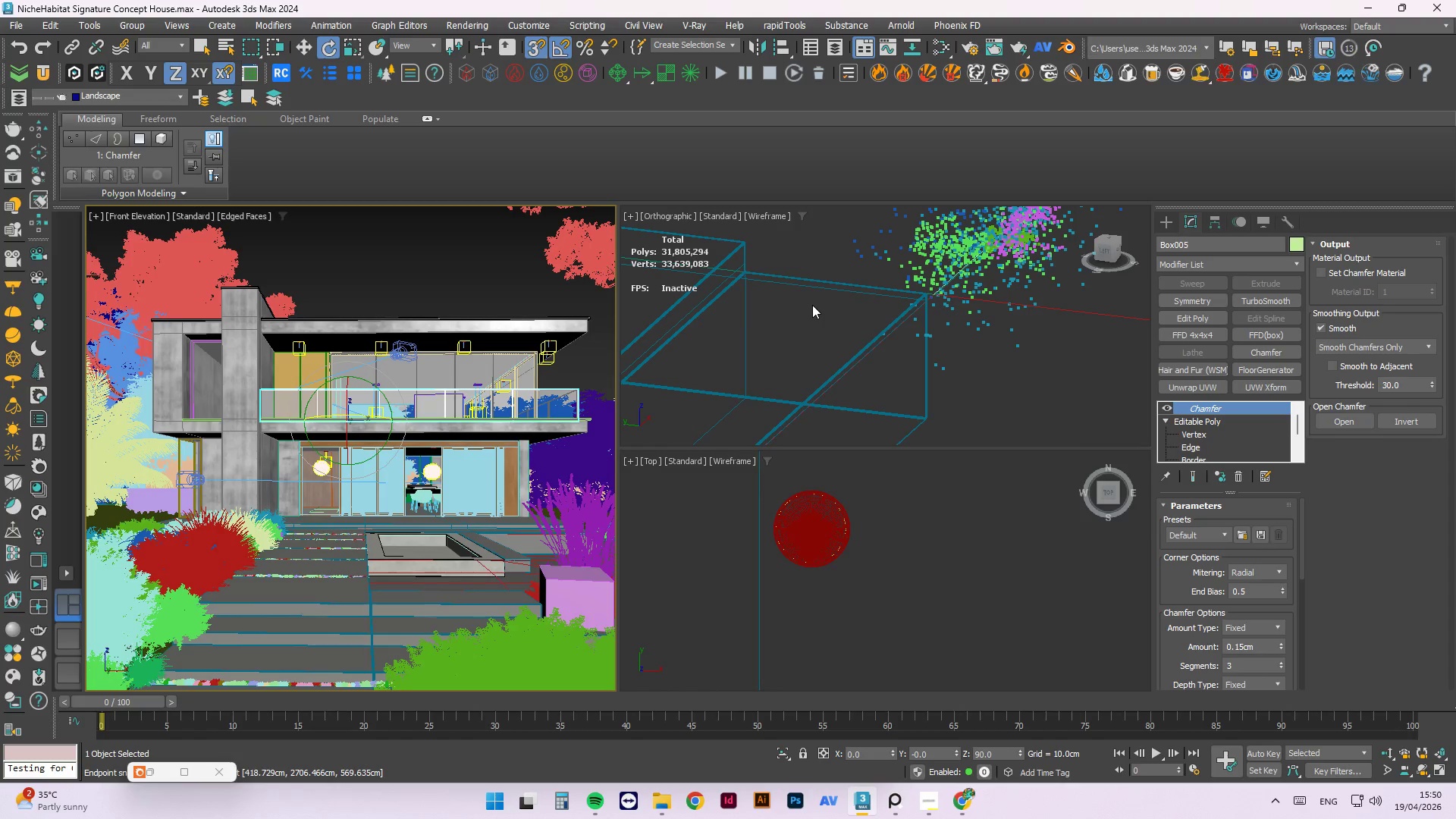 
wait(21.81)
 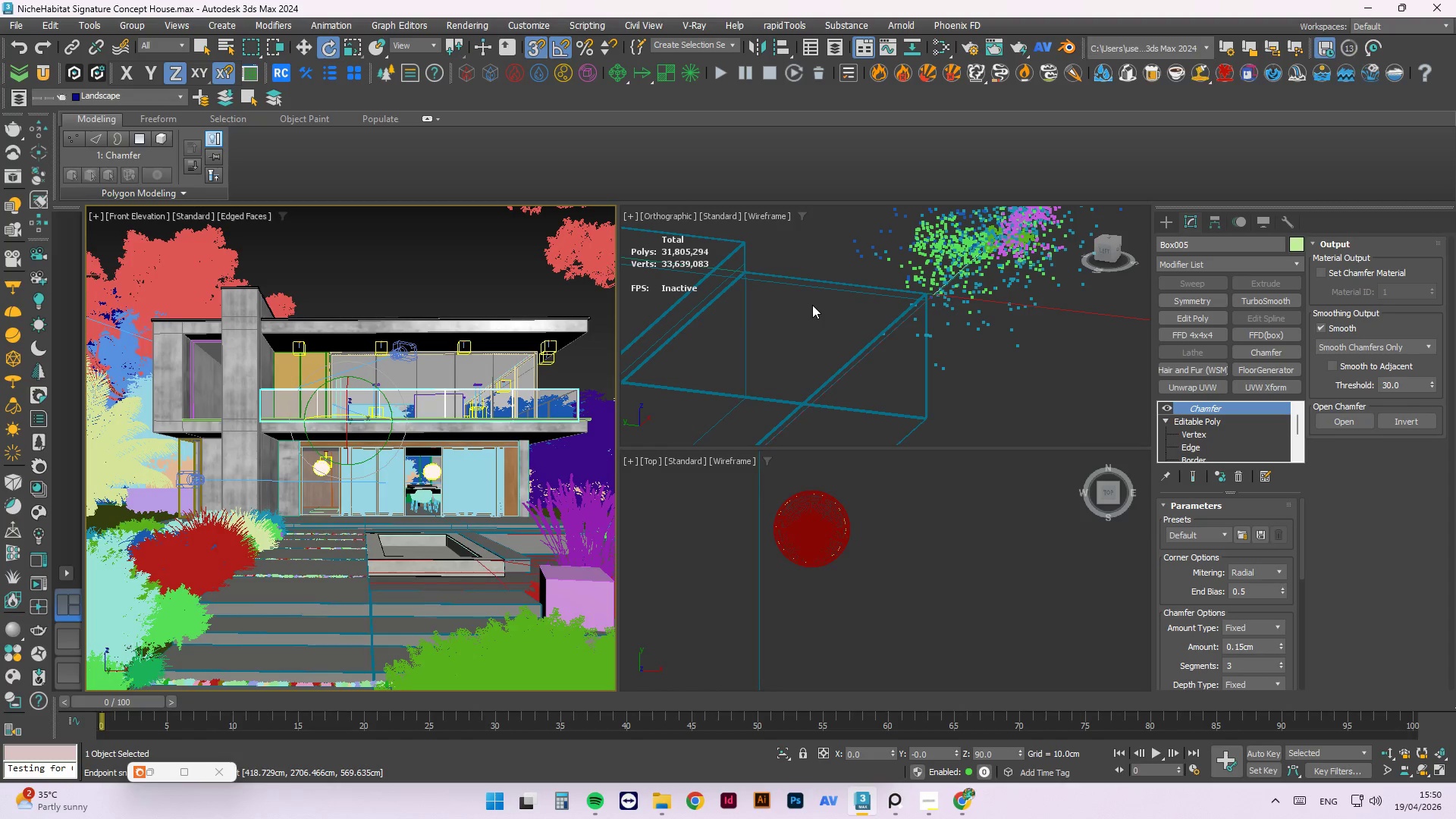 
scroll: coordinate [1018, 322], scroll_direction: down, amount: 11.0
 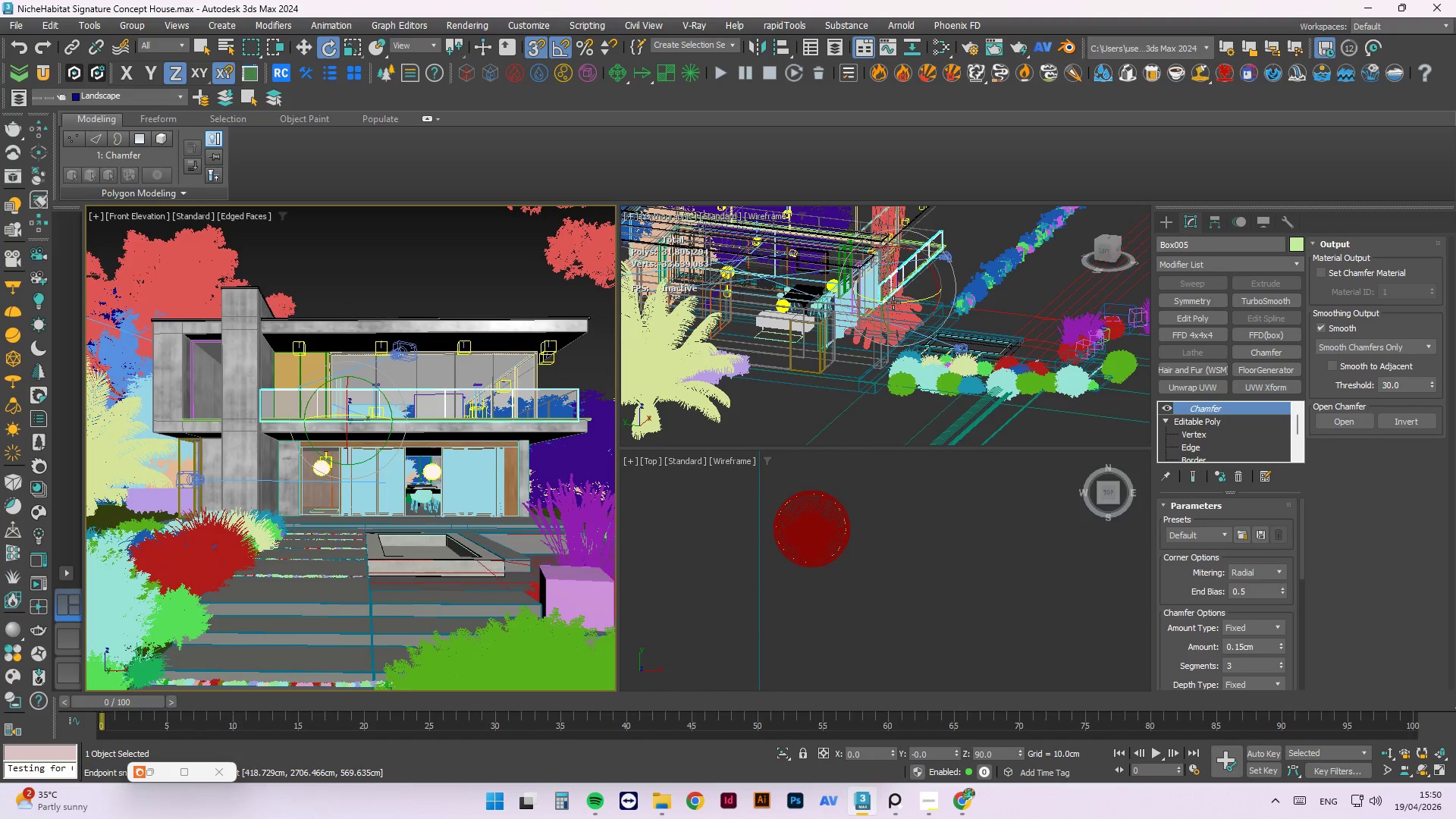 
wait(13.84)
 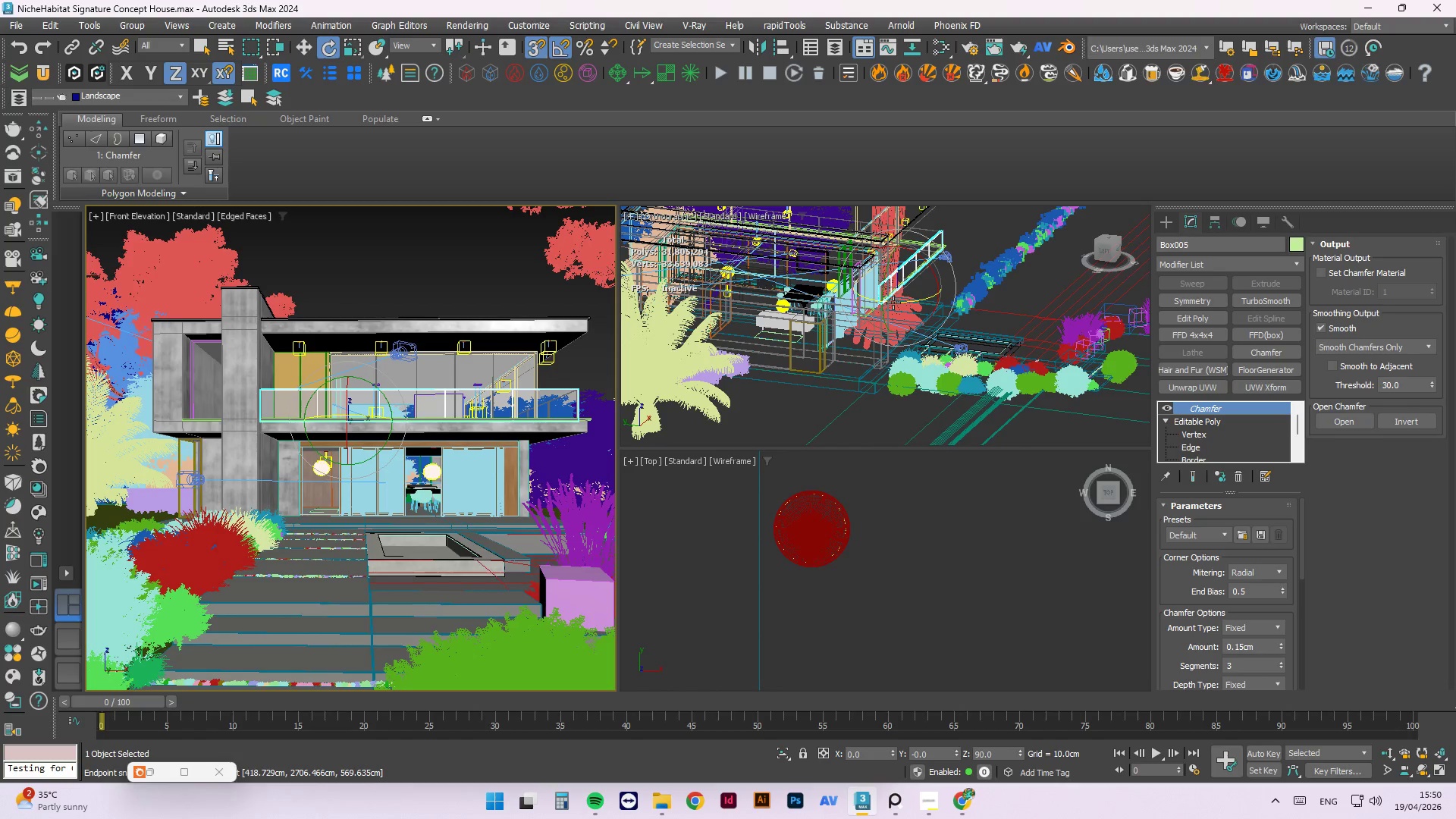 
scroll: coordinate [956, 354], scroll_direction: down, amount: 4.0
 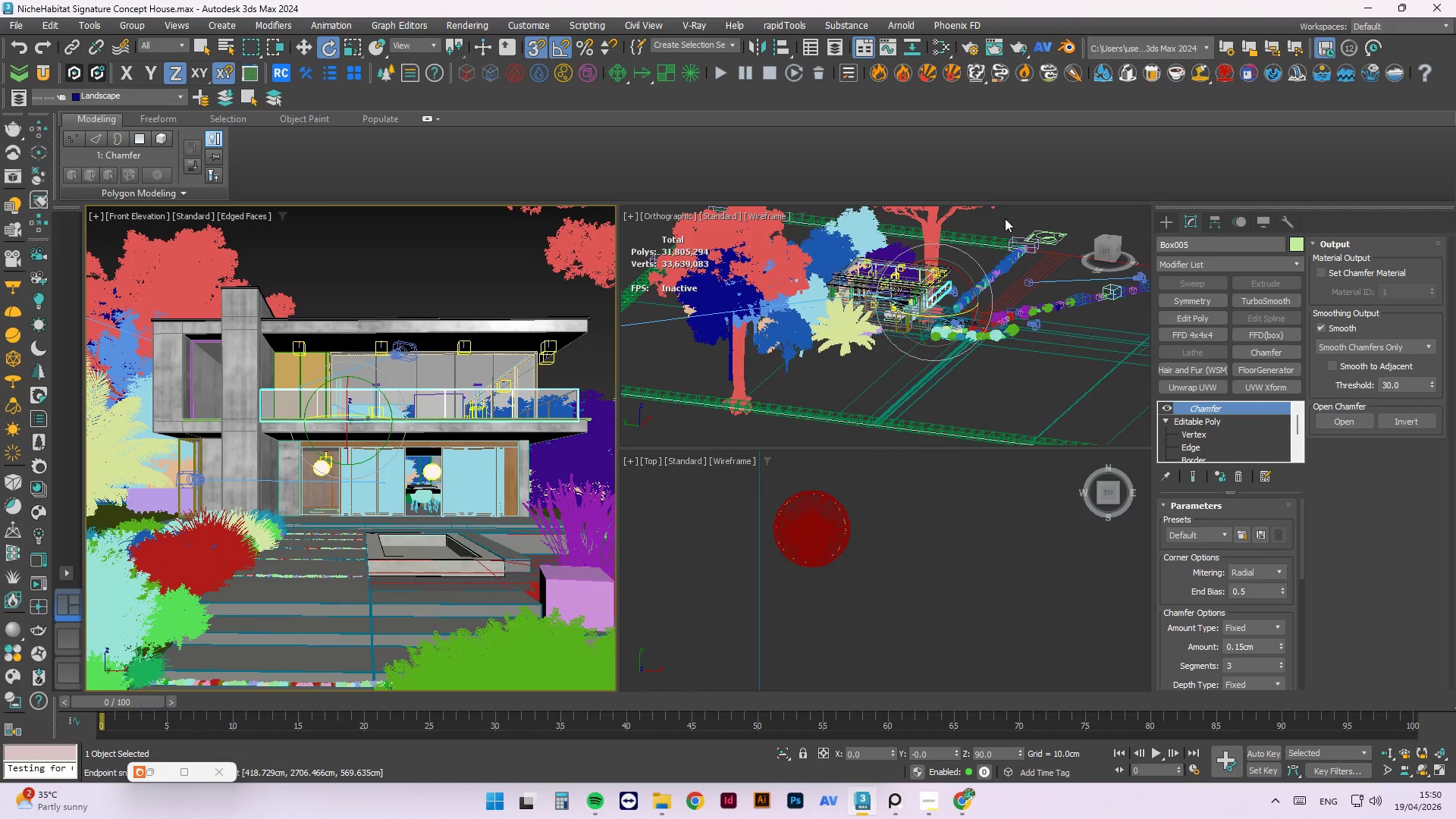 
left_click([1006, 218])
 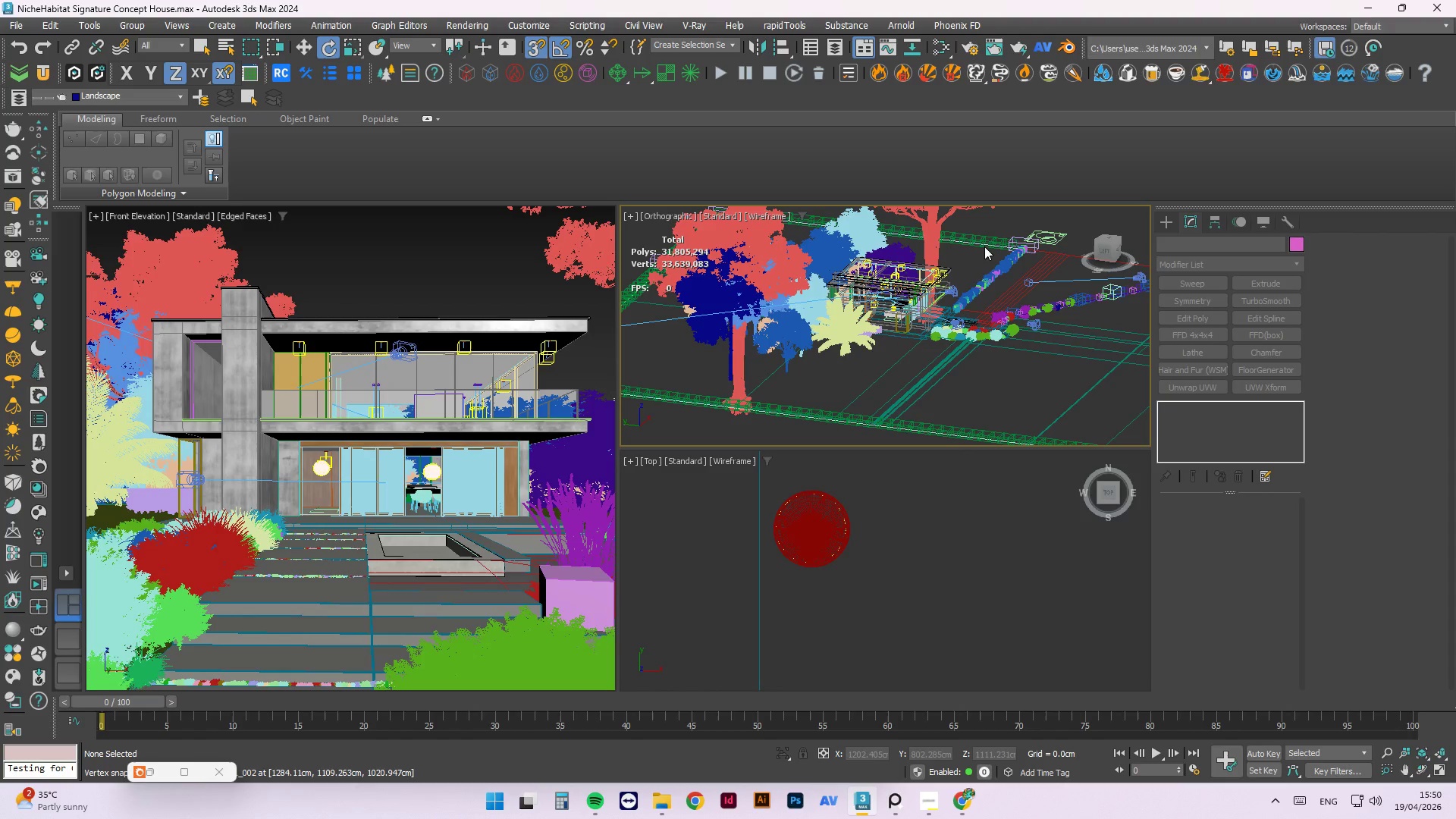 
key(L)
 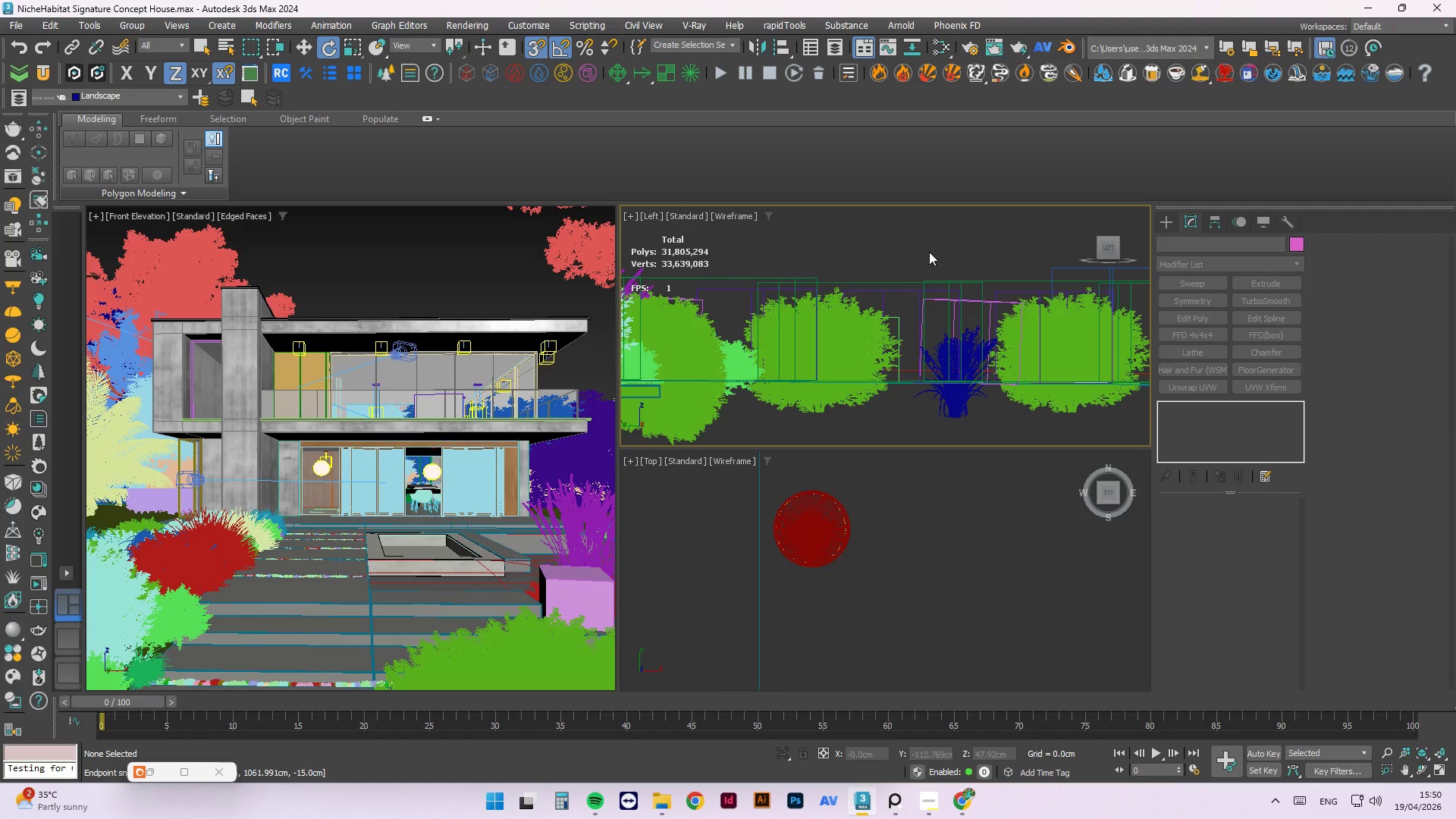 
scroll: coordinate [1088, 359], scroll_direction: down, amount: 21.0
 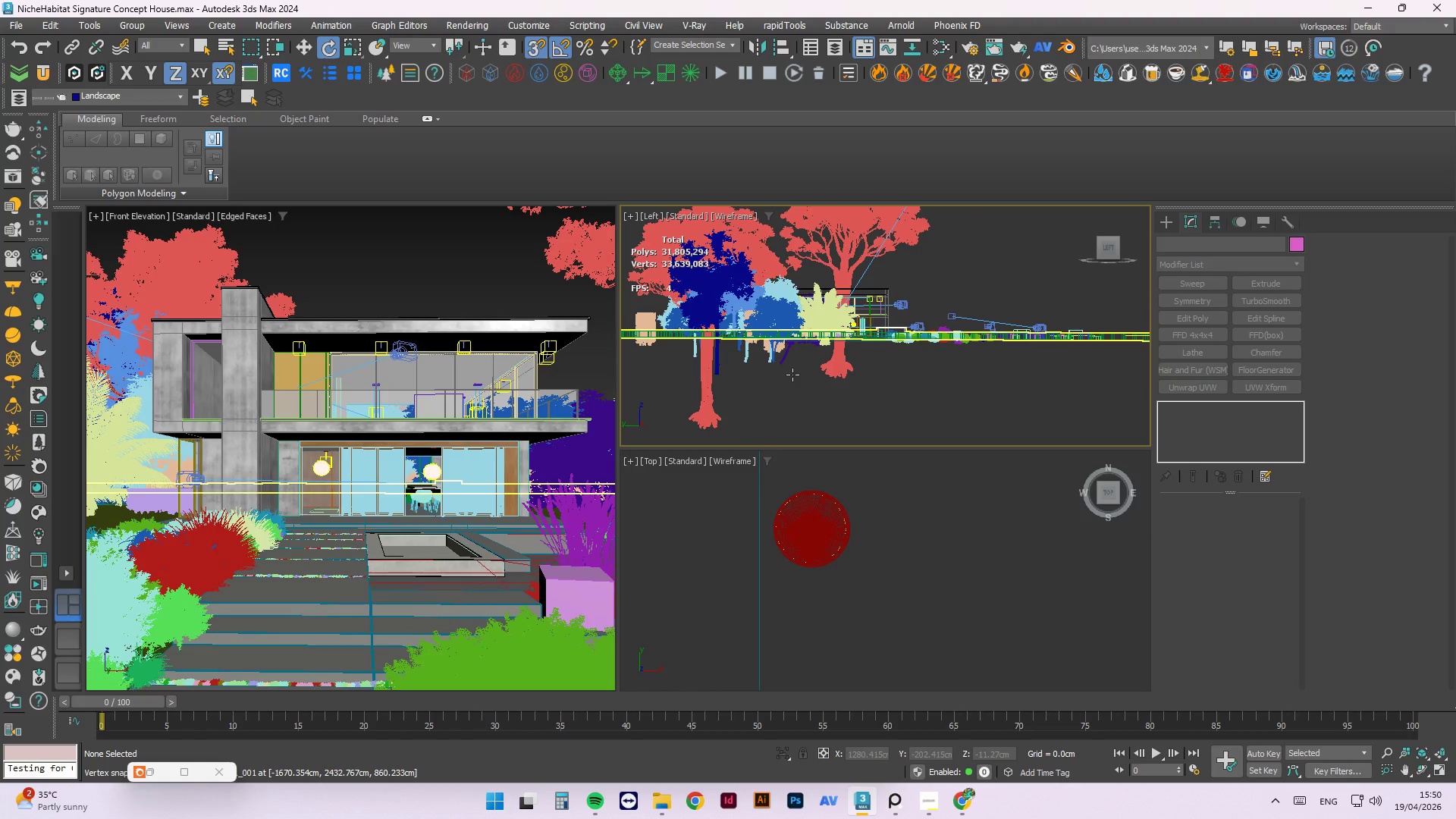 
wait(6.07)
 